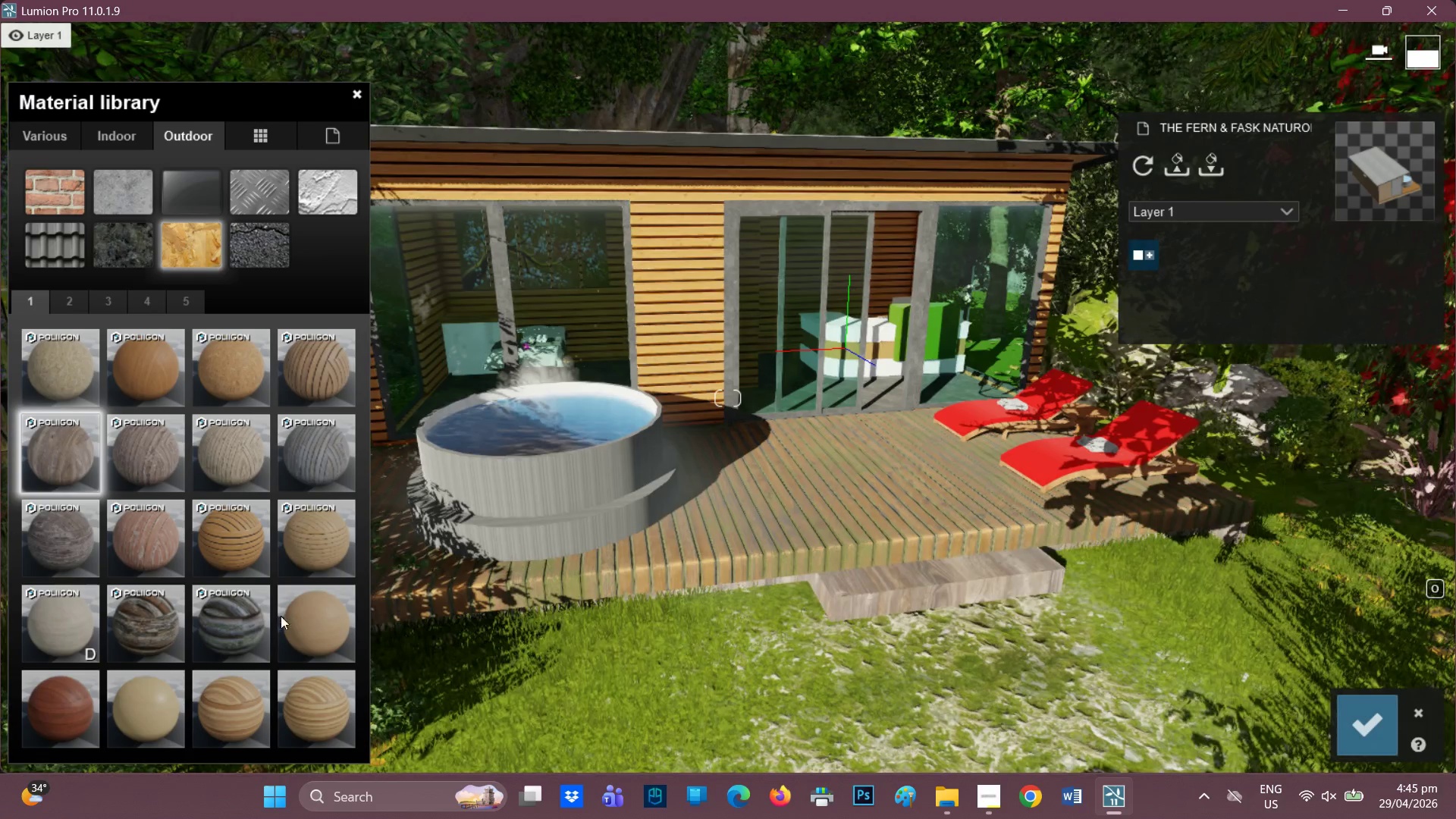 
left_click([227, 620])
 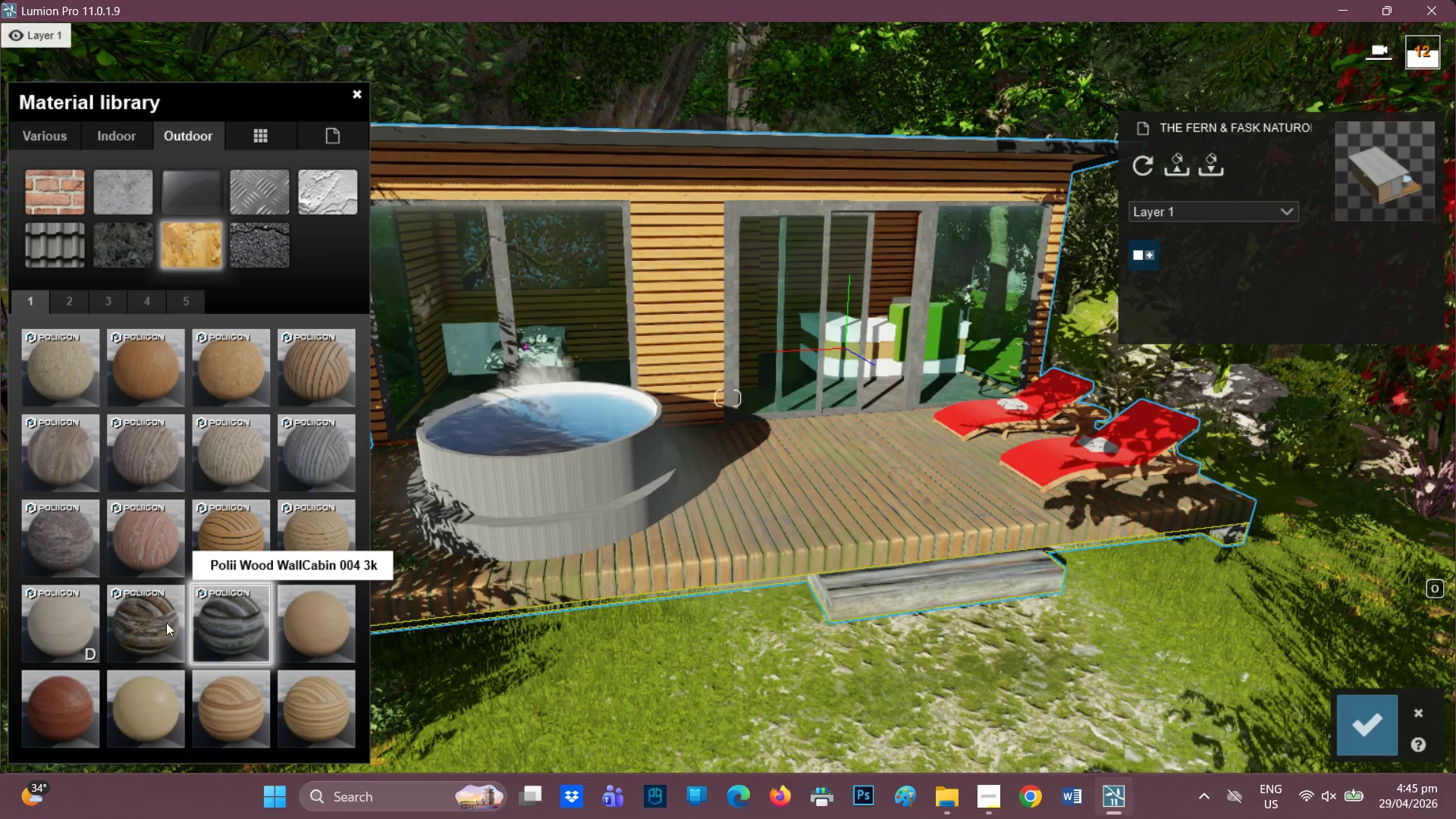 
left_click([148, 620])
 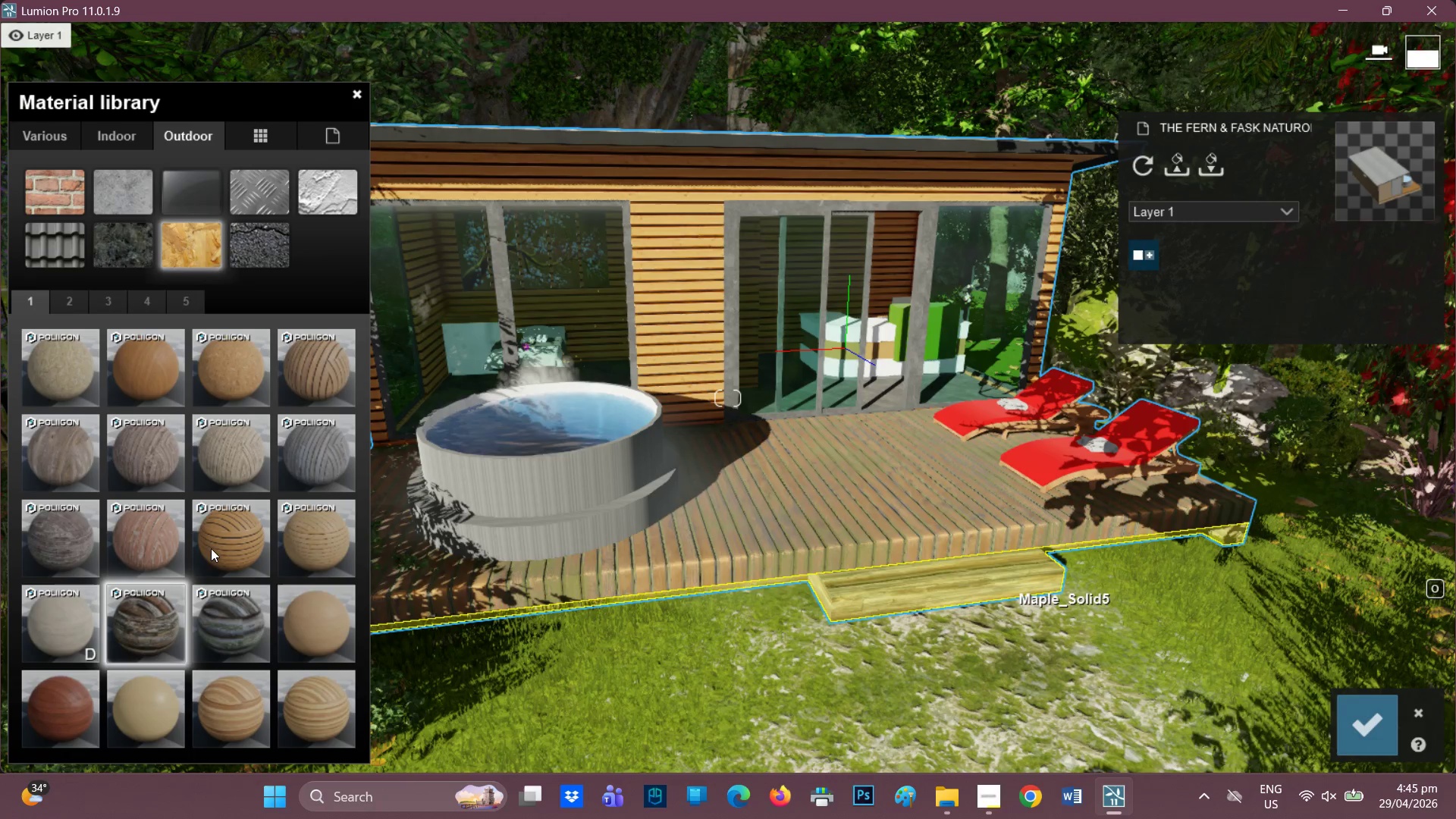 
double_click([134, 631])
 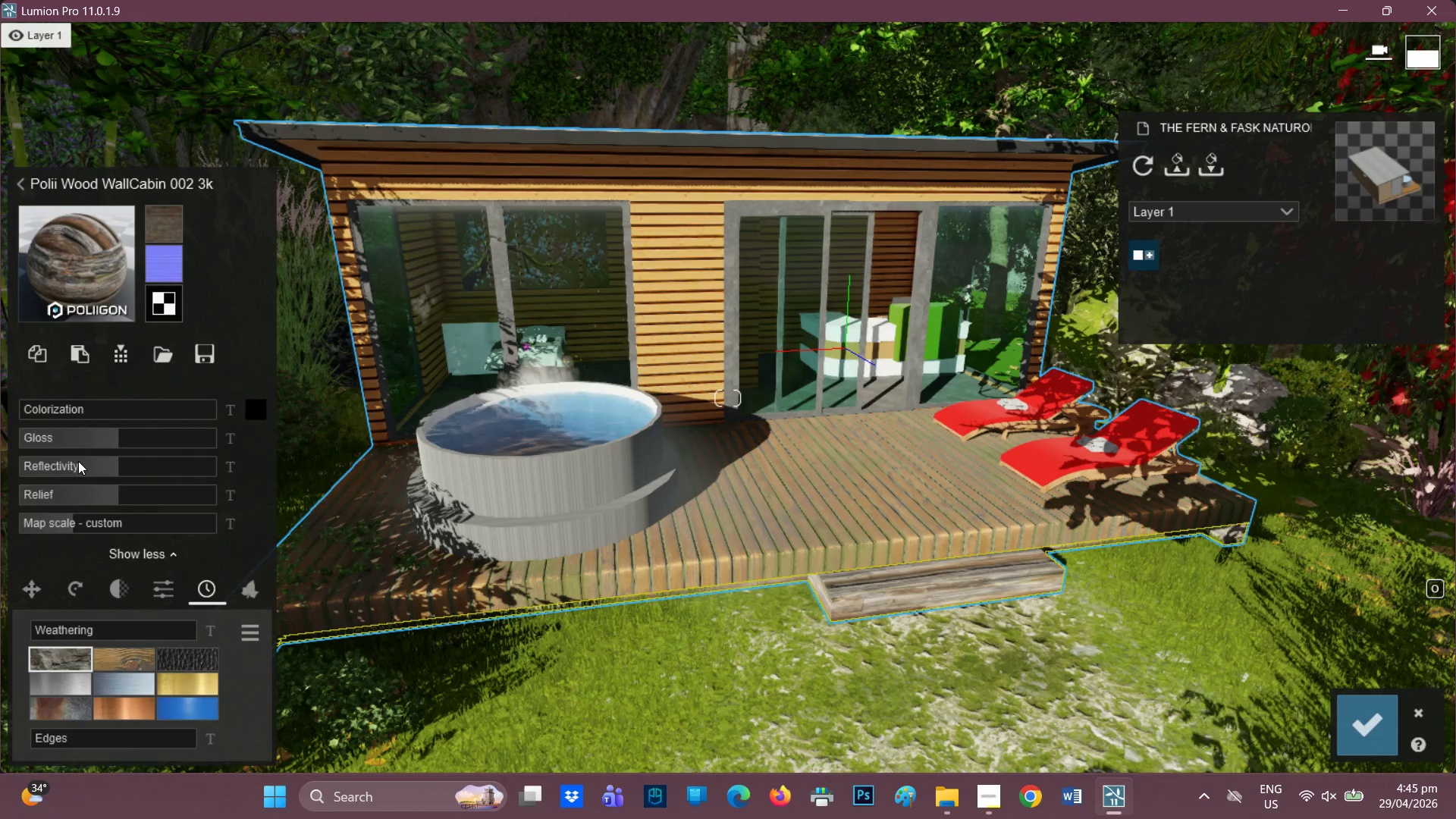 
left_click_drag(start_coordinate=[93, 438], to_coordinate=[0, 431])
 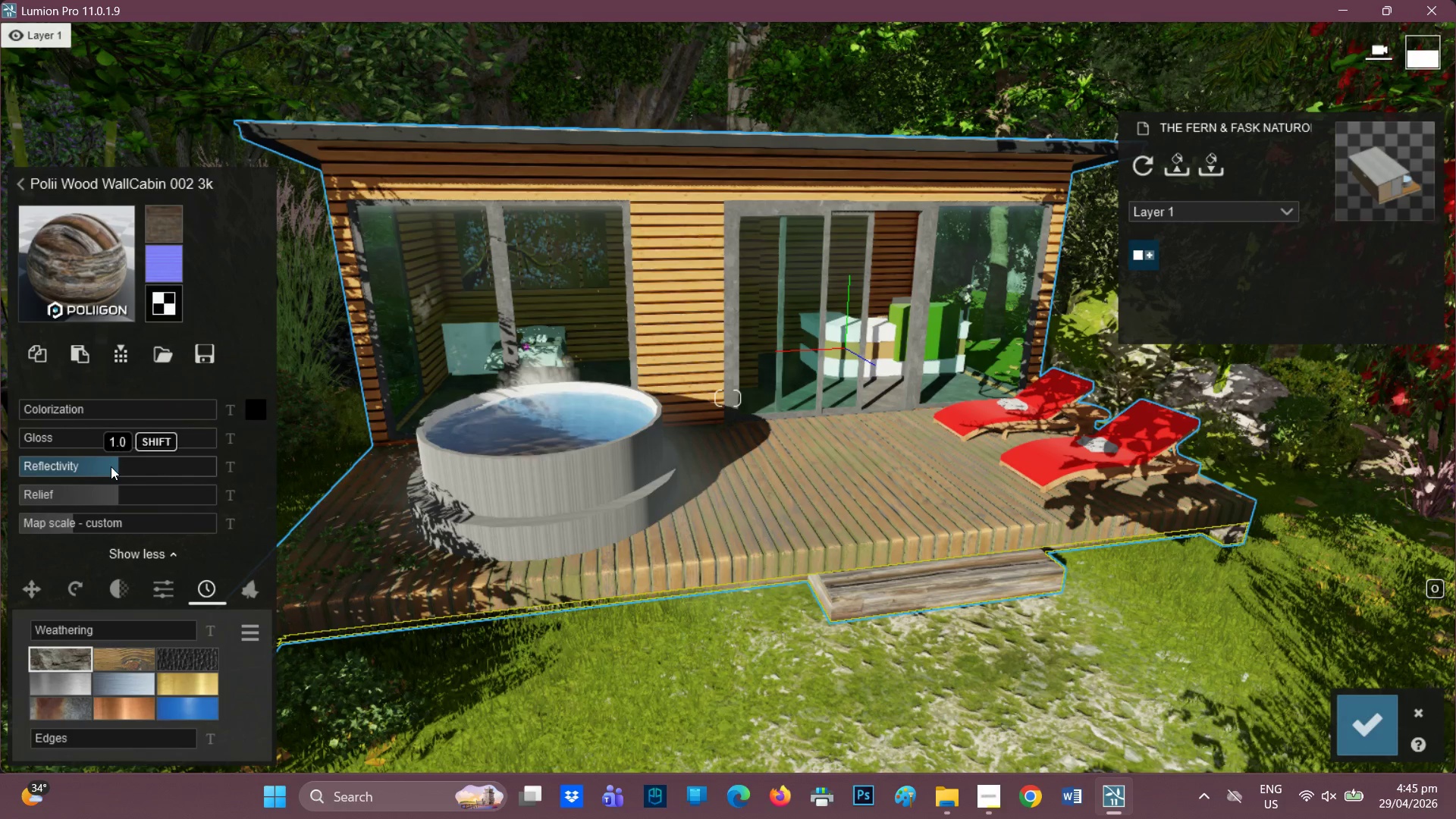 
left_click_drag(start_coordinate=[111, 466], to_coordinate=[0, 453])
 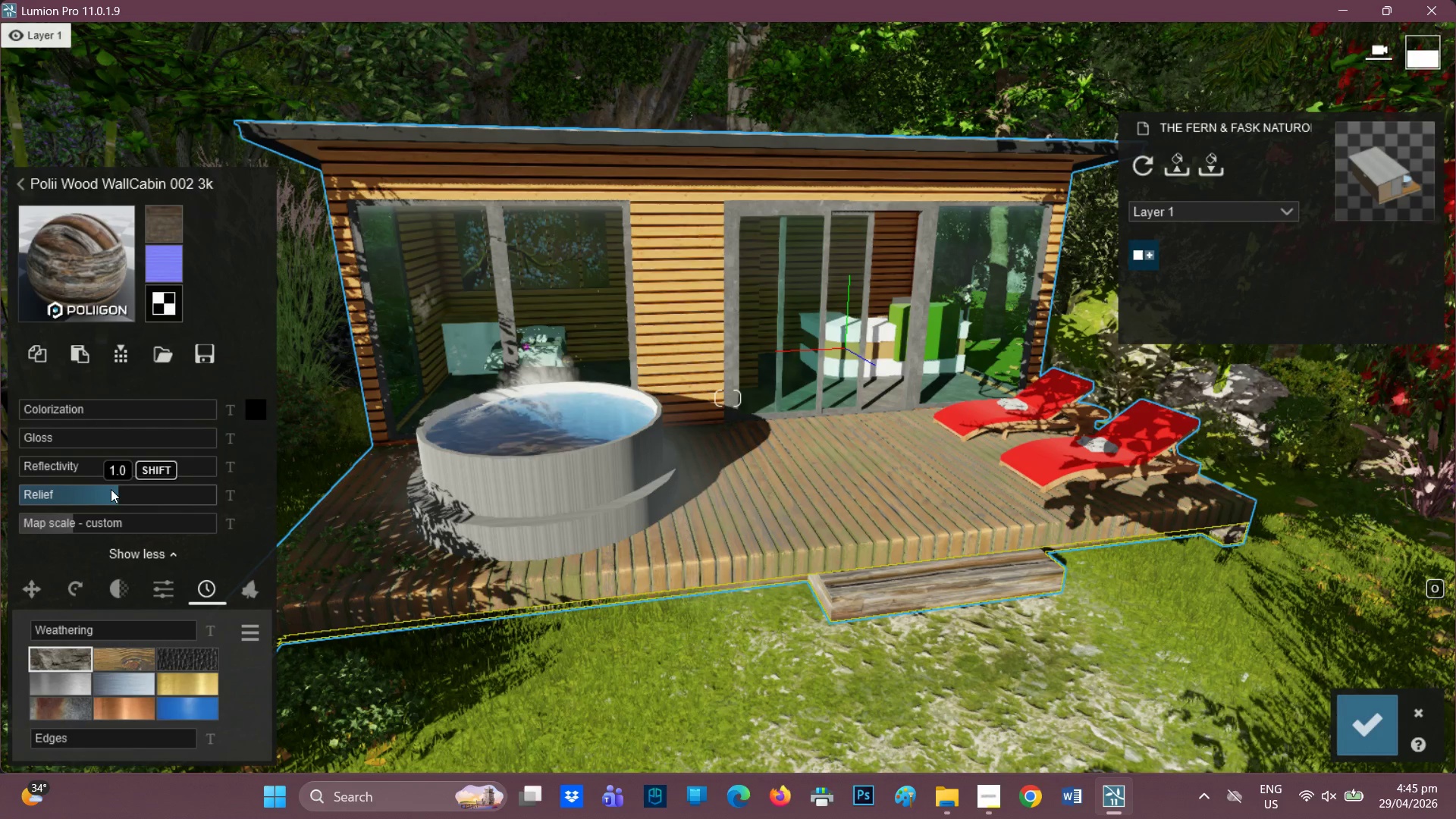 
left_click_drag(start_coordinate=[115, 495], to_coordinate=[140, 494])
 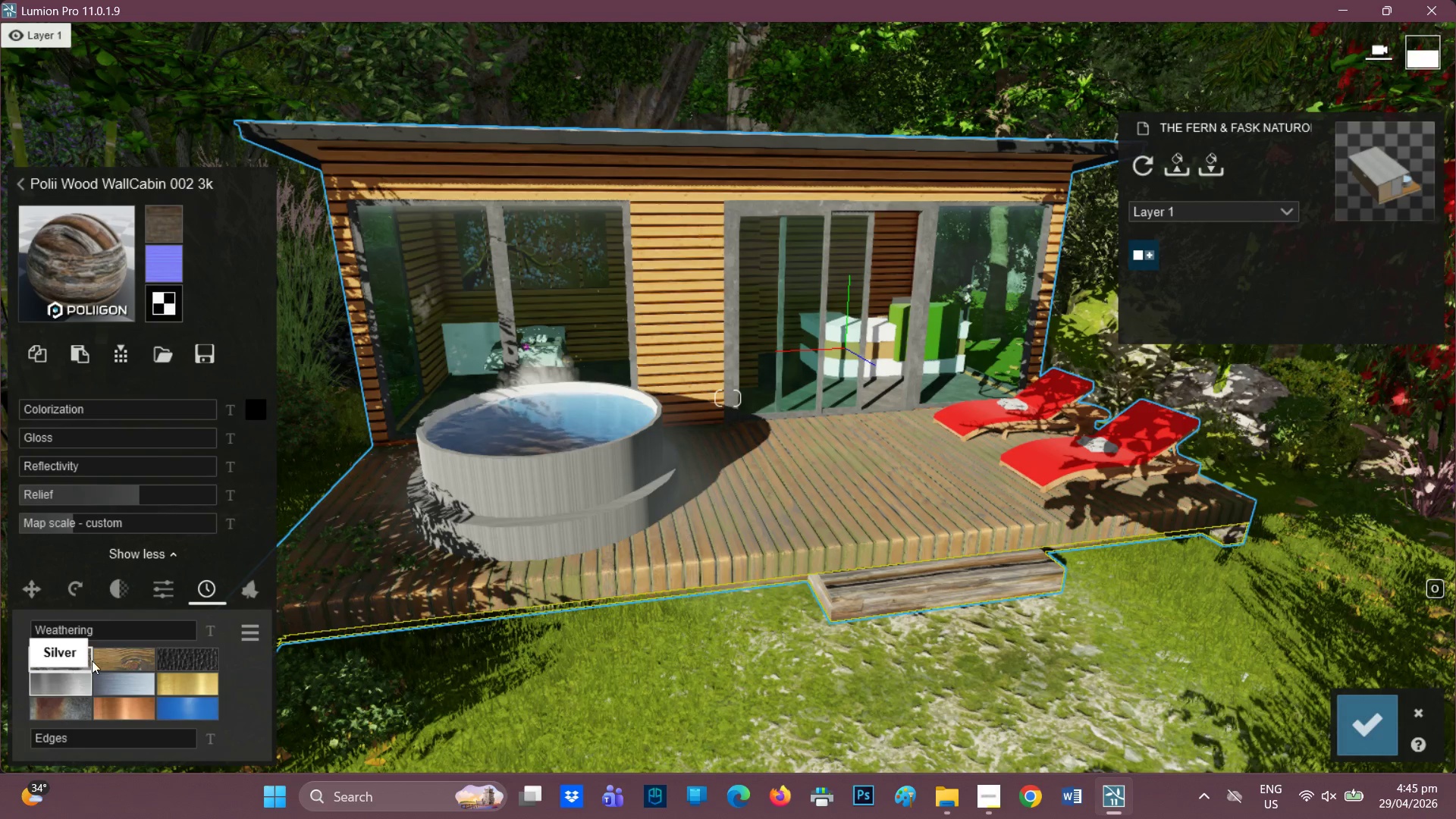 
left_click([123, 658])
 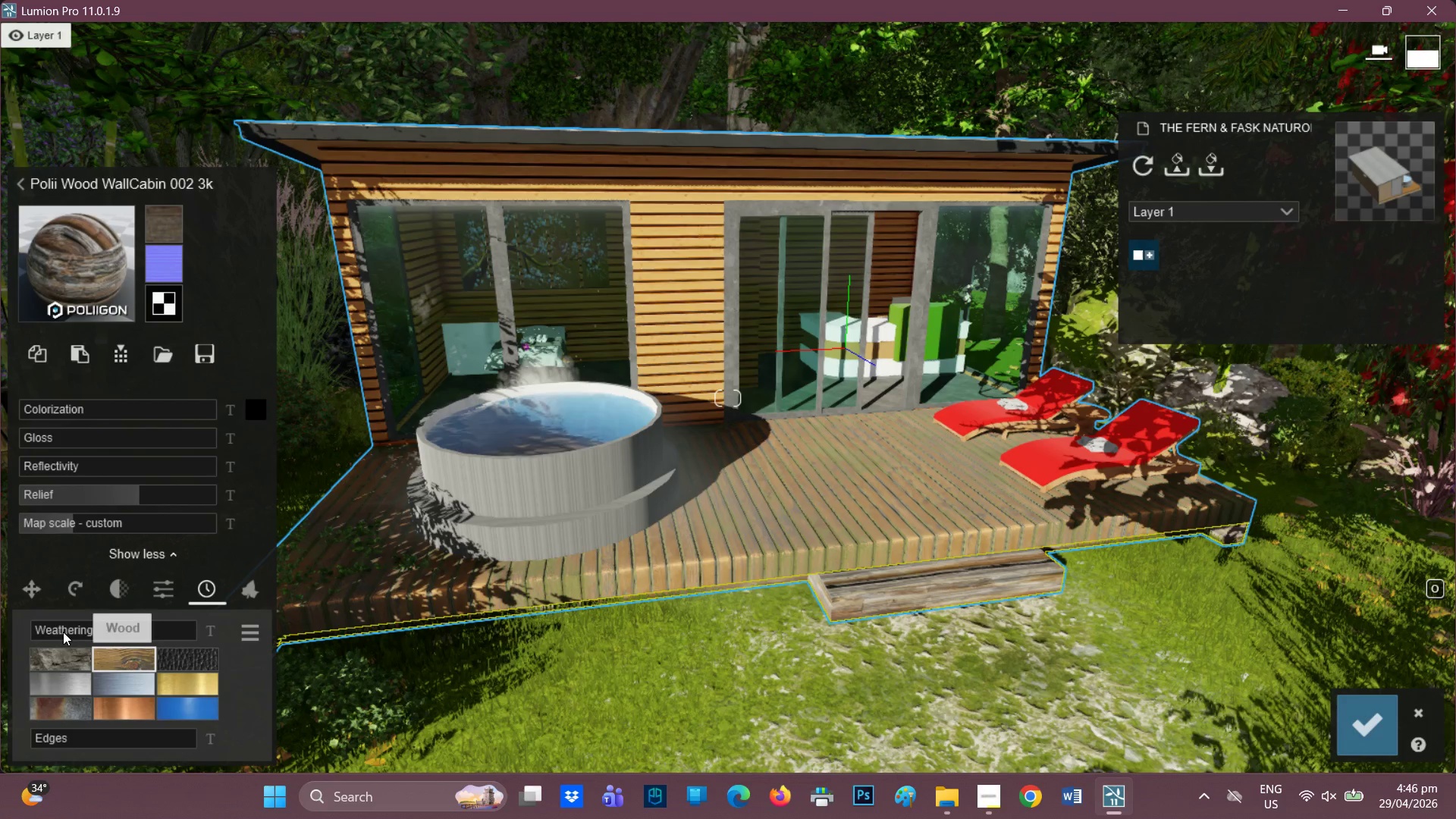 
left_click_drag(start_coordinate=[63, 632], to_coordinate=[201, 632])
 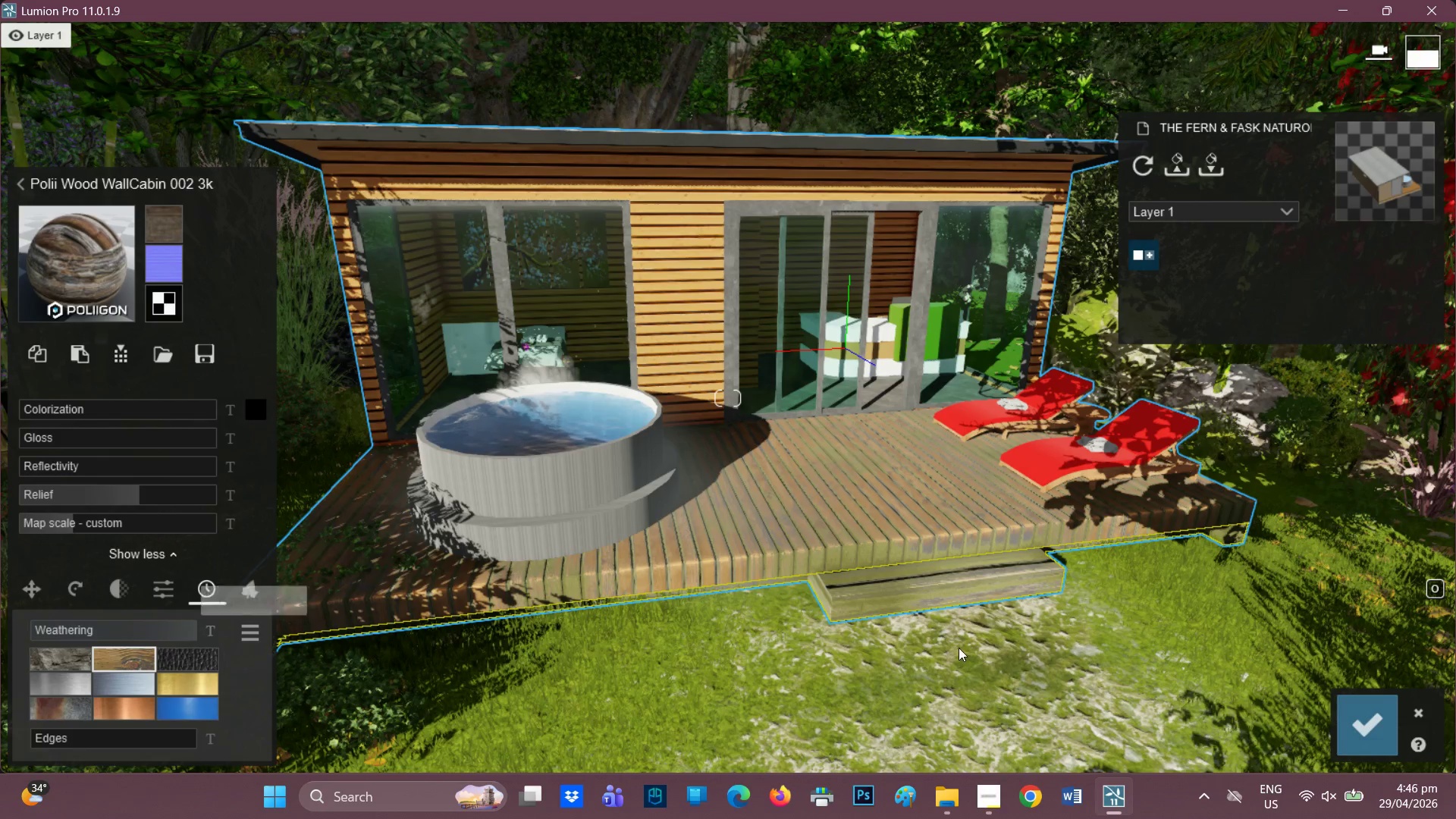 
scroll: coordinate [937, 645], scroll_direction: up, amount: 3.0
 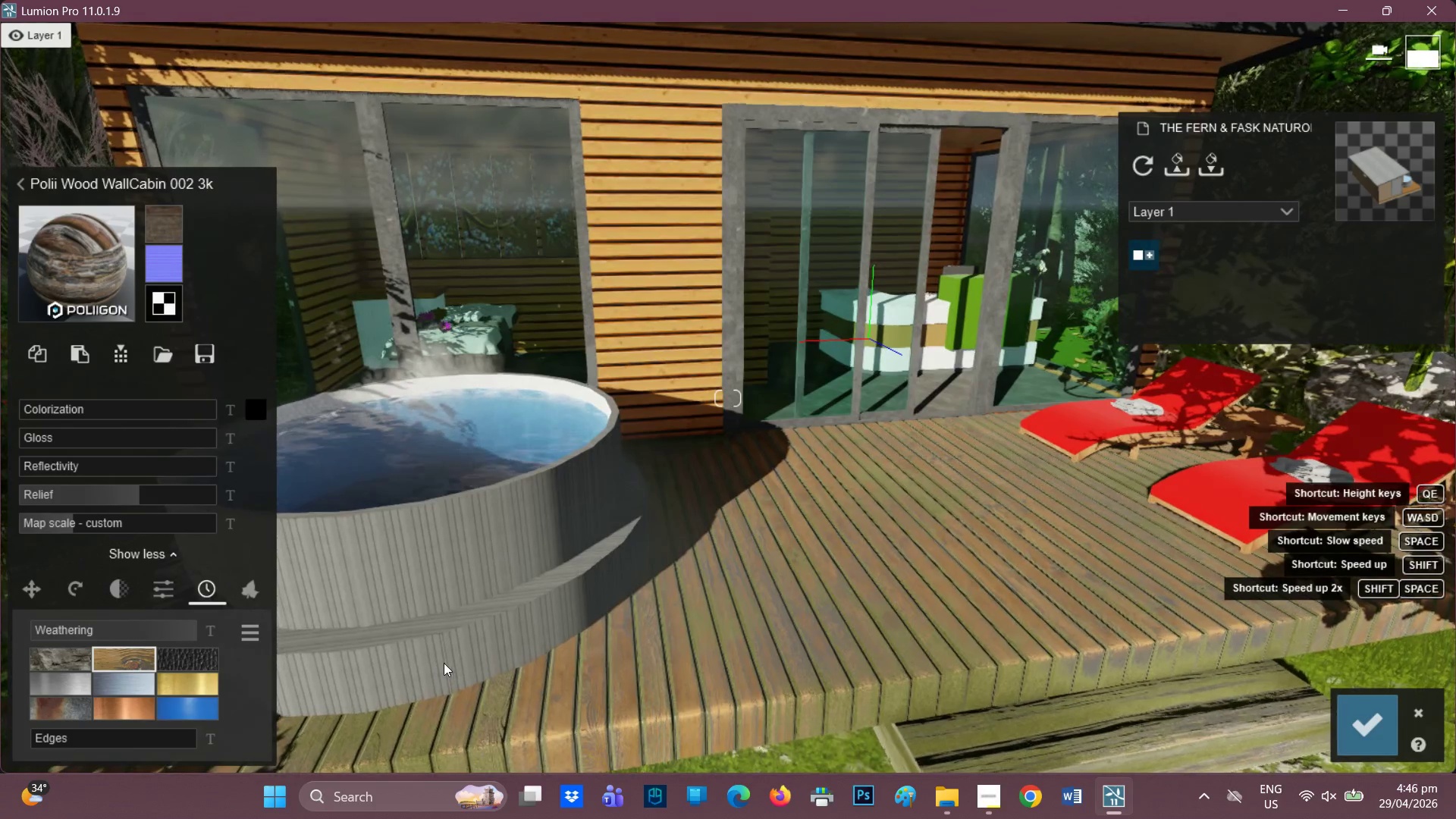 
scroll: coordinate [607, 554], scroll_direction: down, amount: 3.0
 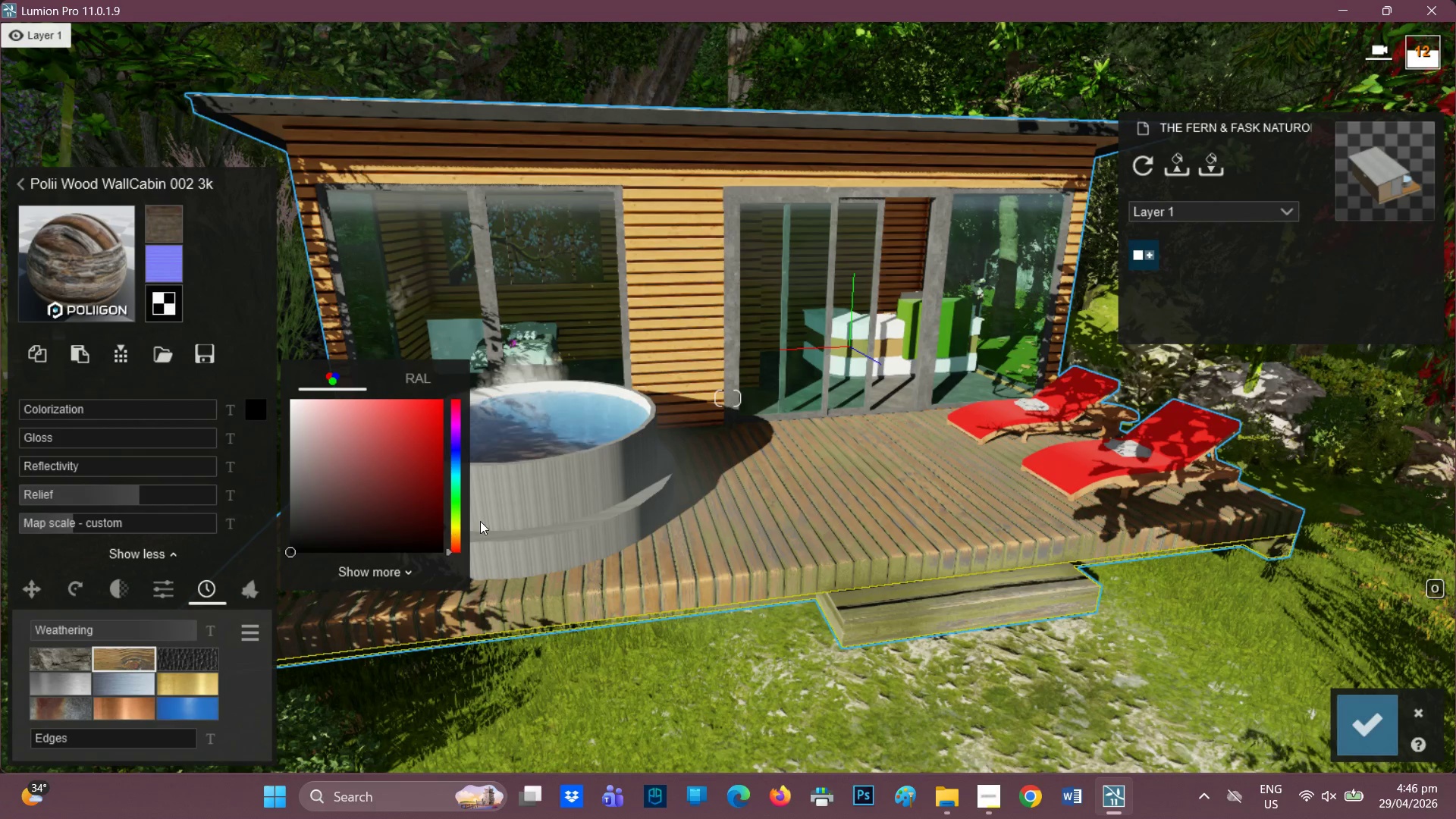 
left_click([457, 528])
 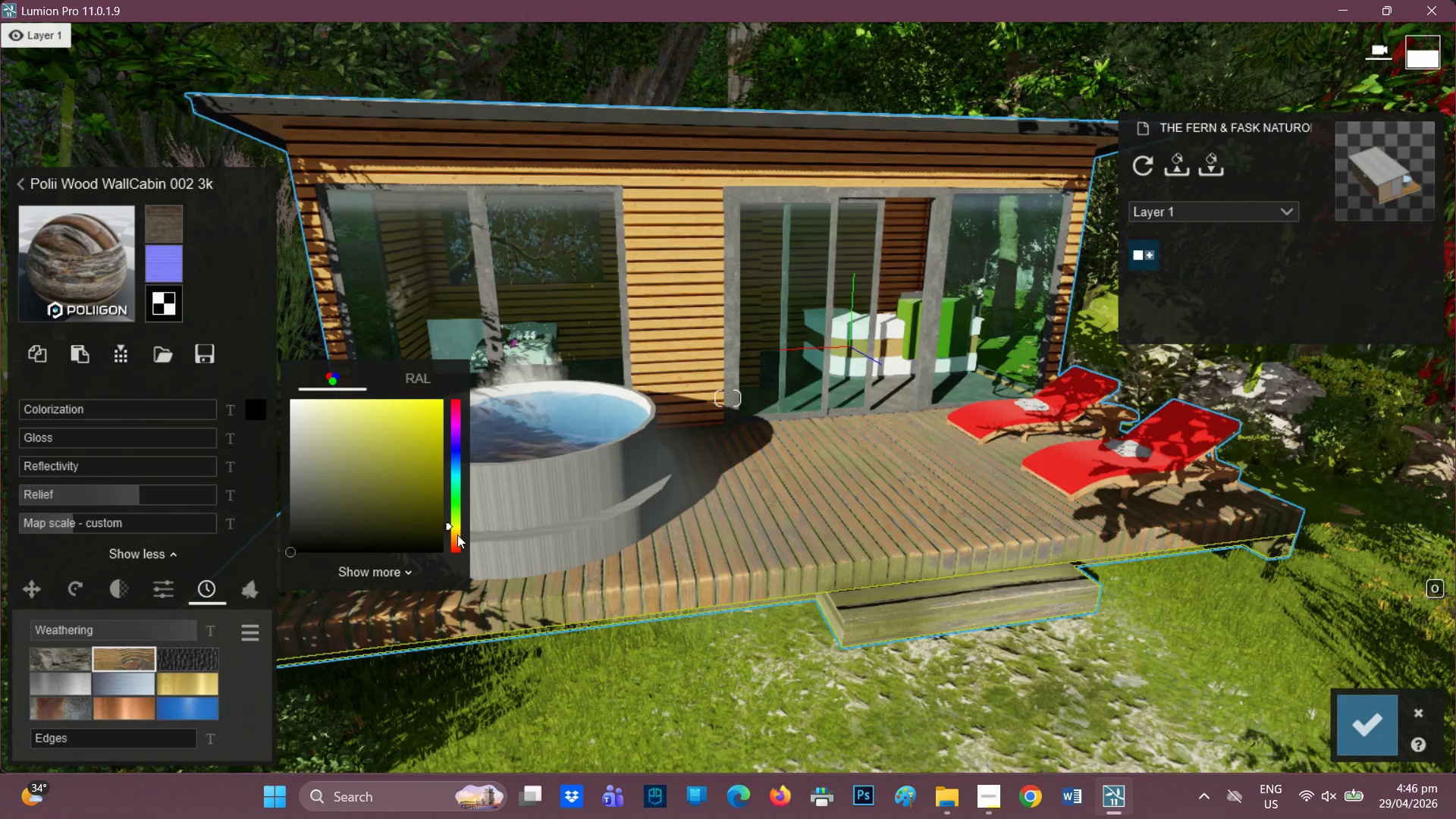 
left_click([457, 535])
 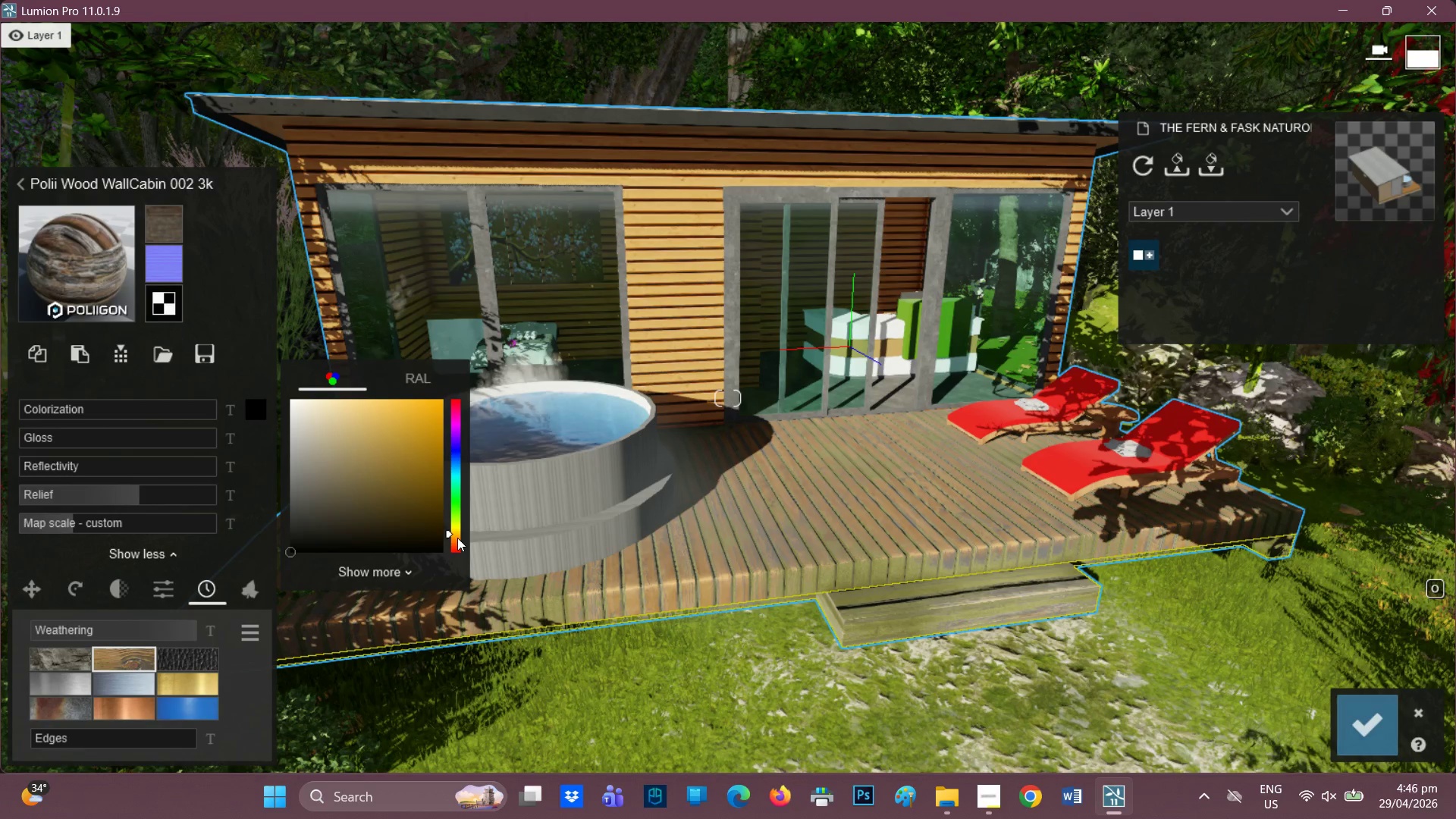 
left_click([457, 538])
 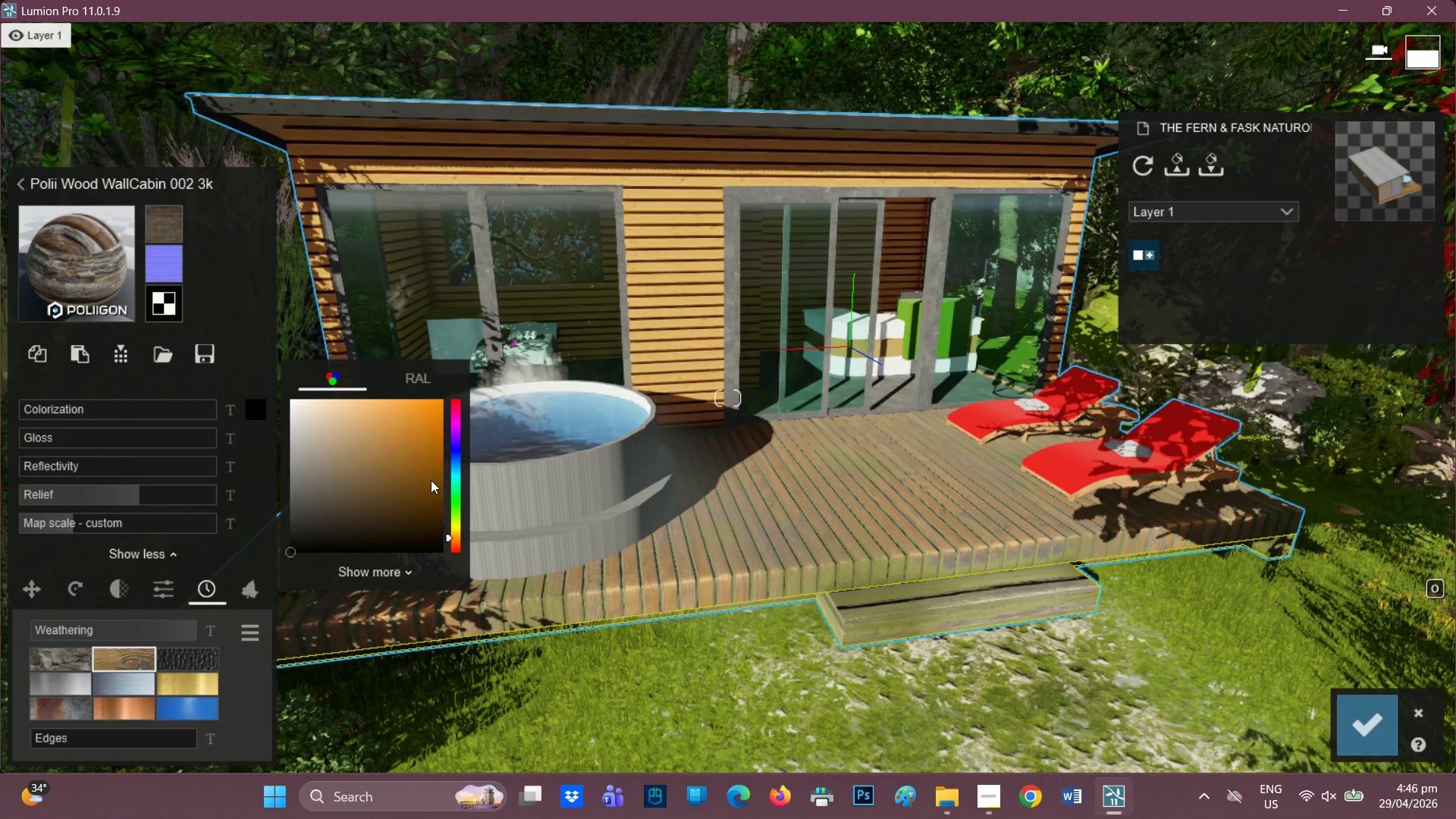 
left_click([397, 450])
 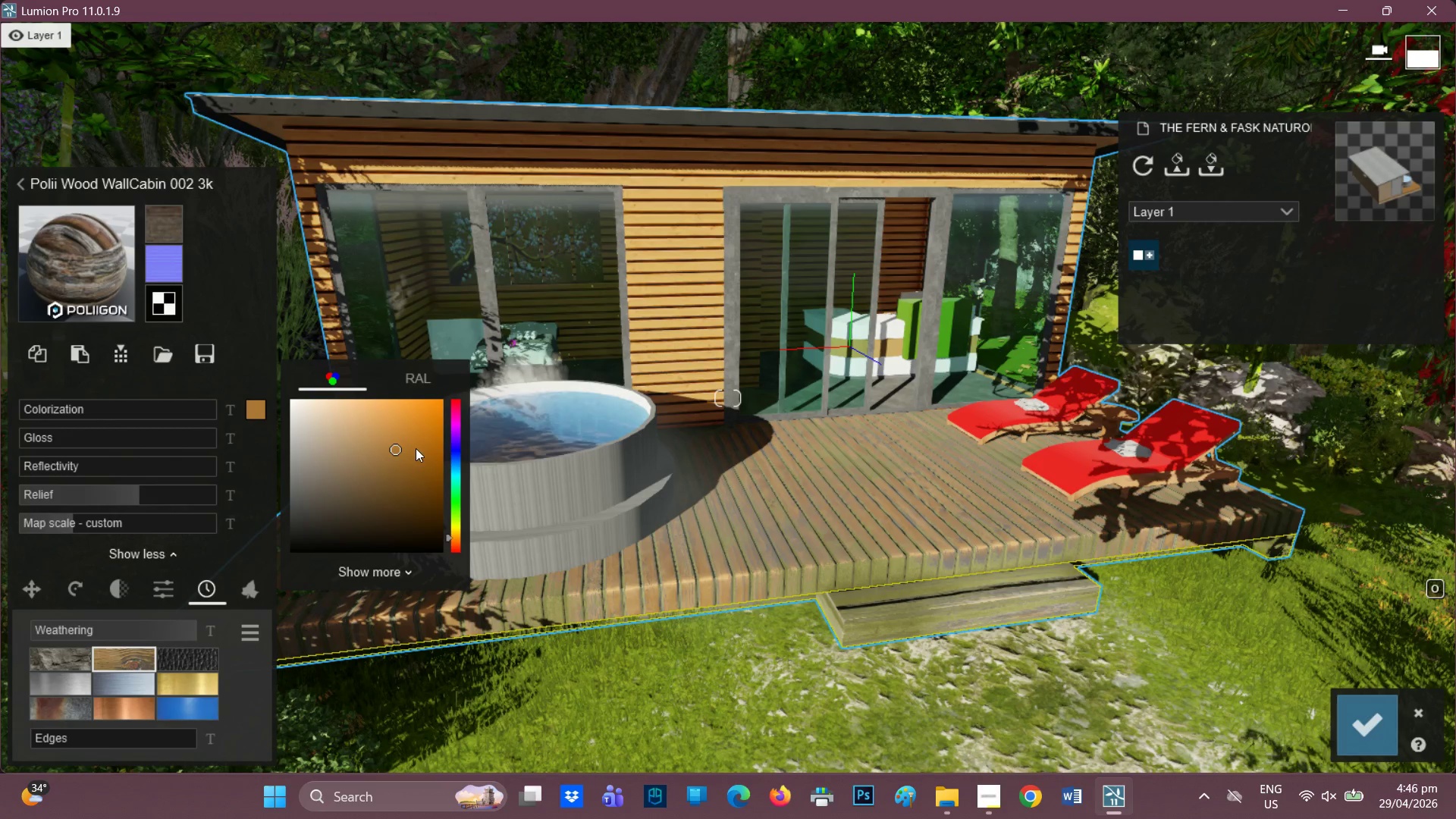 
left_click([418, 448])
 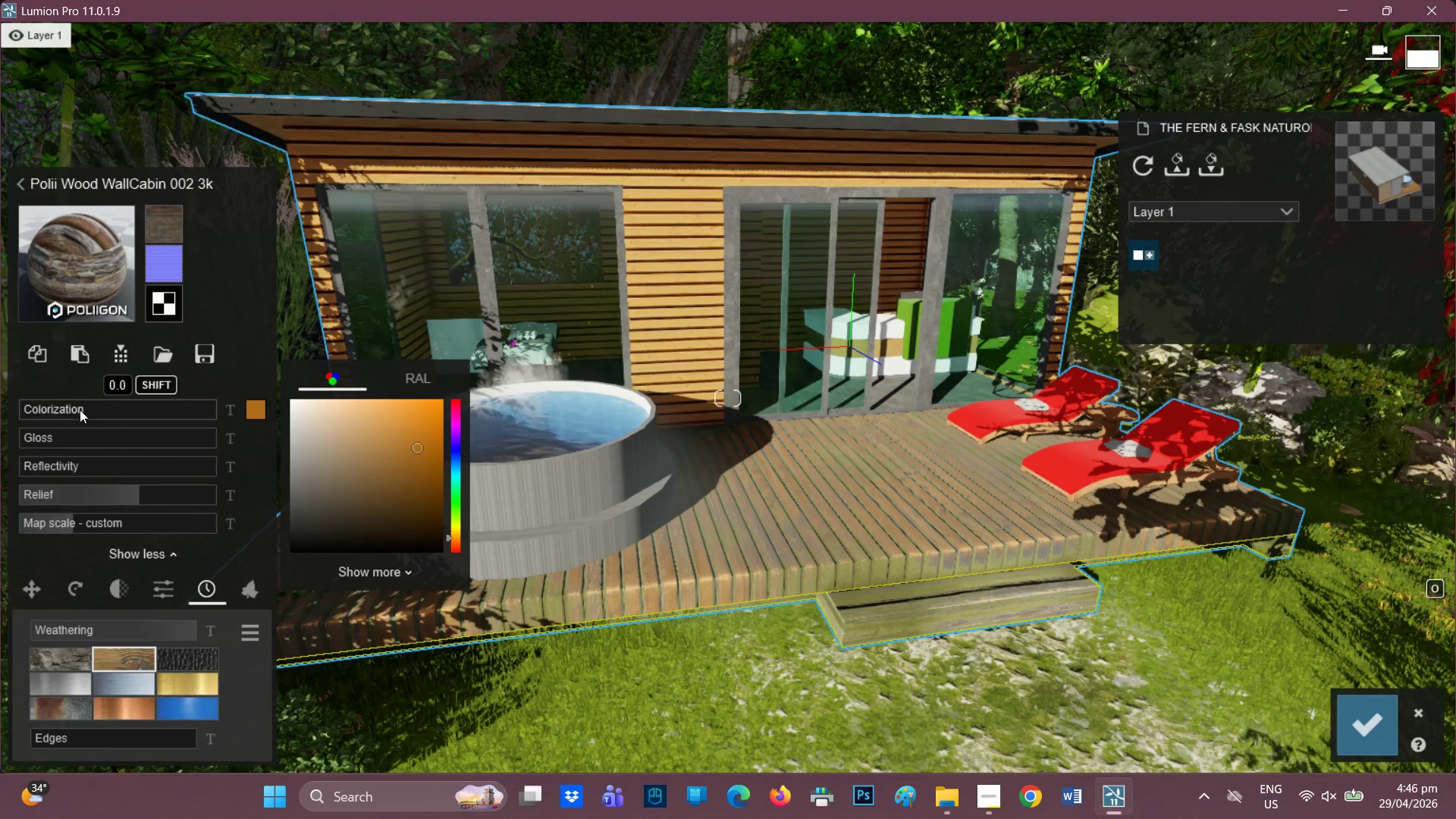 
left_click_drag(start_coordinate=[47, 411], to_coordinate=[133, 414])
 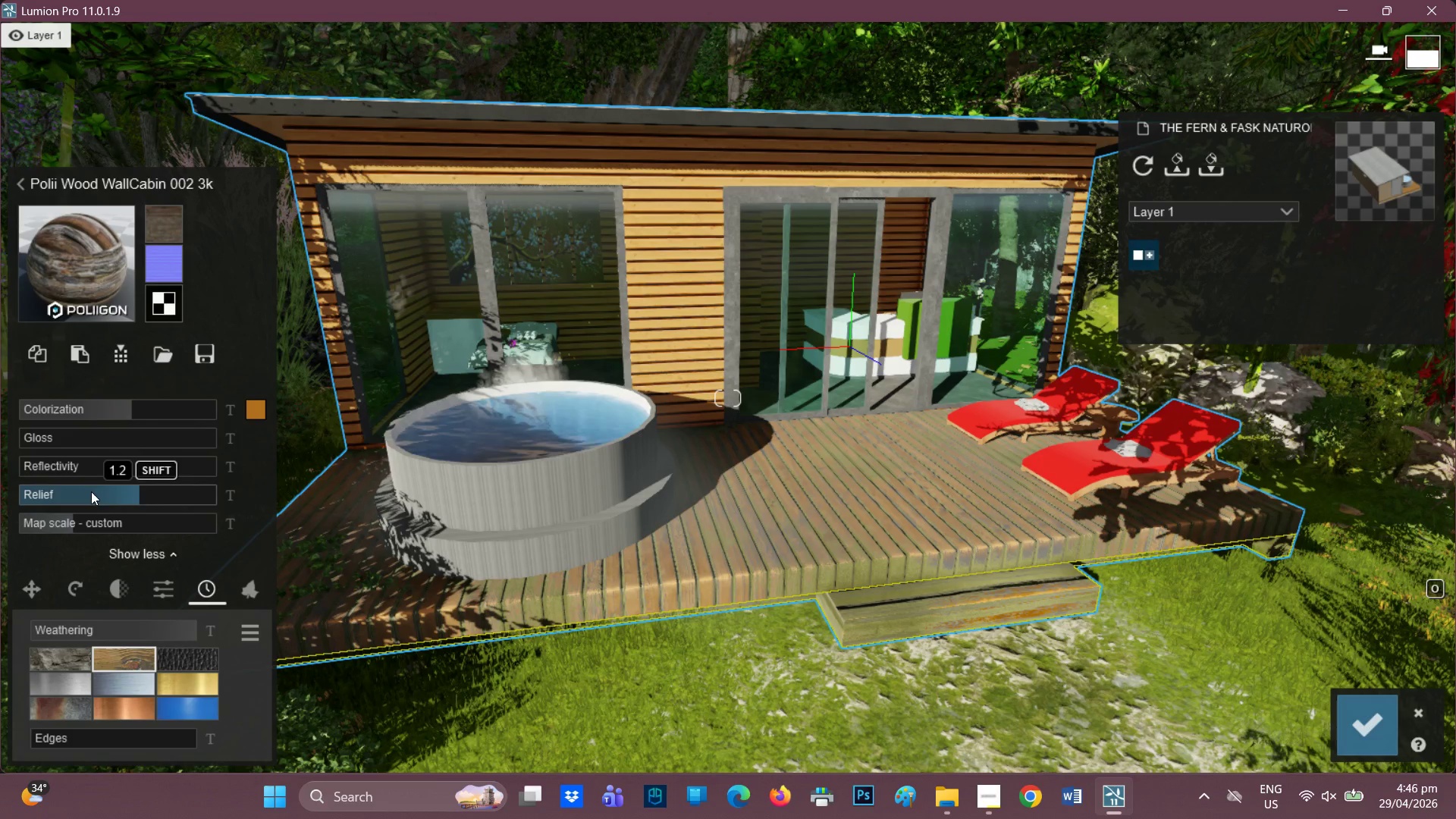 
left_click_drag(start_coordinate=[121, 490], to_coordinate=[313, 493])
 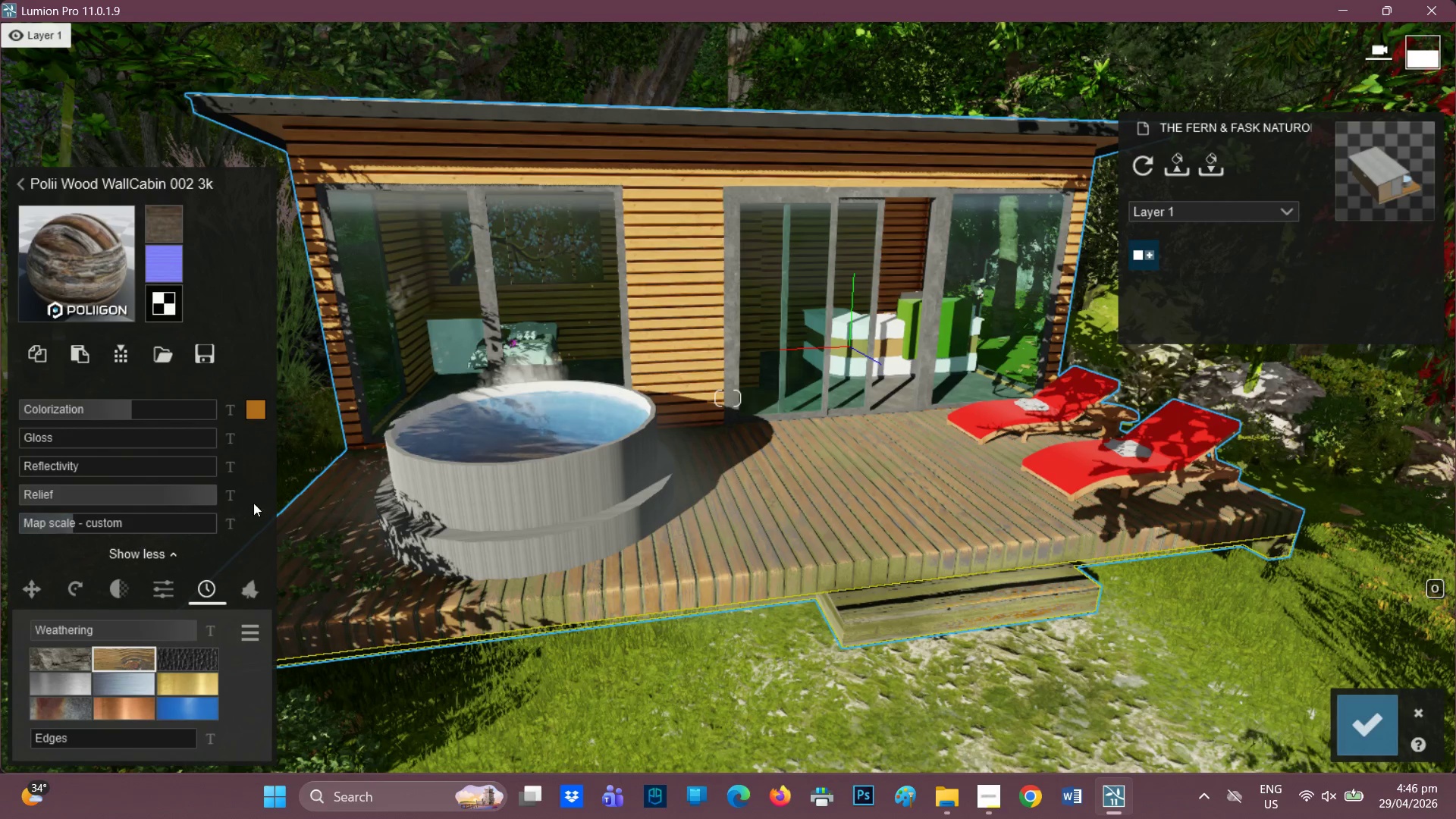 
scroll: coordinate [1084, 561], scroll_direction: down, amount: 1.0
 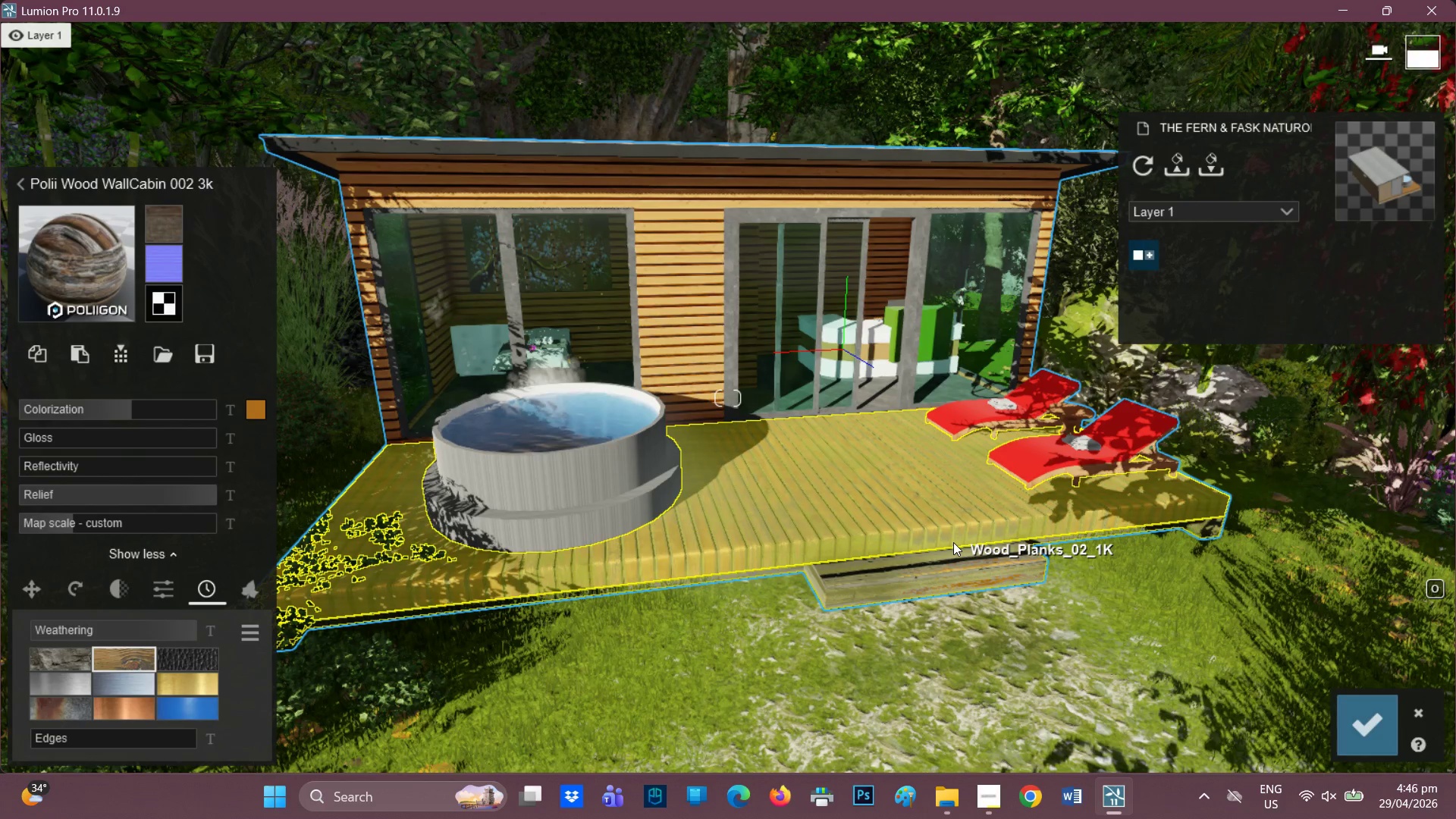 
wait(9.37)
 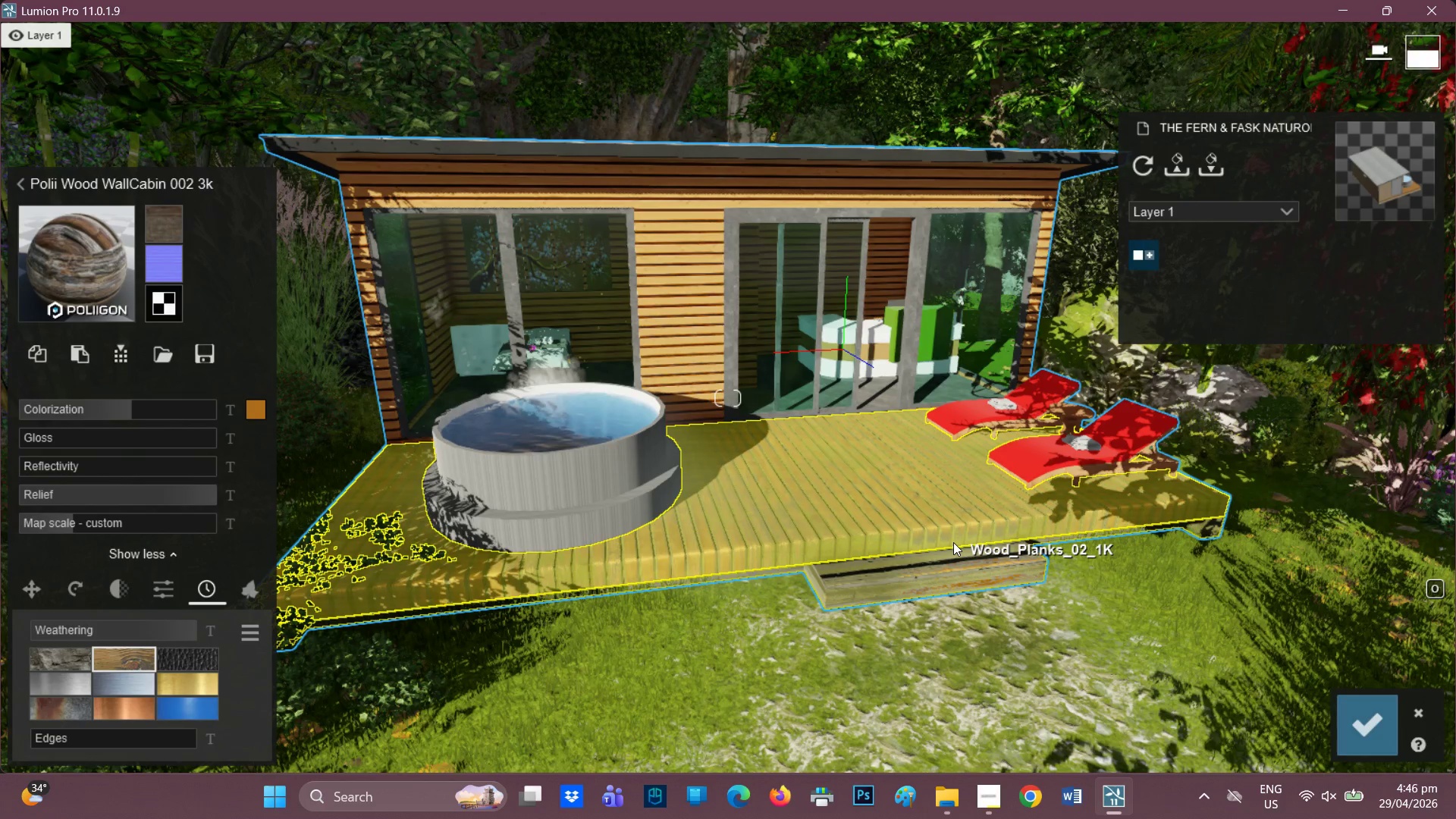 
scroll: coordinate [918, 496], scroll_direction: up, amount: 2.0
 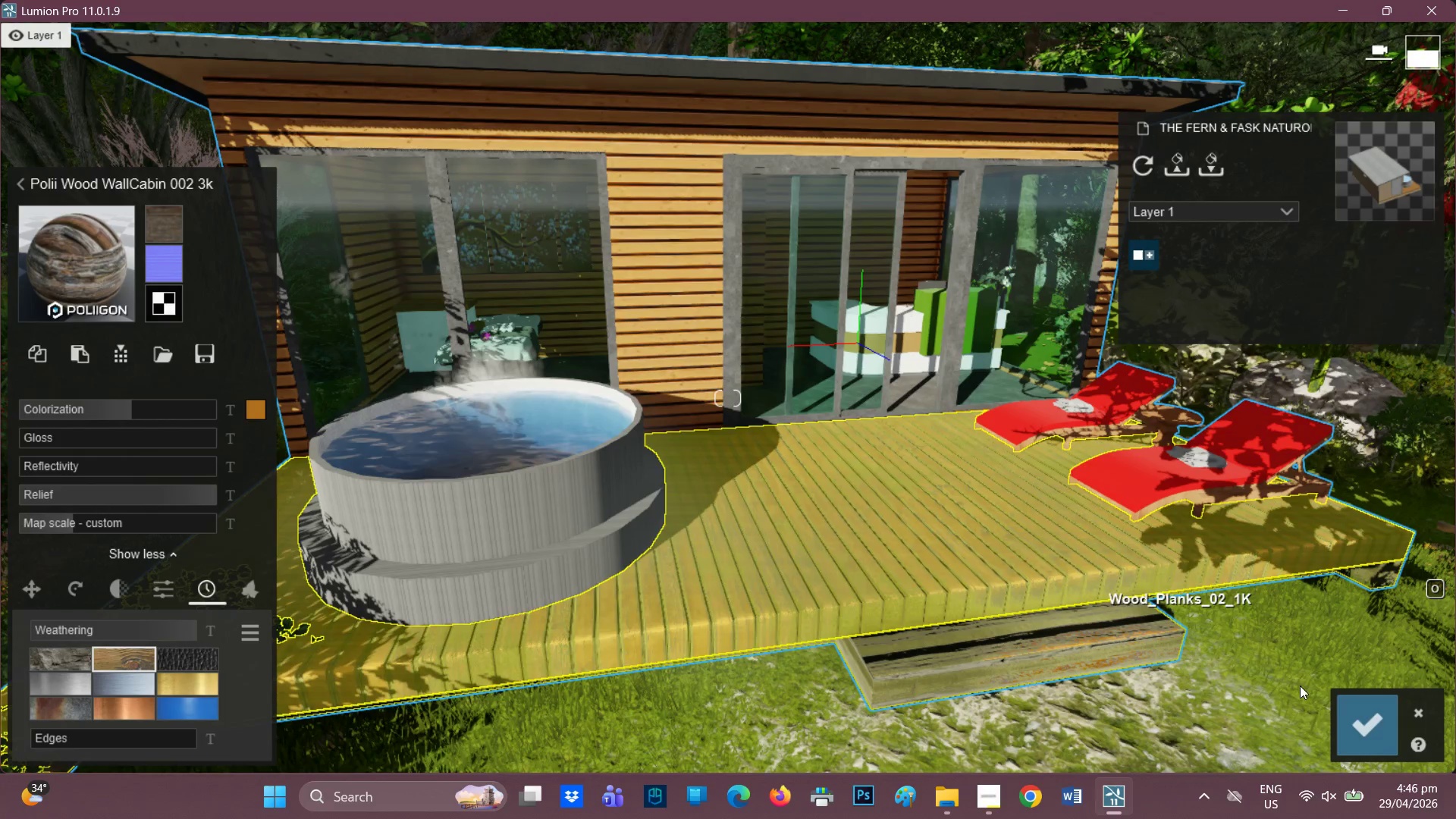 
left_click([506, 504])
 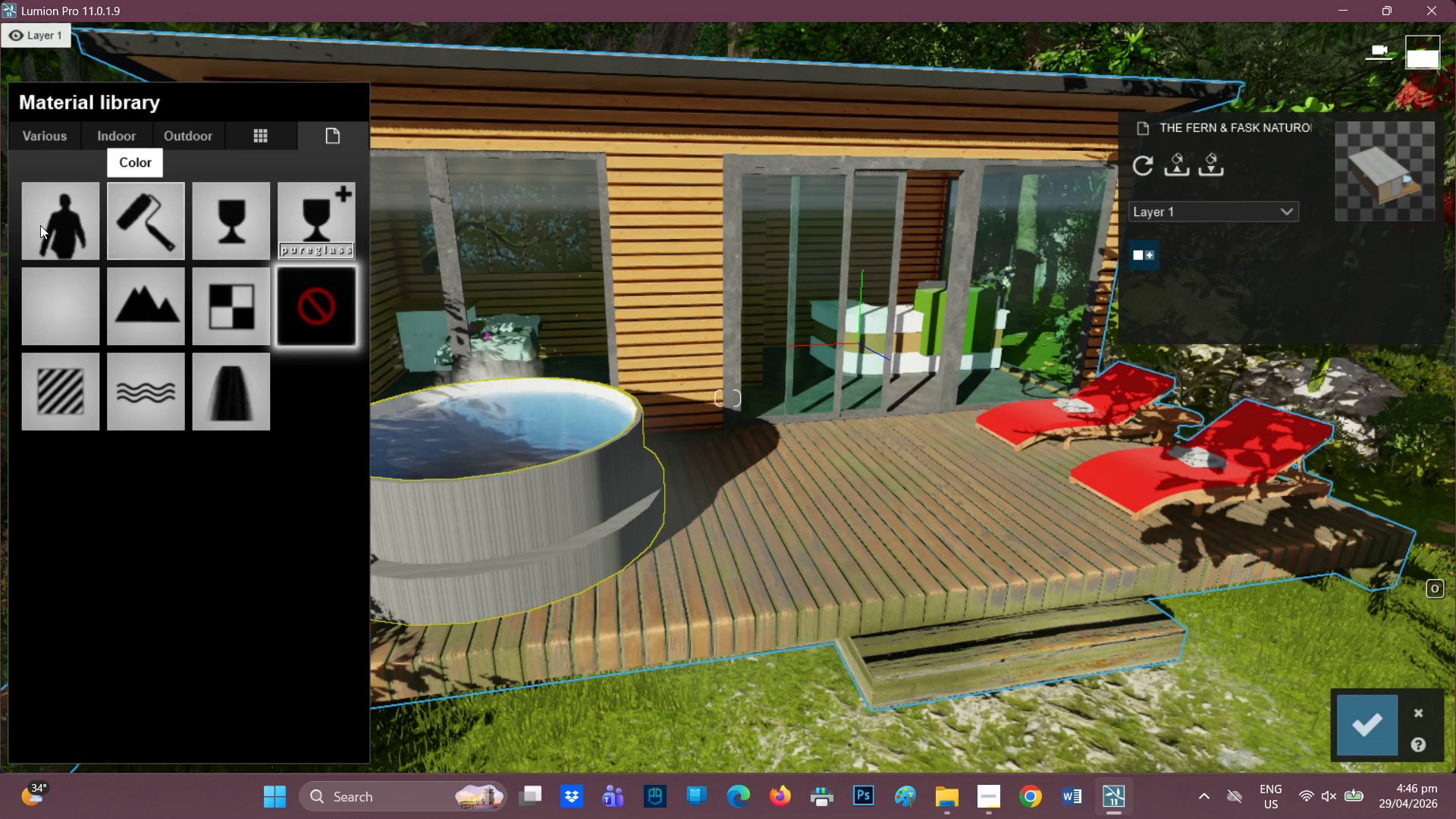 
left_click([176, 139])
 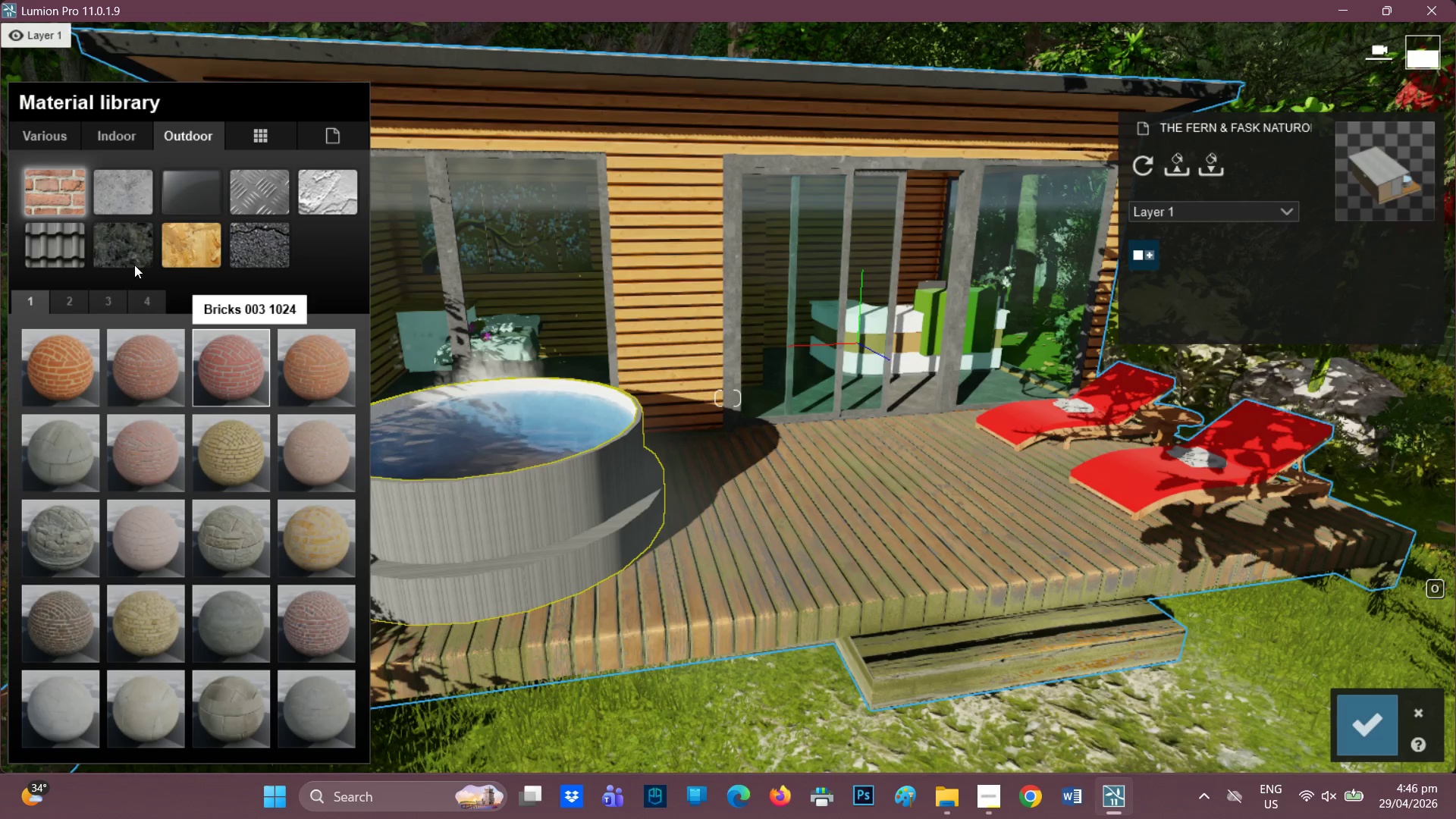 
mouse_move([133, 195])
 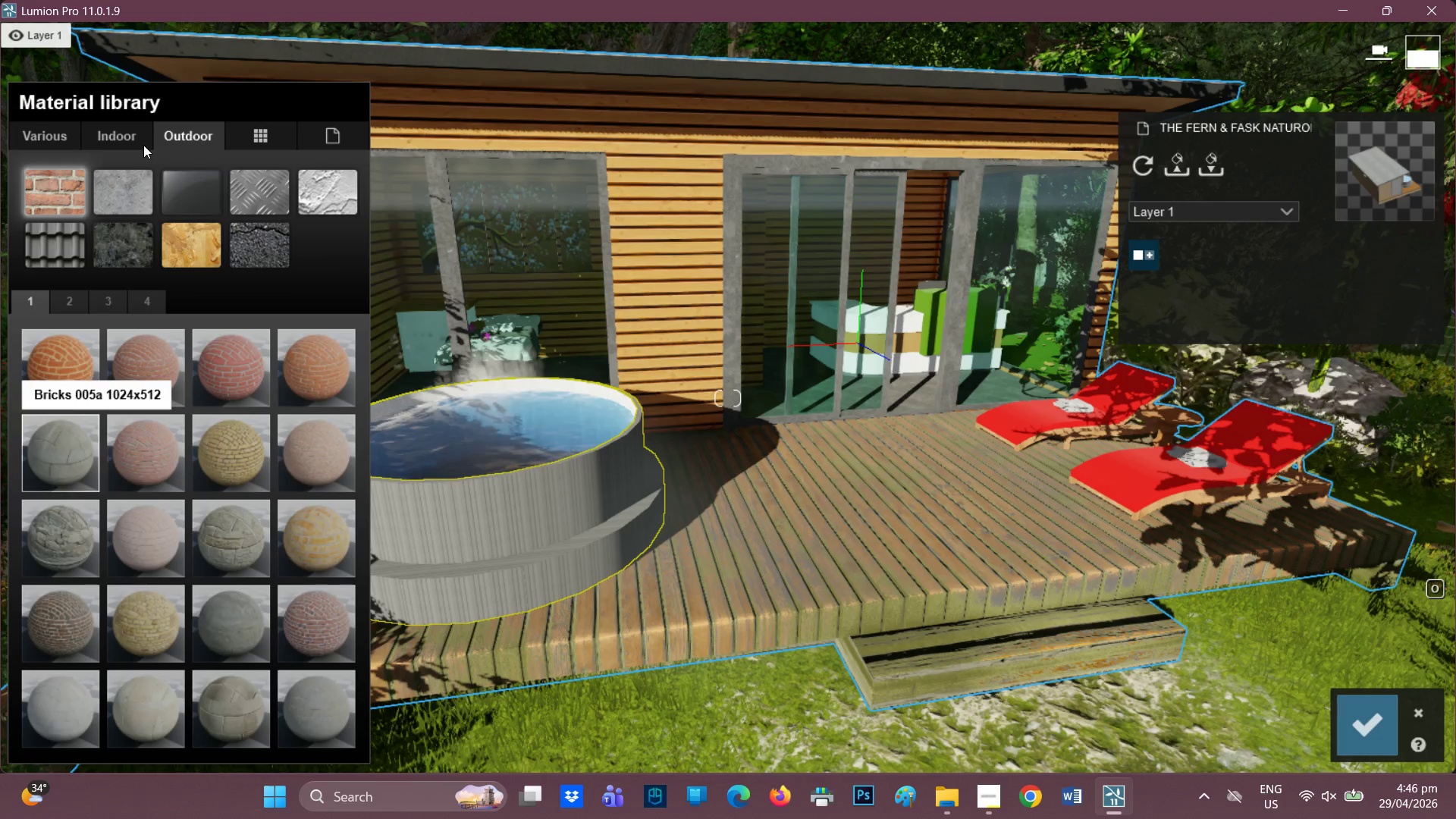 
left_click([133, 185])
 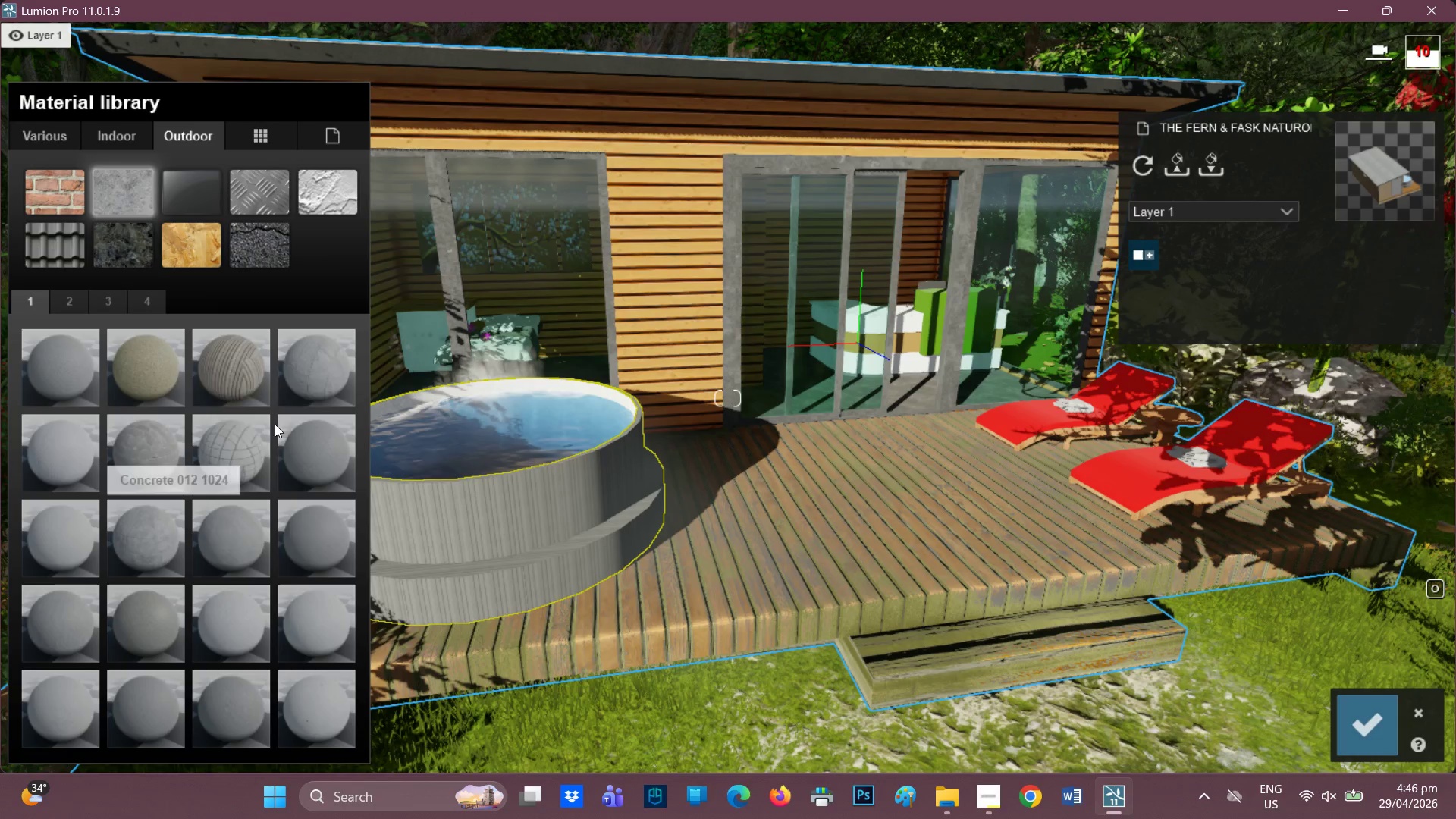 
left_click([334, 448])
 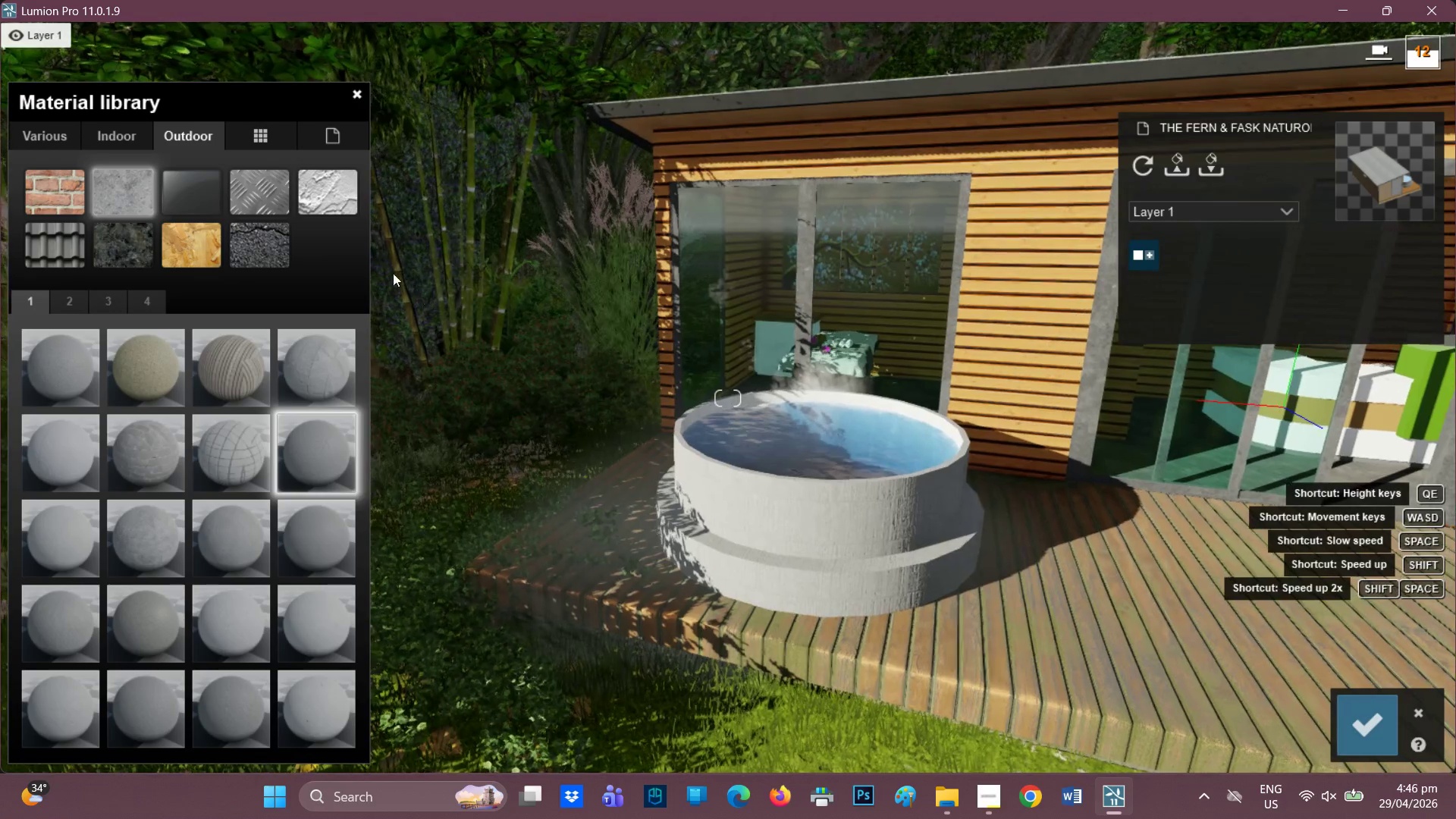 
left_click([124, 231])
 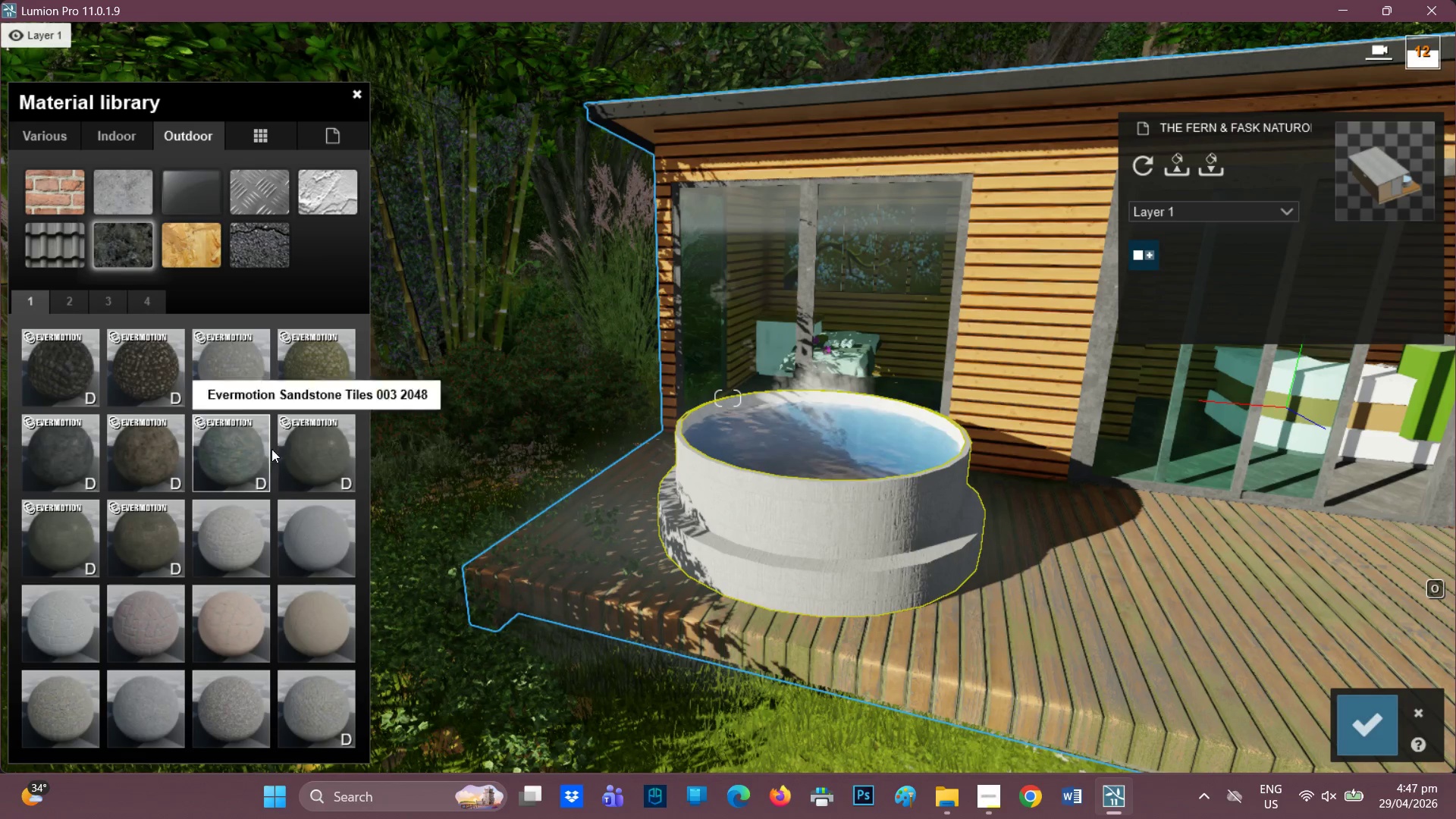 
left_click([340, 459])
 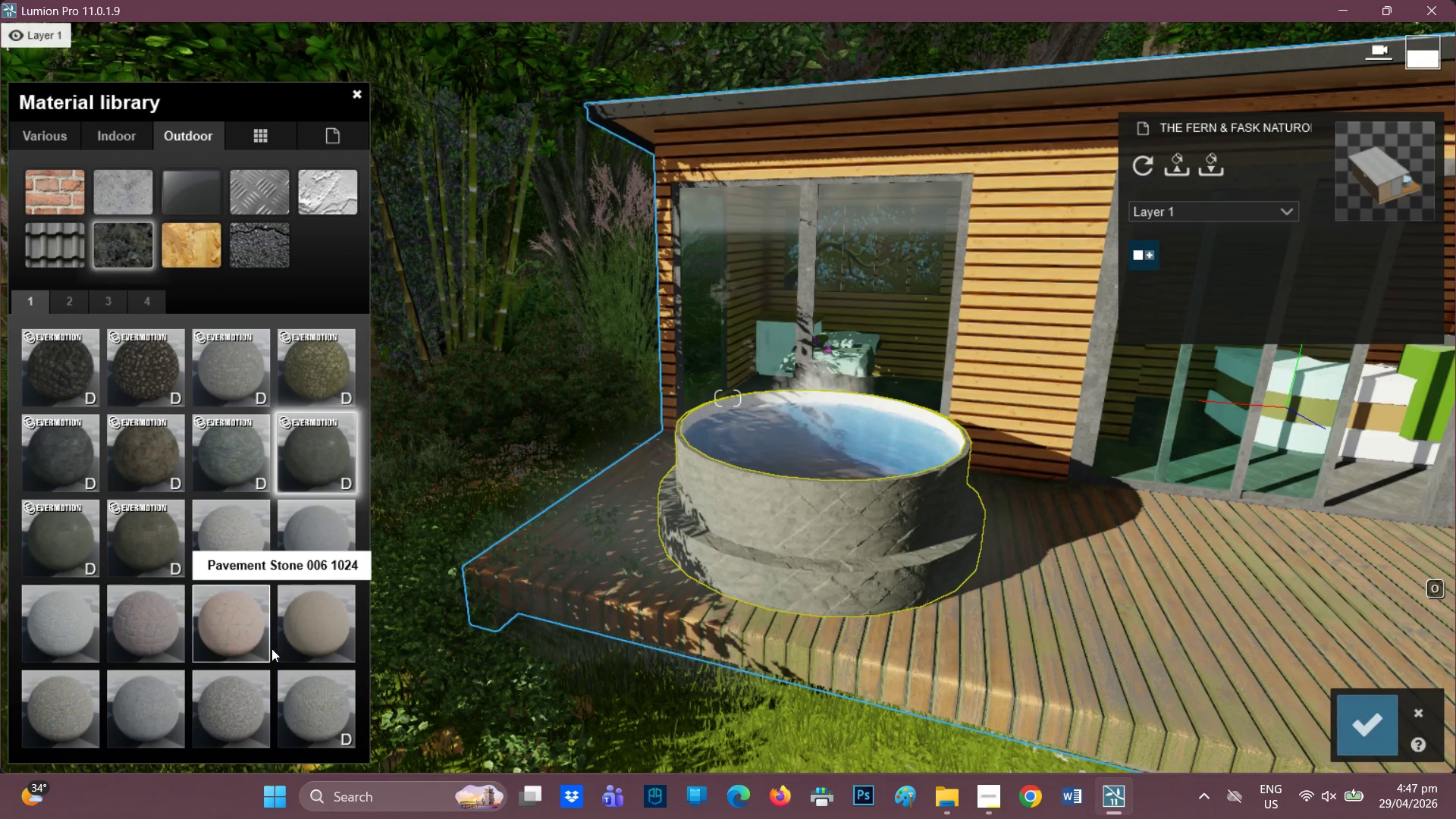 
left_click([127, 617])
 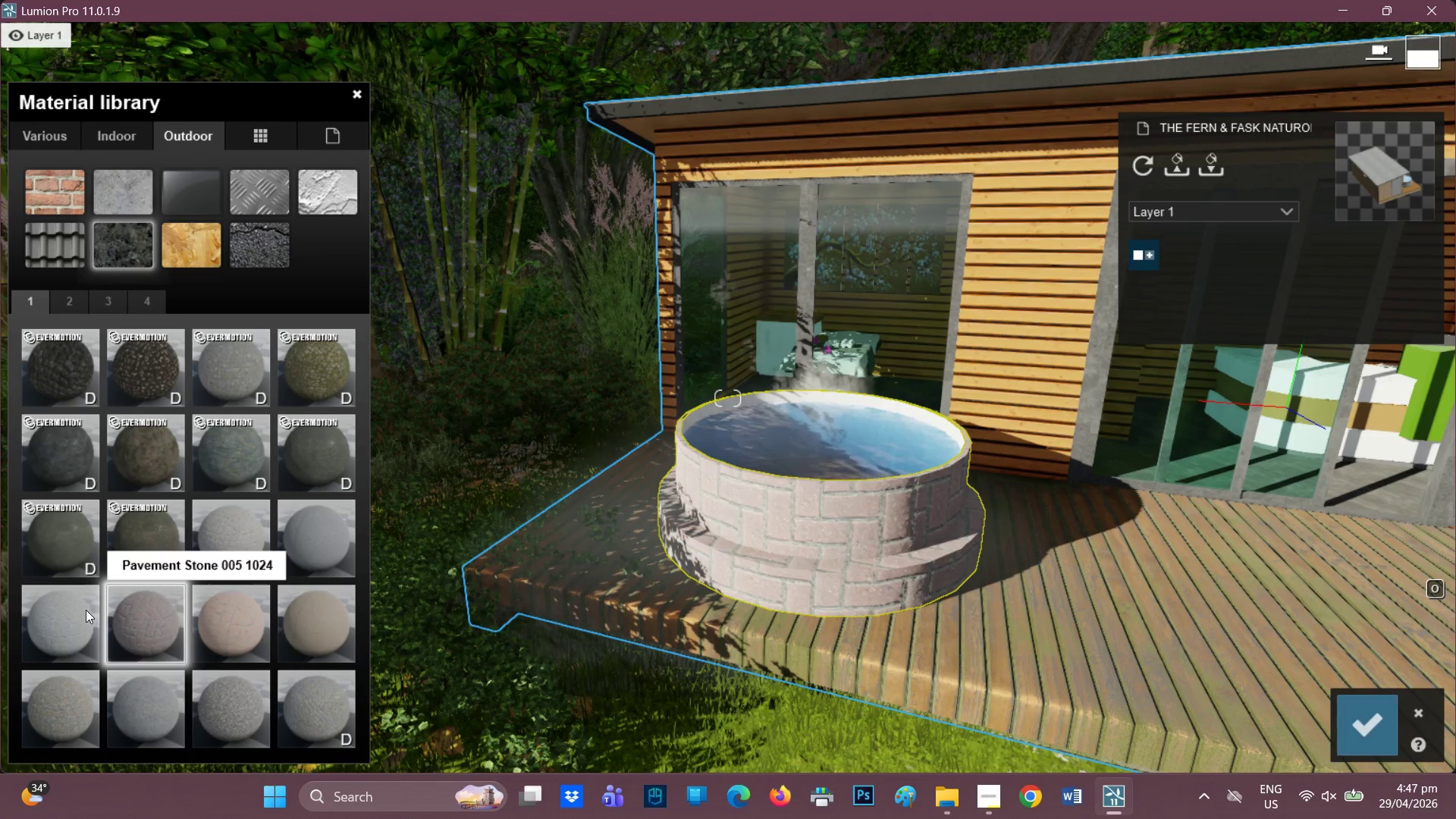 
left_click_drag(start_coordinate=[76, 610], to_coordinate=[77, 605])
 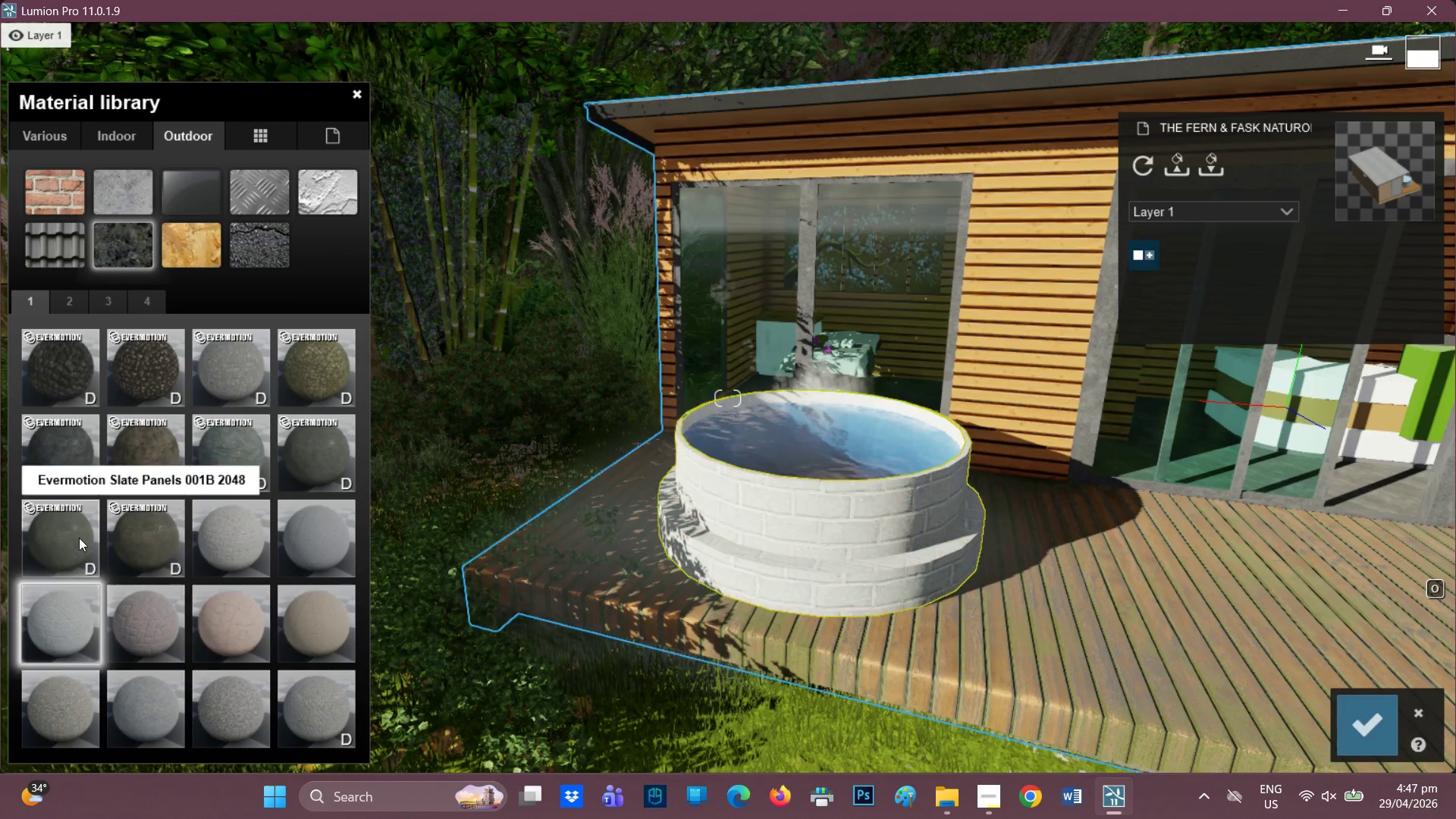 
left_click([77, 537])
 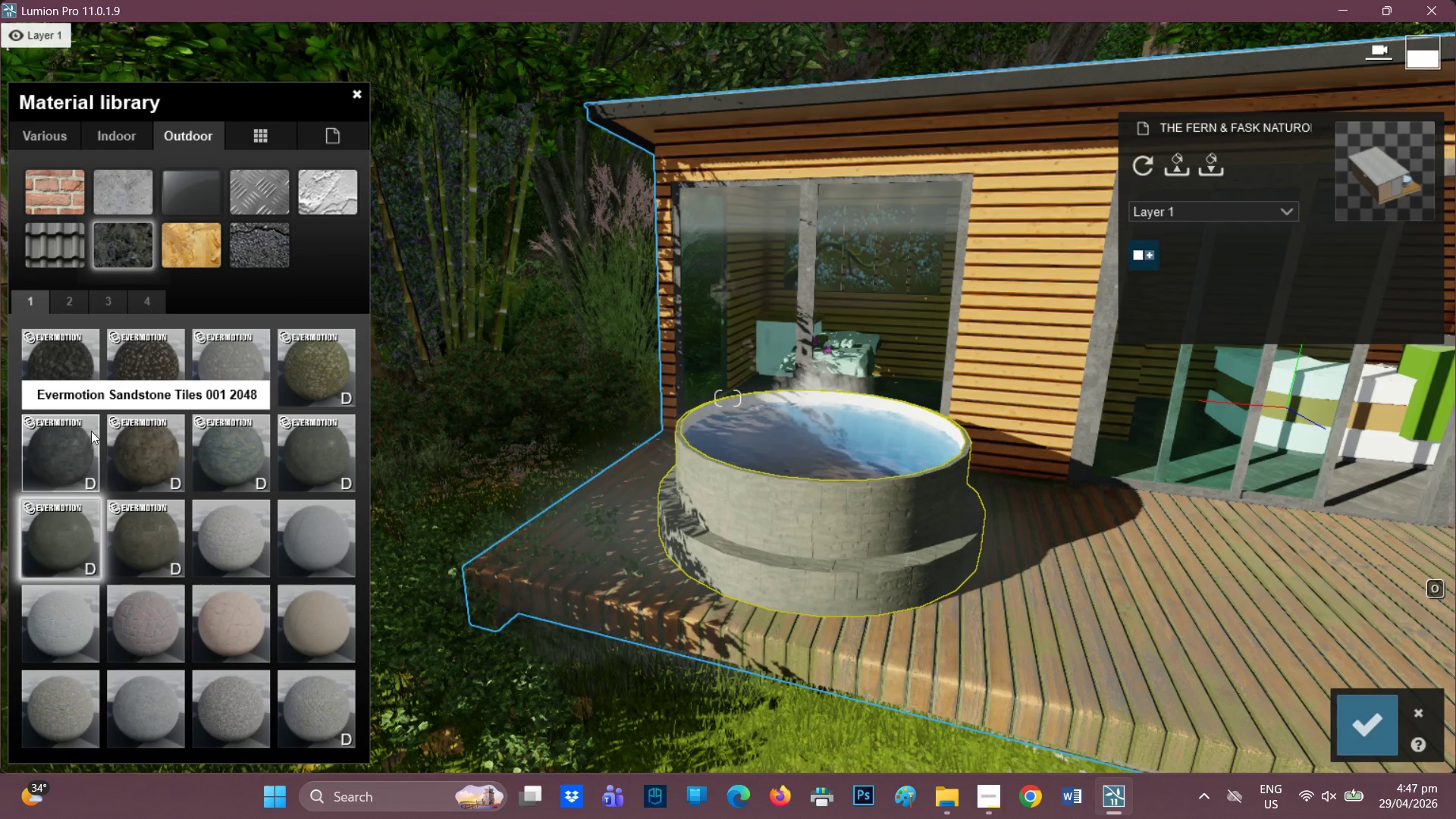 
left_click([91, 425])
 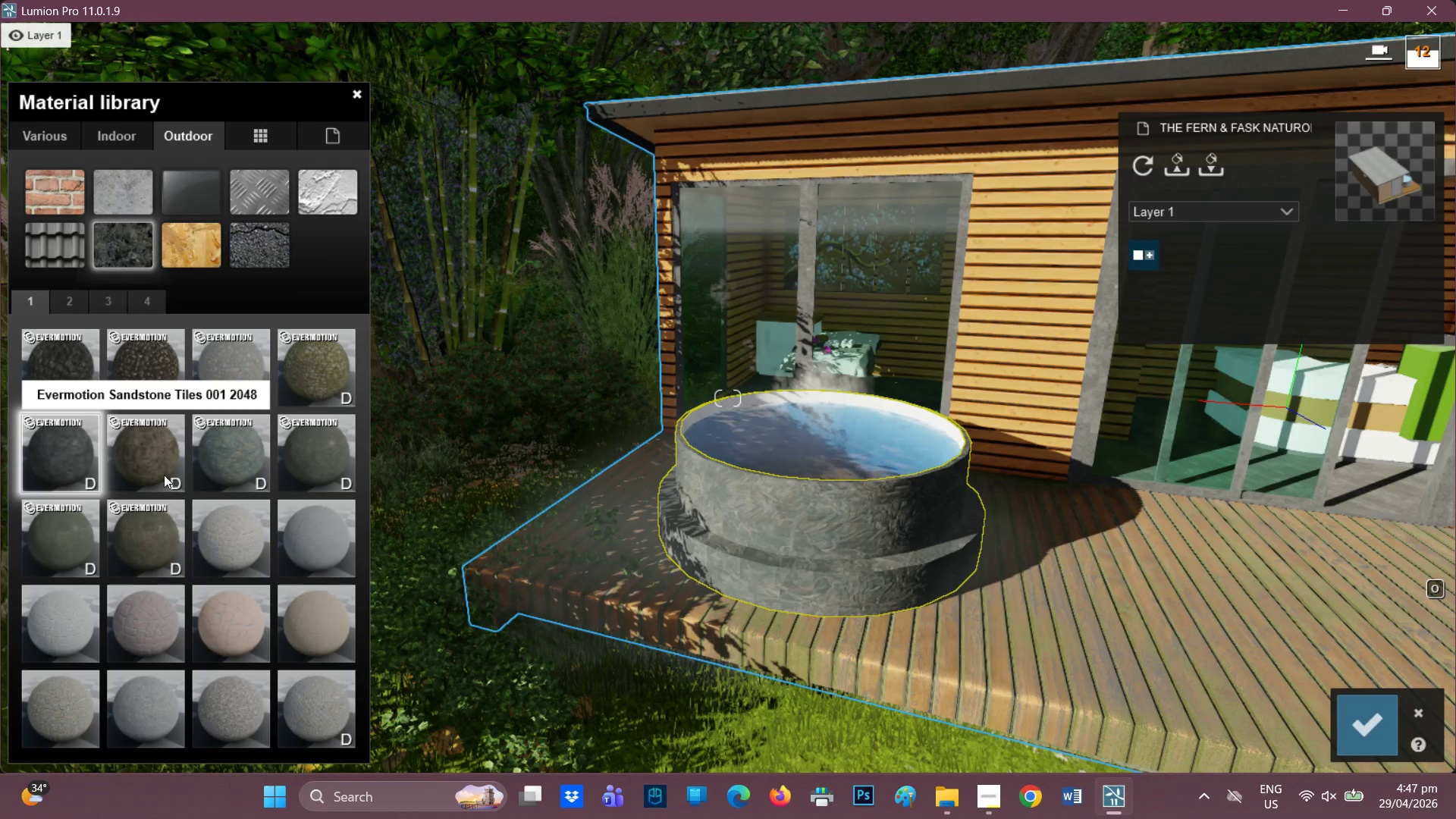 
scroll: coordinate [805, 588], scroll_direction: up, amount: 4.0
 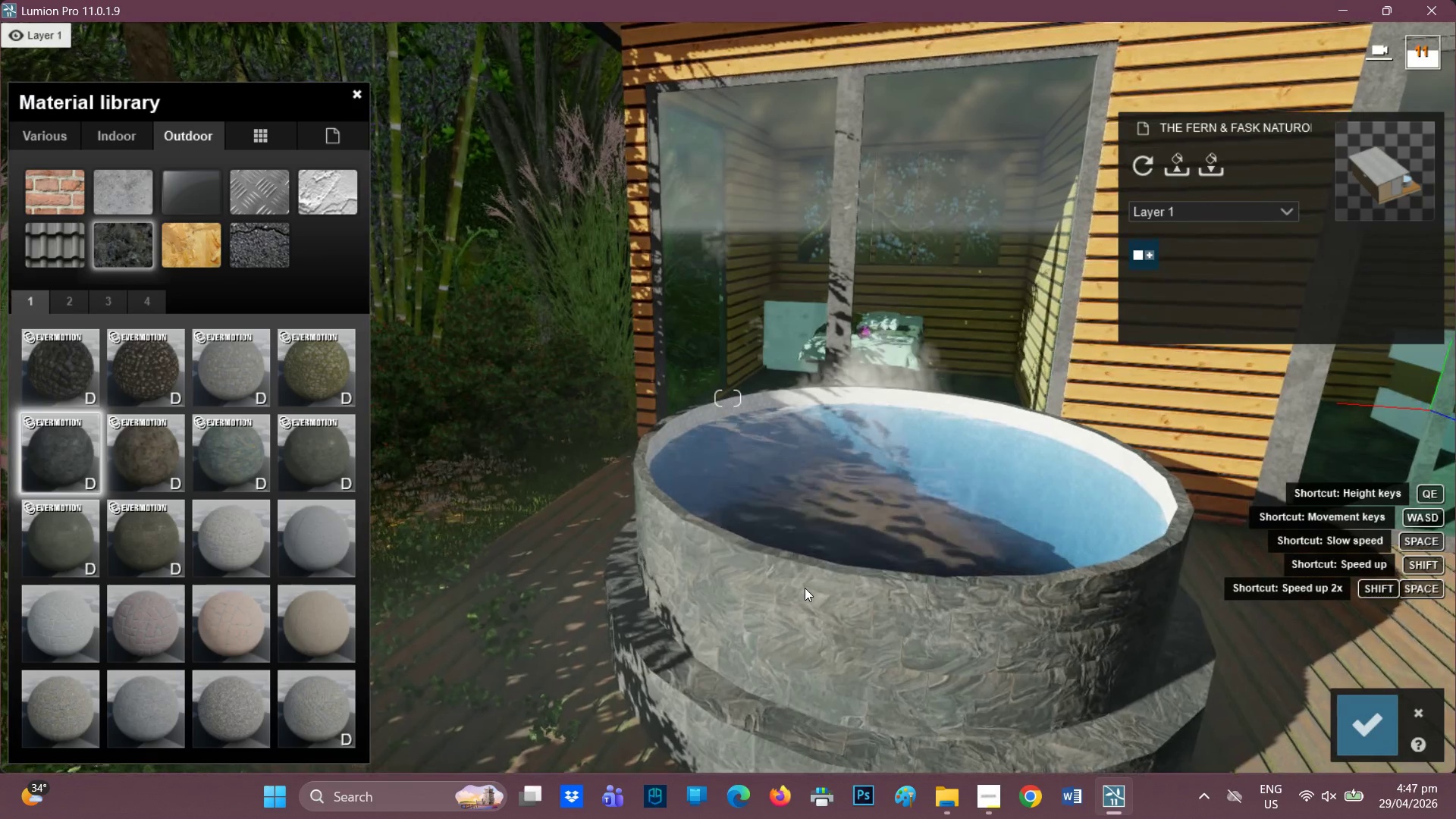 
key(E)
 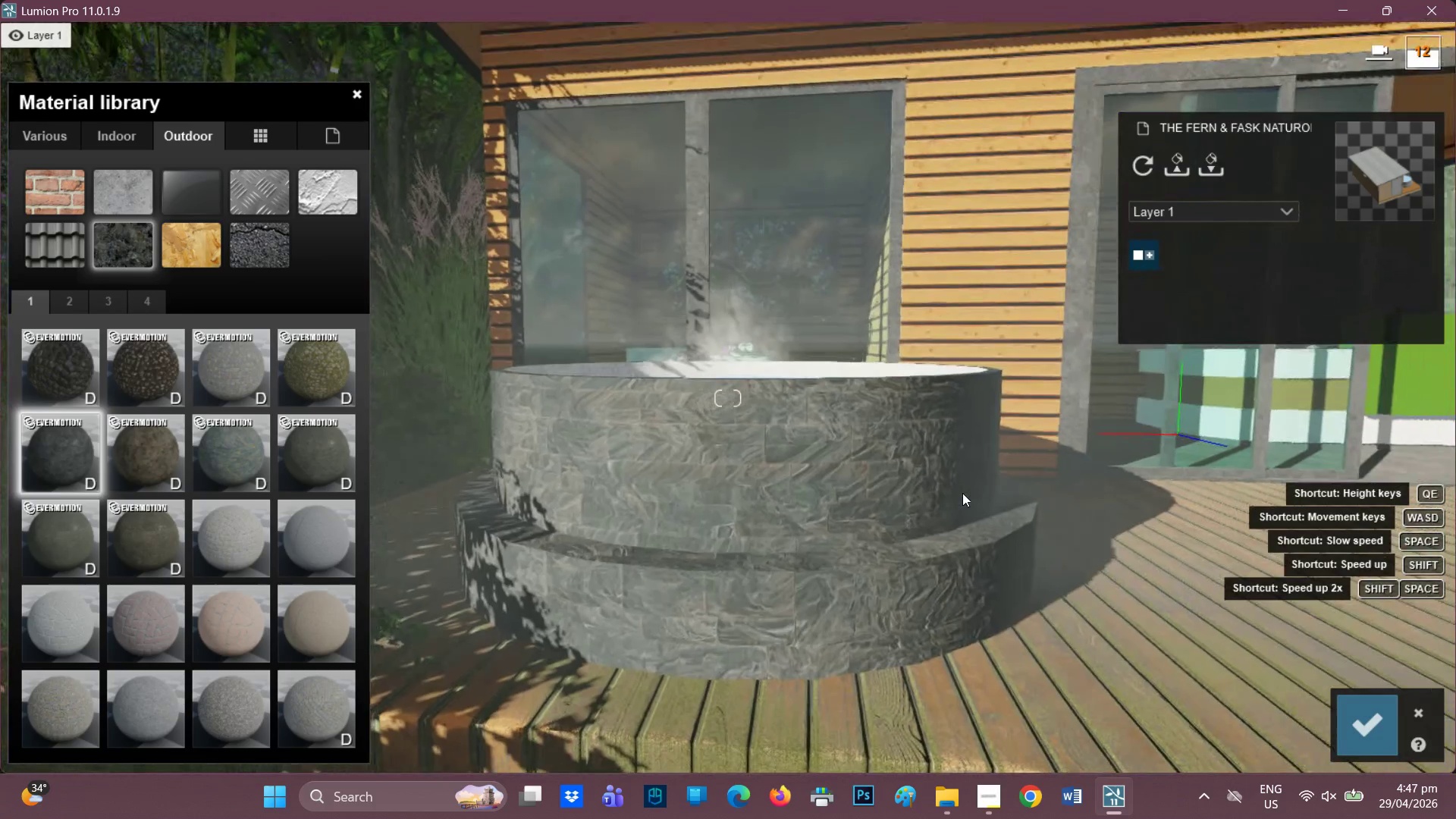 
scroll: coordinate [816, 468], scroll_direction: up, amount: 1.0
 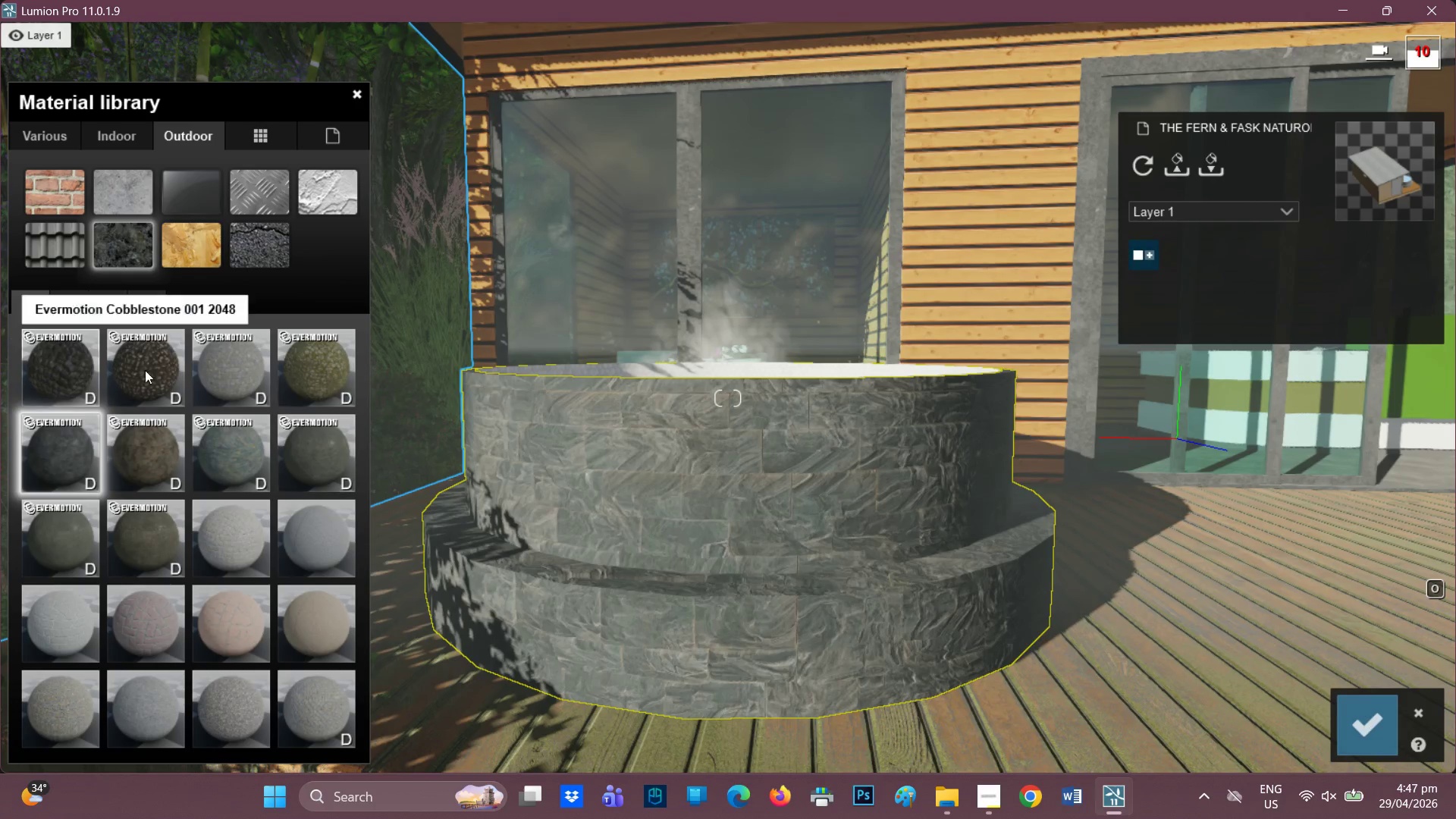 
left_click([320, 444])
 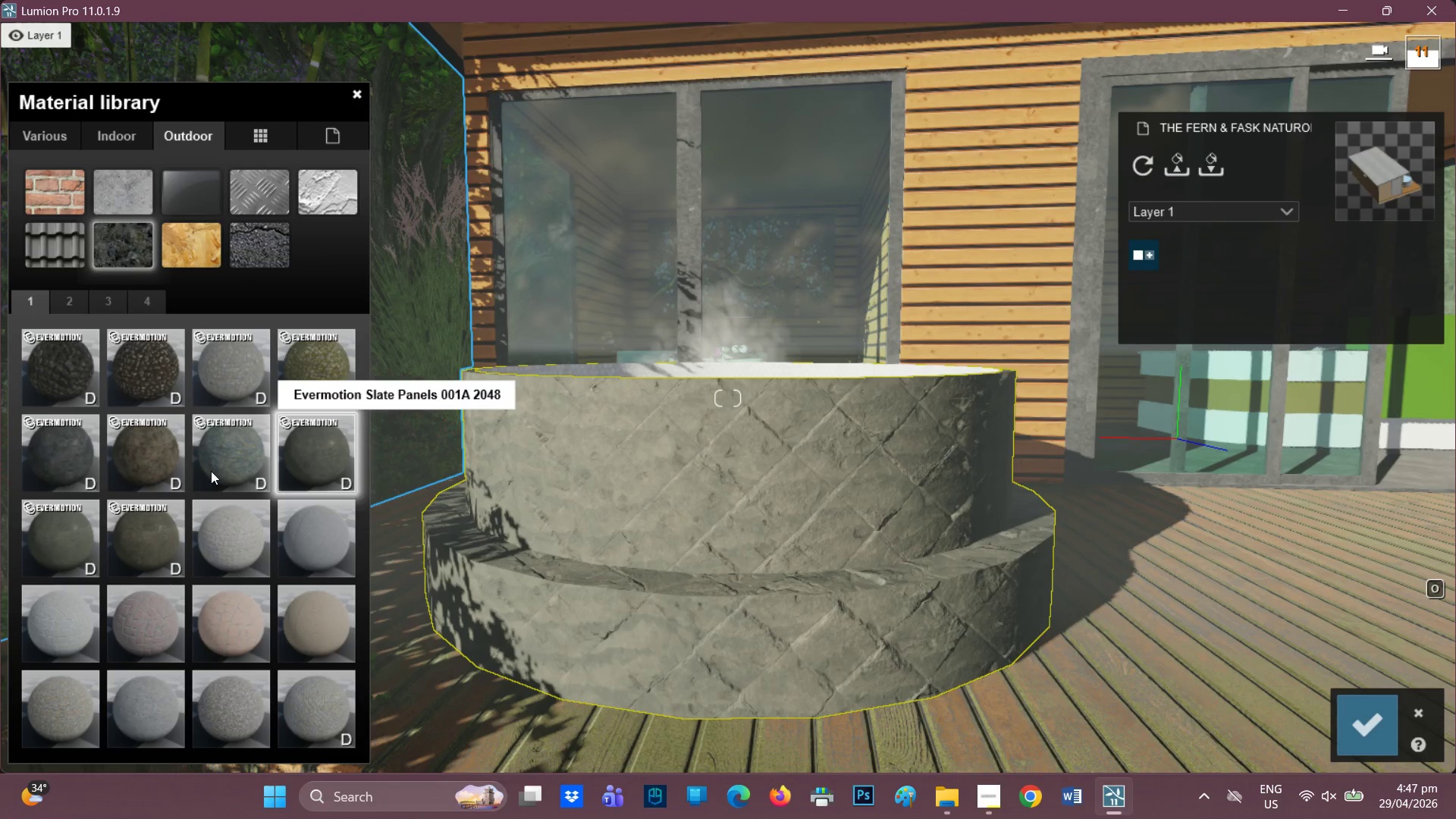 
left_click([163, 467])
 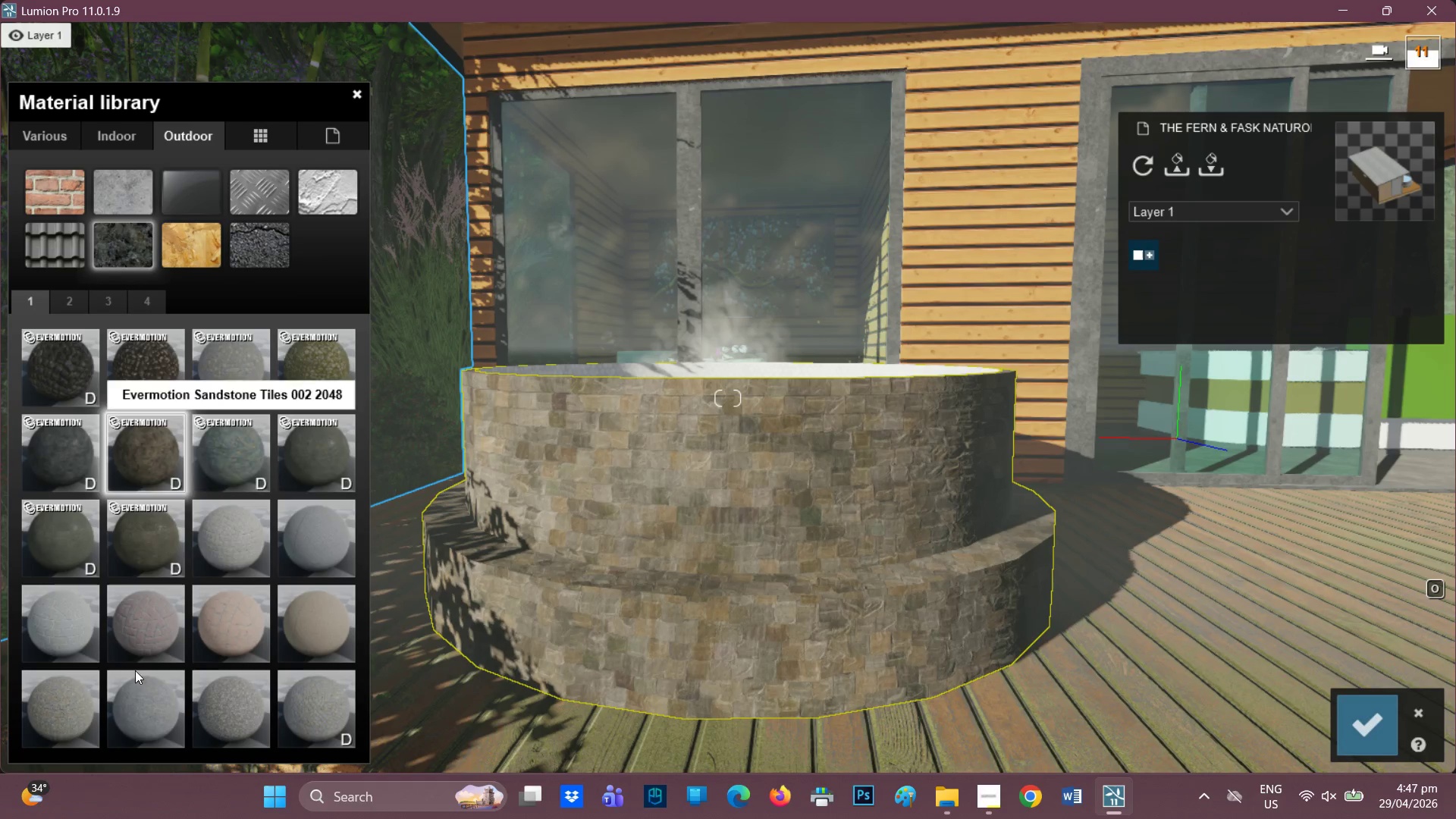 
mouse_move([226, 486])
 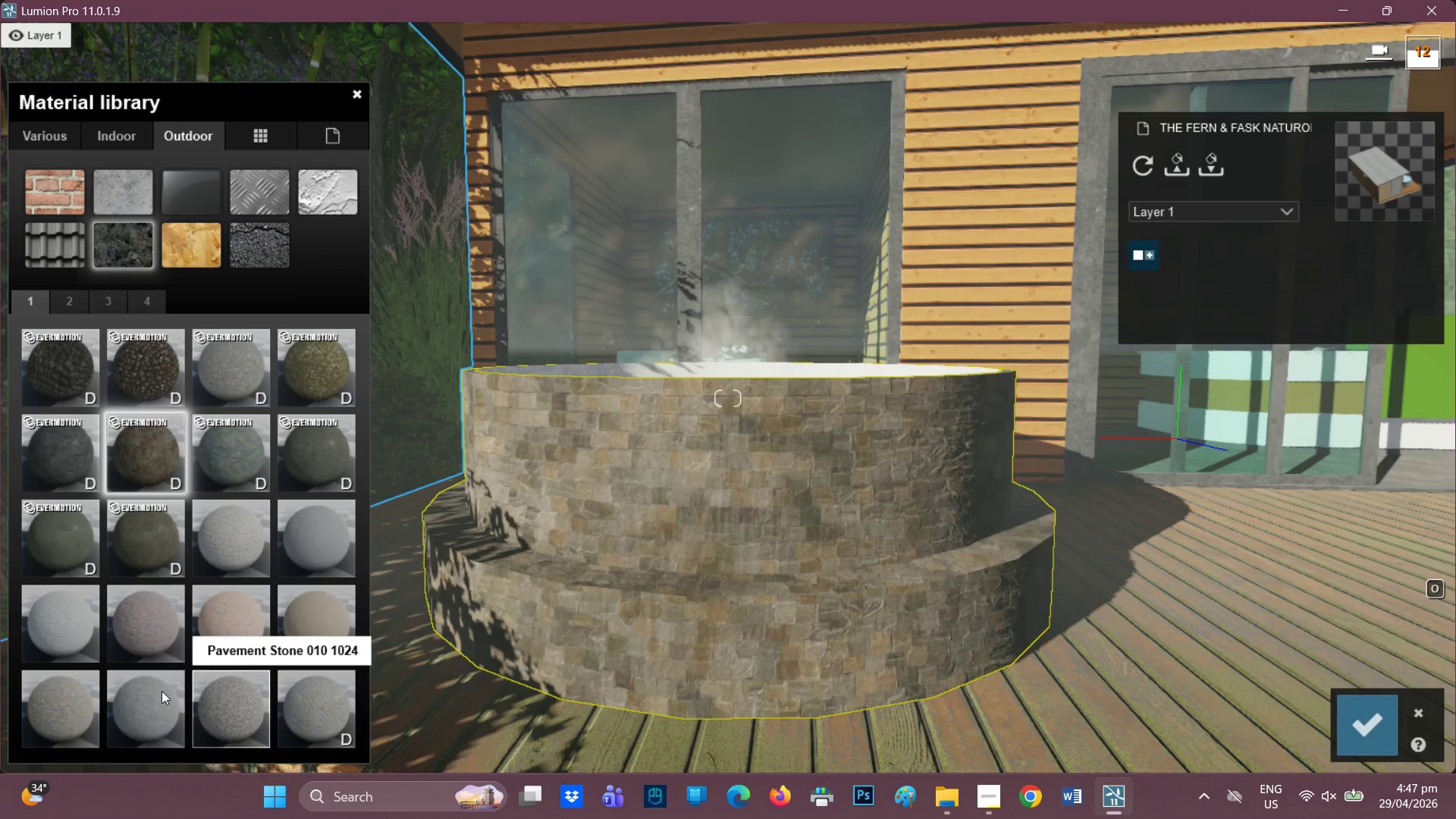 
left_click([153, 705])
 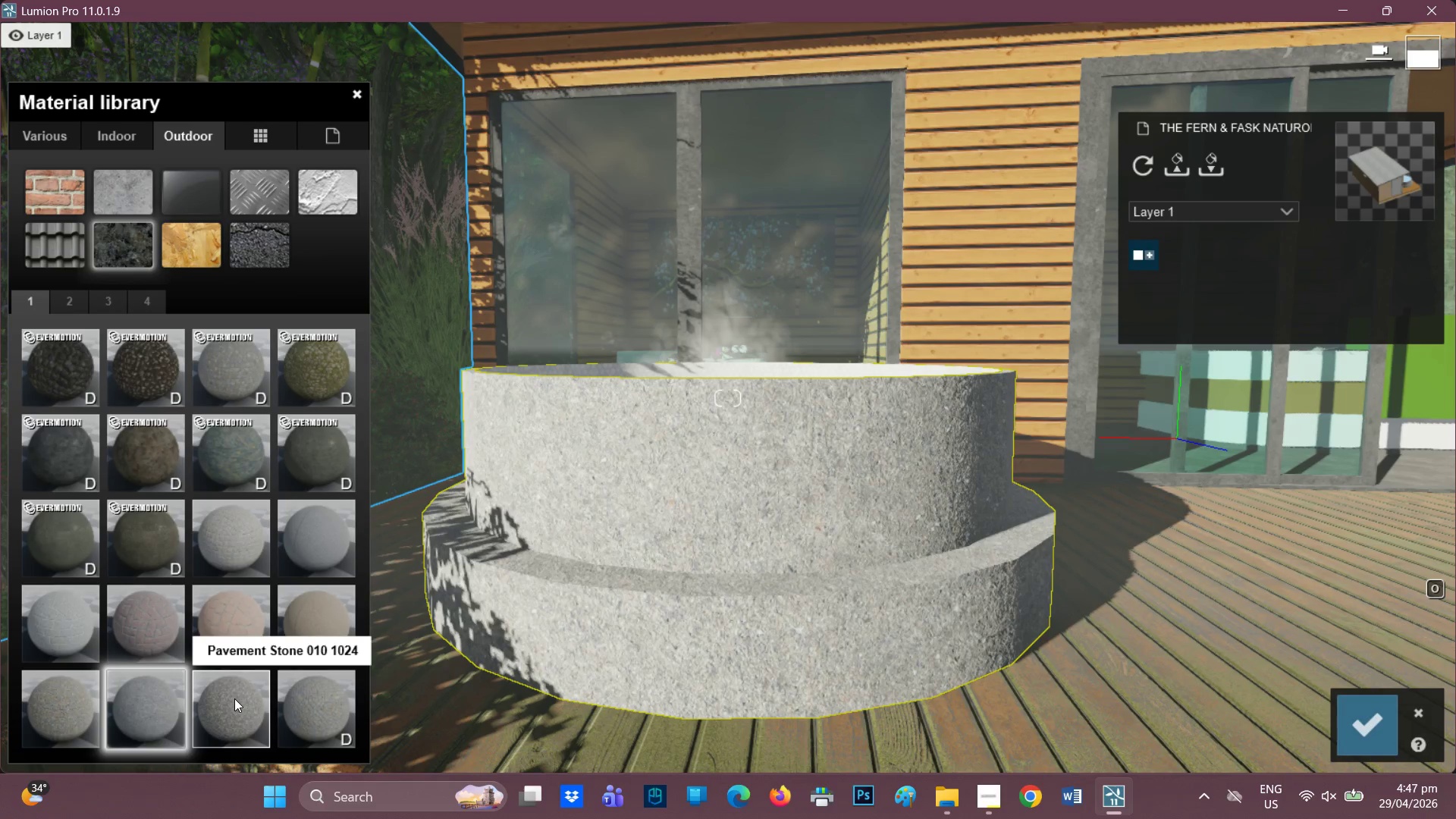 
left_click([234, 698])
 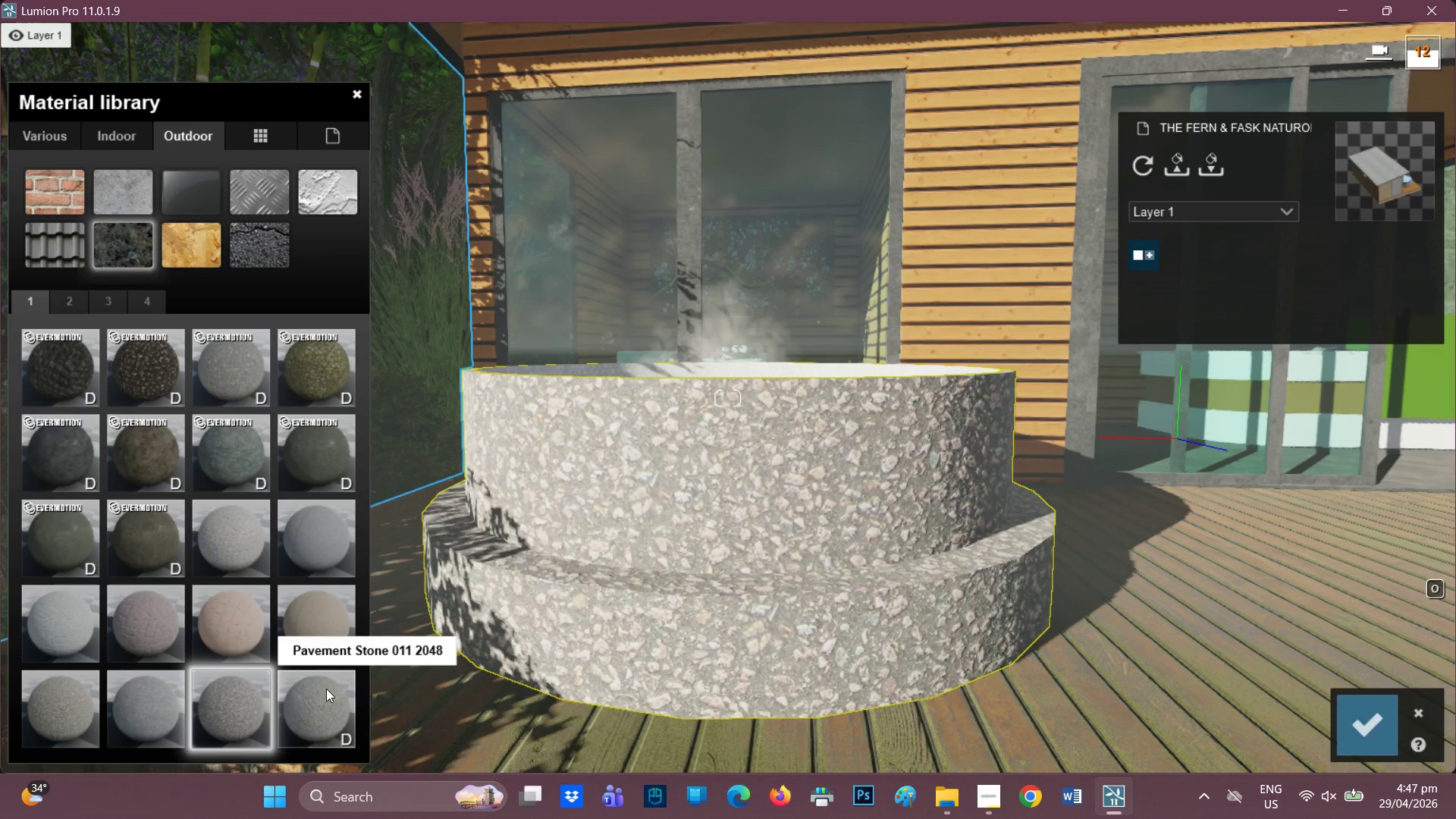 
left_click([326, 689])
 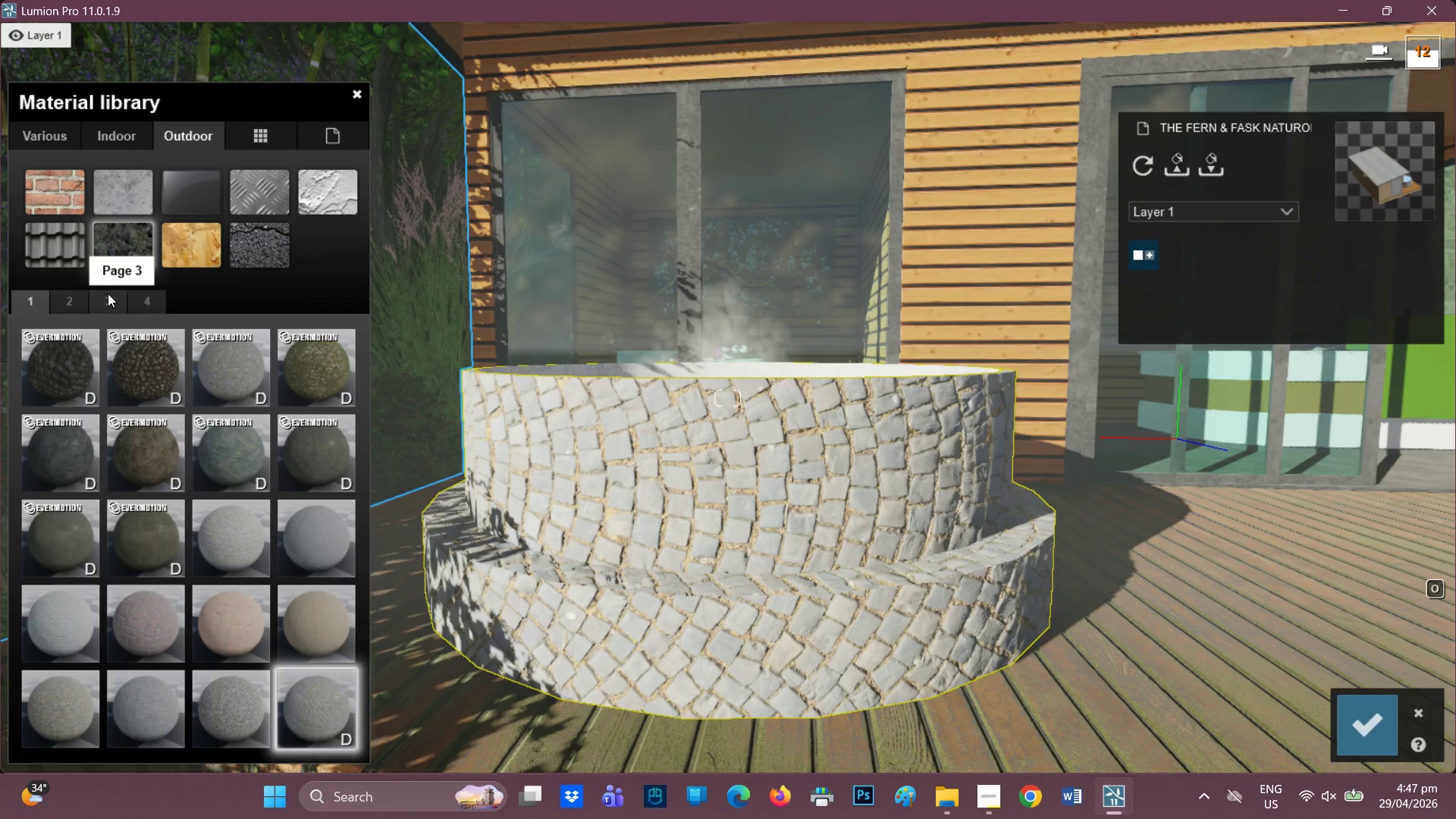 
left_click([66, 300])
 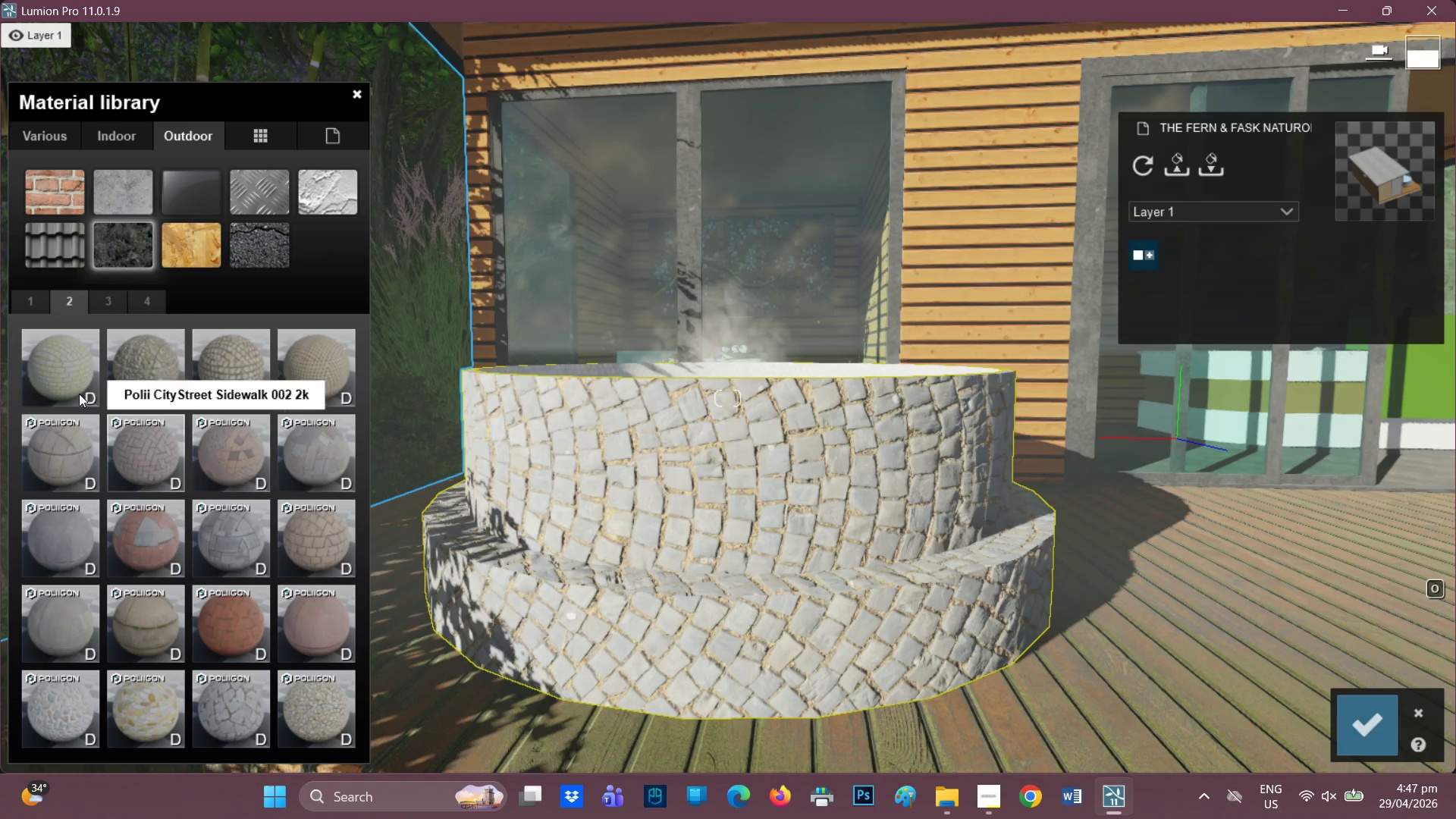 
left_click([52, 632])
 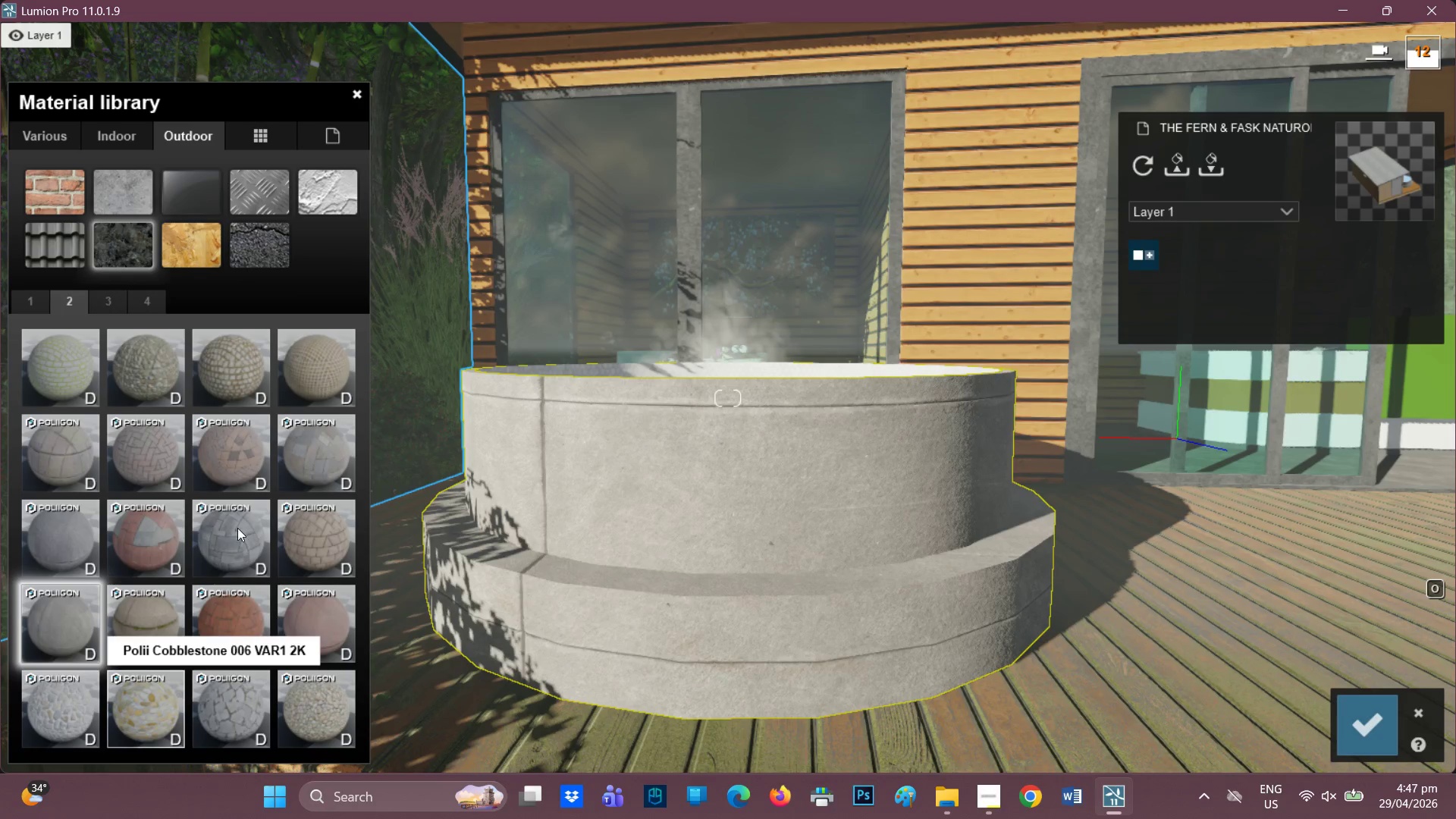 
left_click([328, 449])
 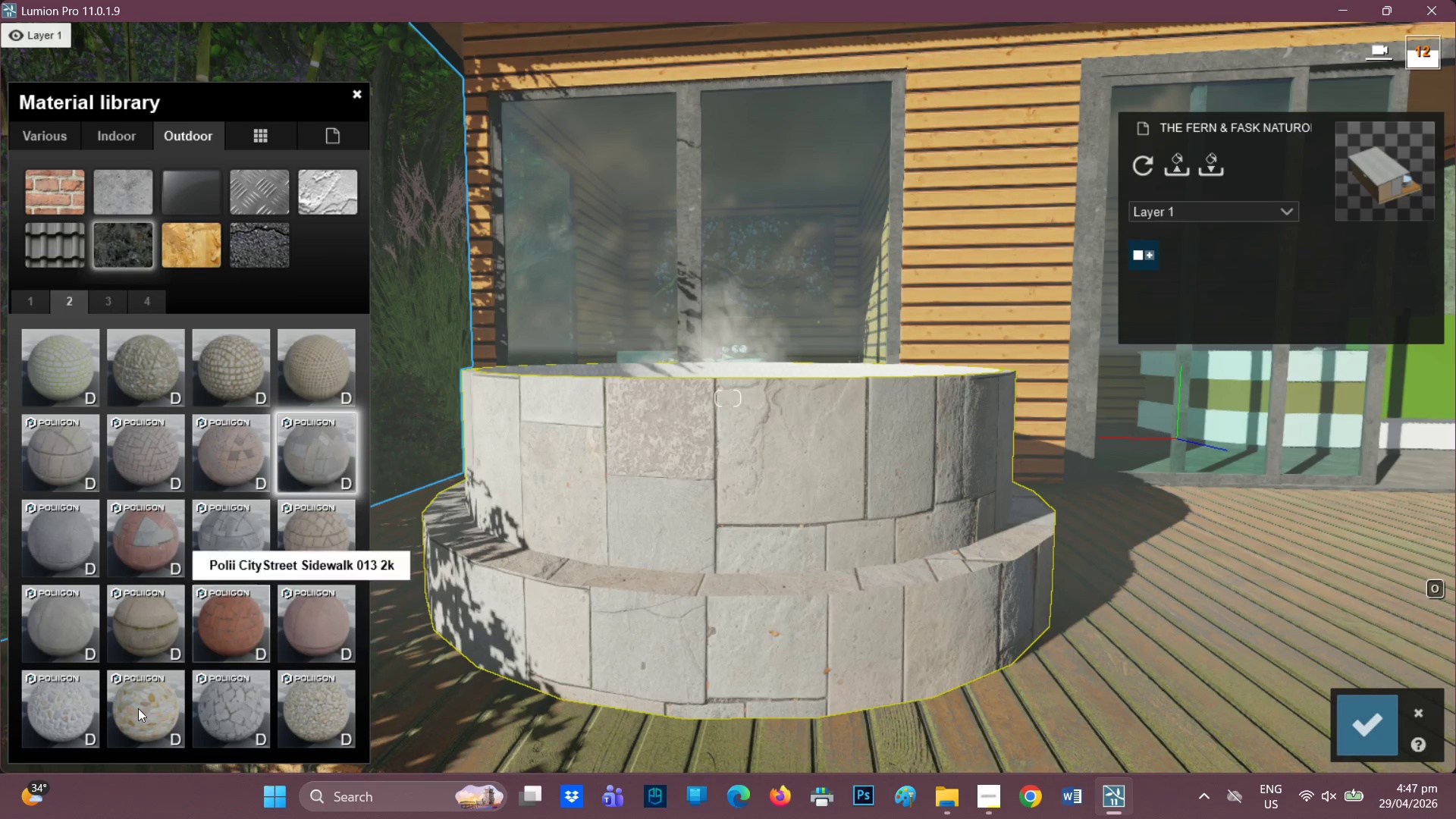 
left_click([130, 712])
 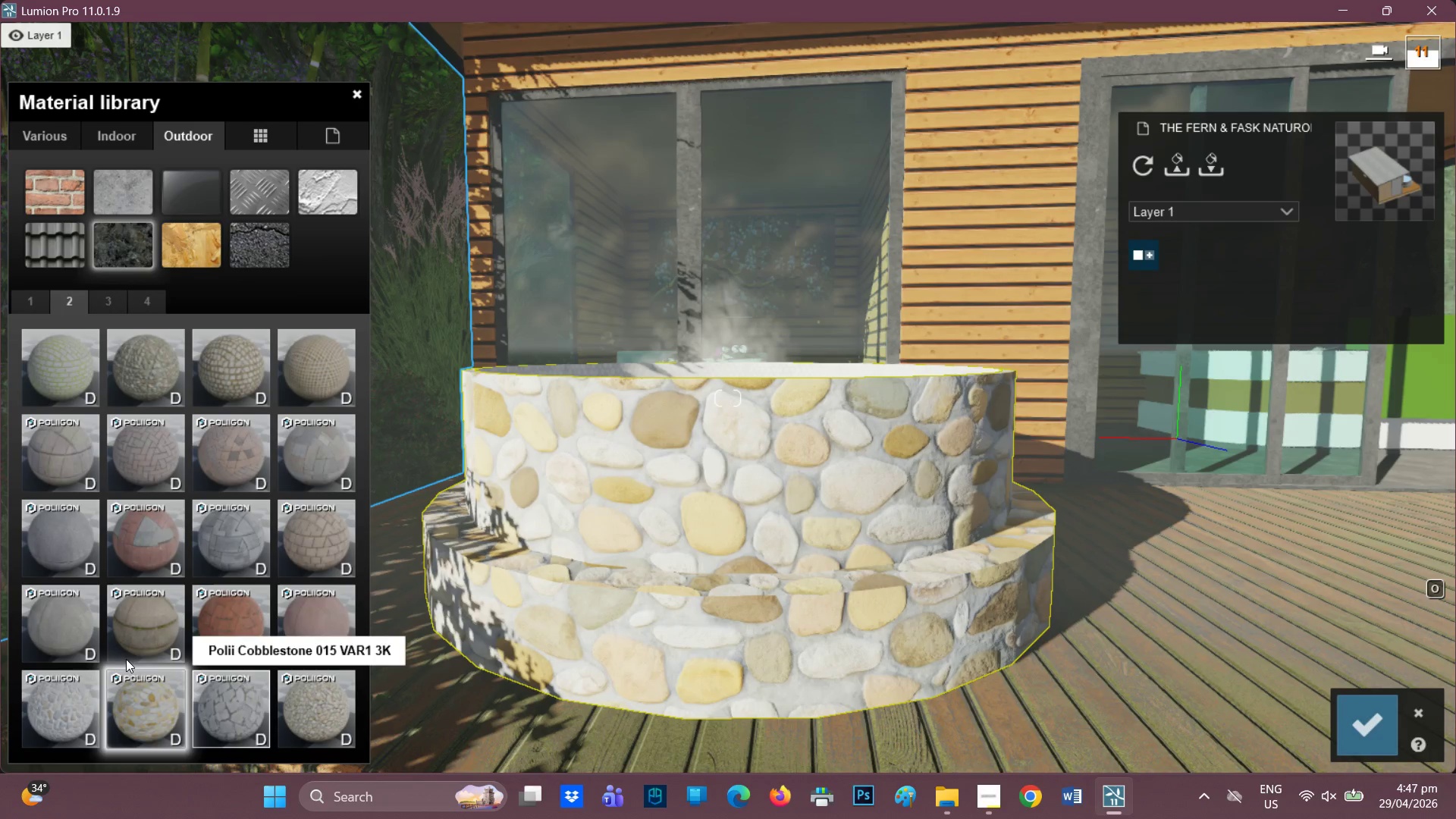 
left_click([44, 698])
 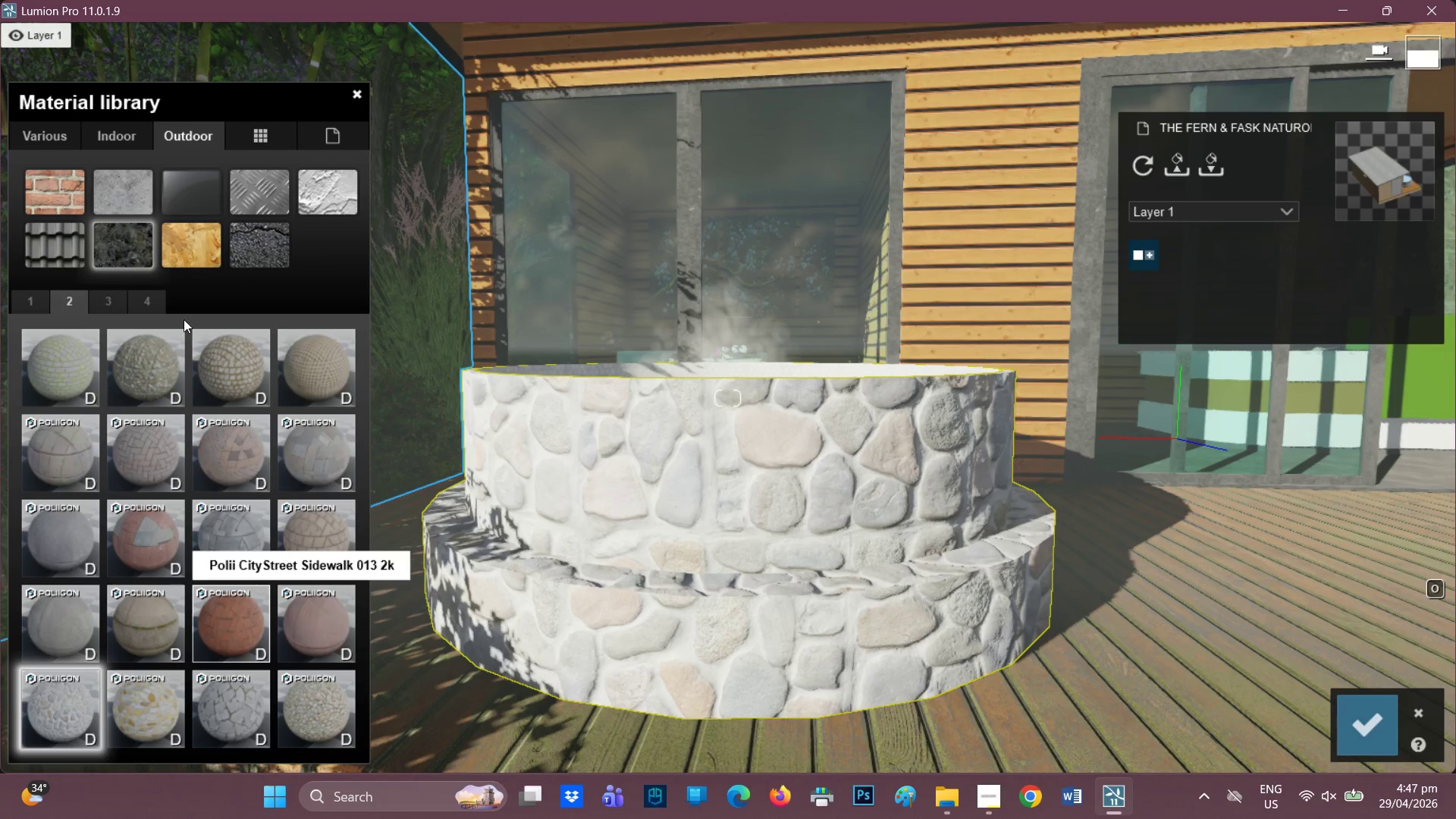 
left_click([88, 621])
 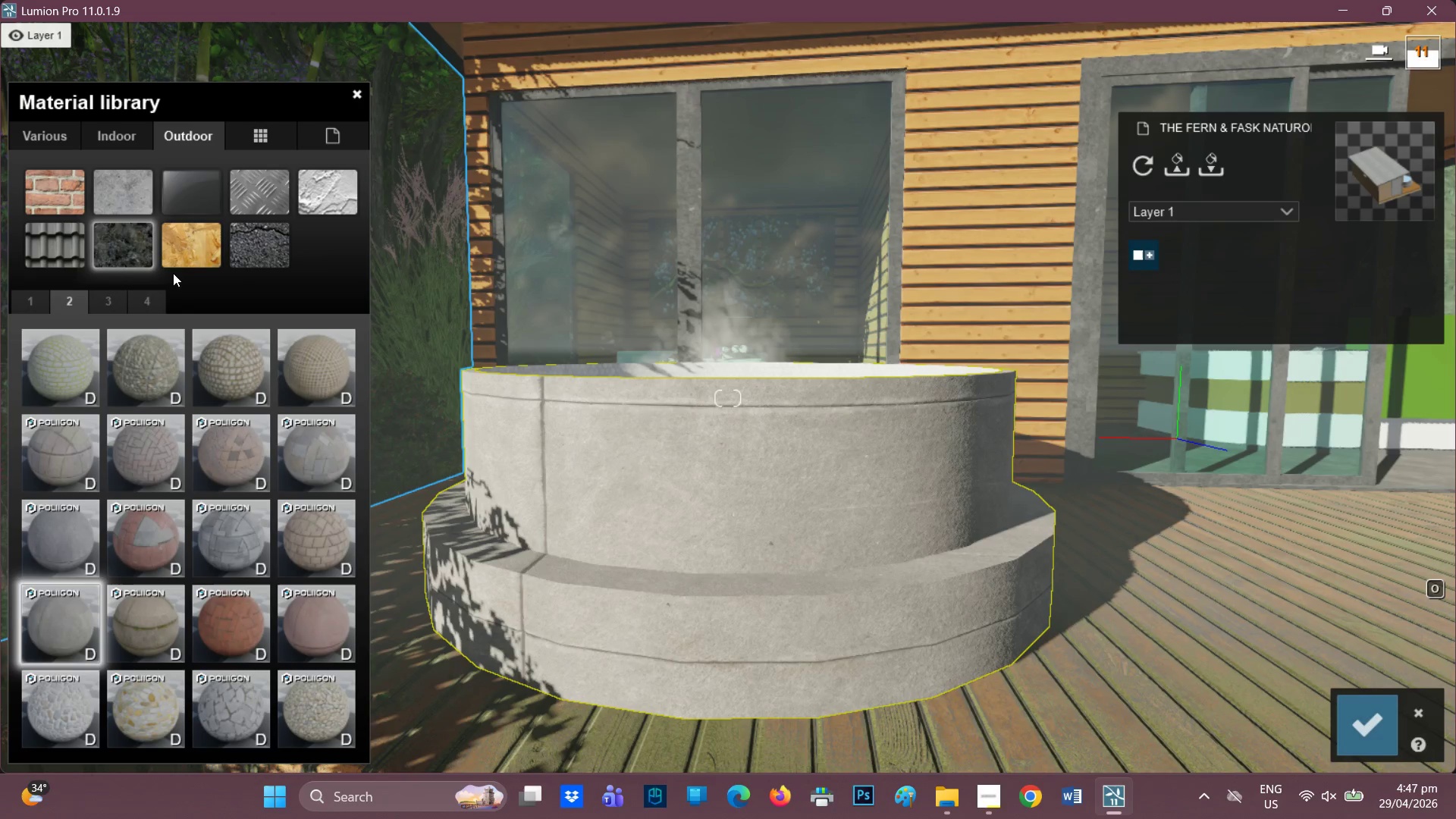 
left_click([115, 301])
 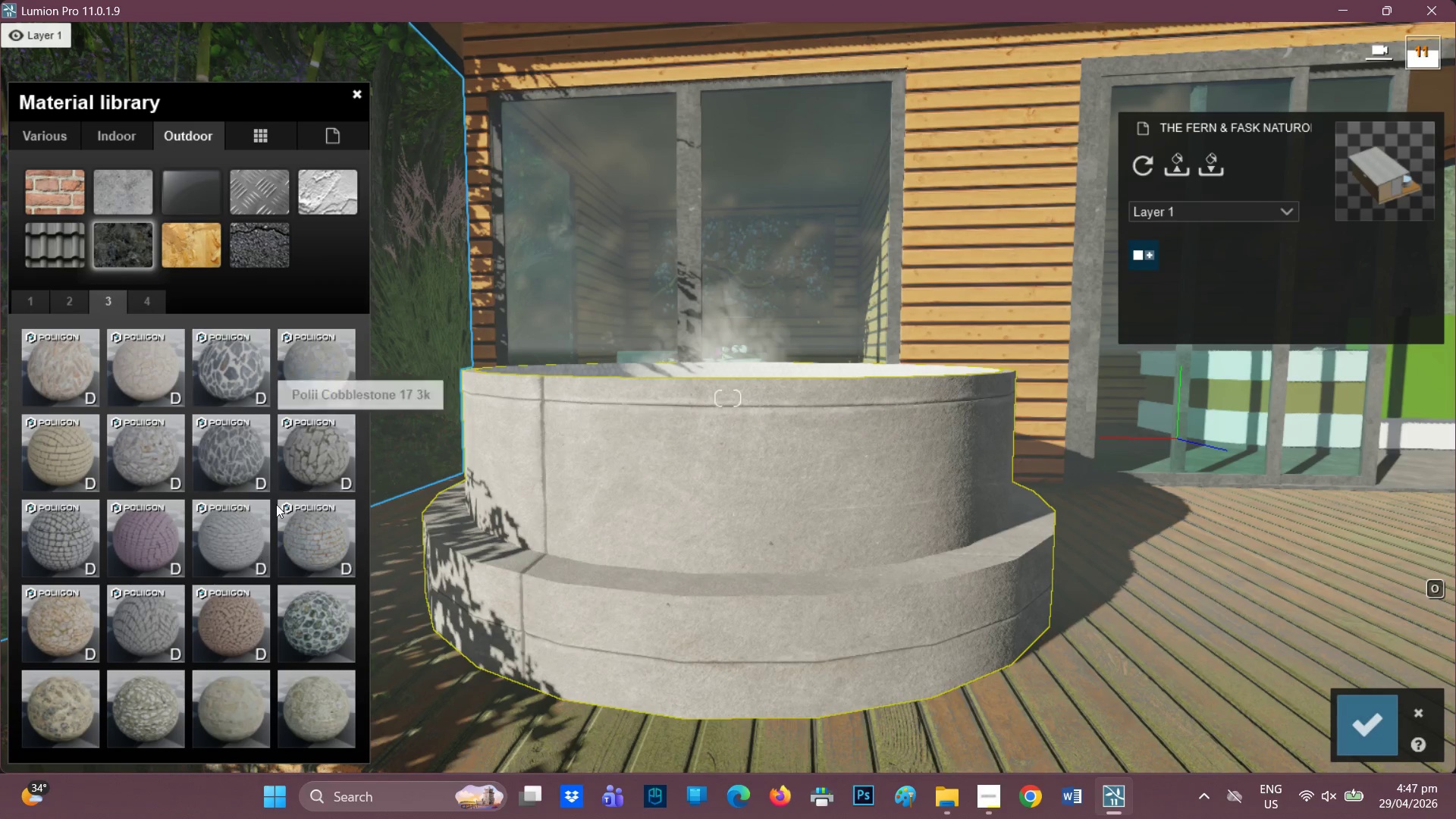 
left_click([309, 382])
 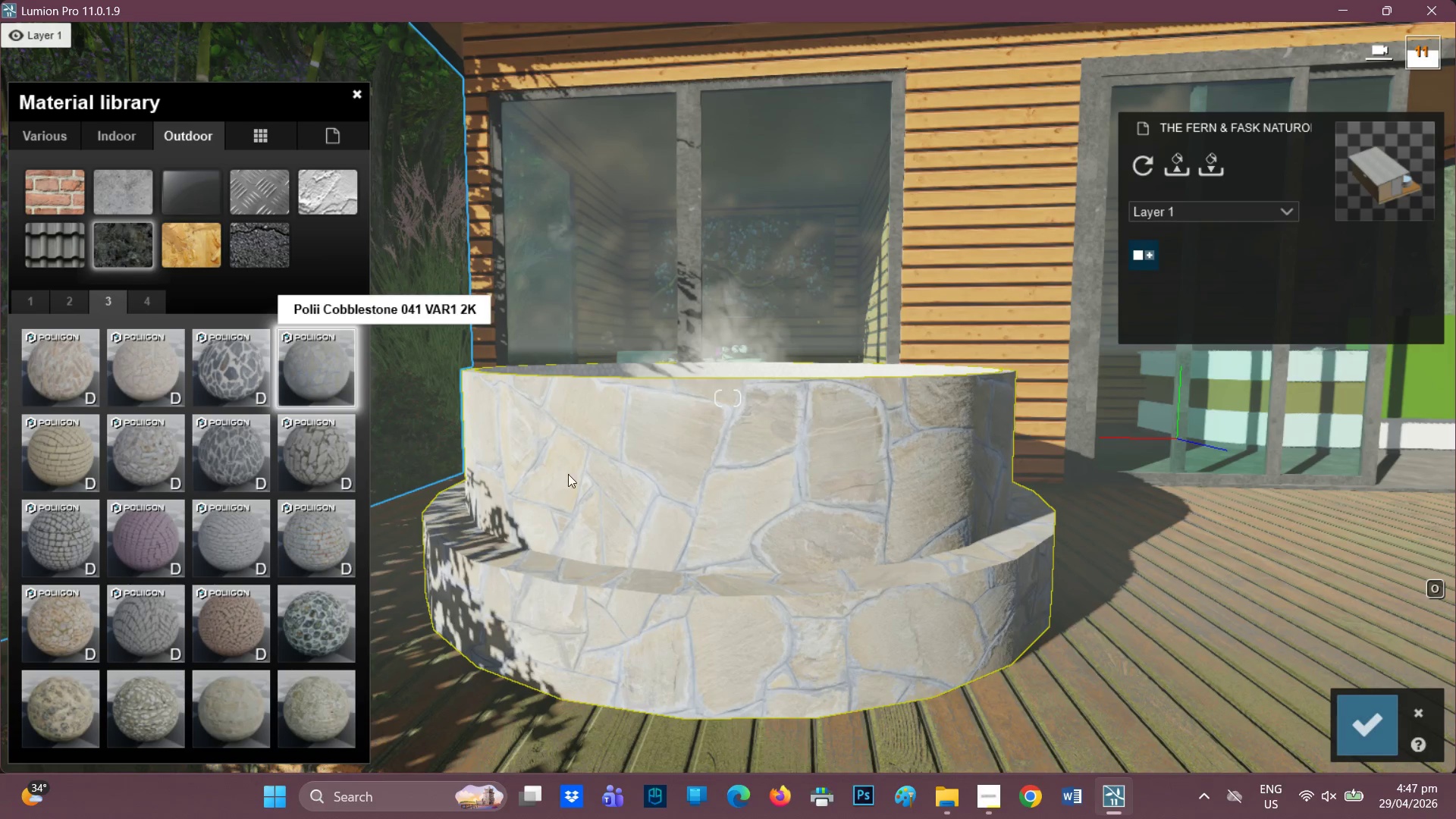 
scroll: coordinate [737, 468], scroll_direction: down, amount: 5.0
 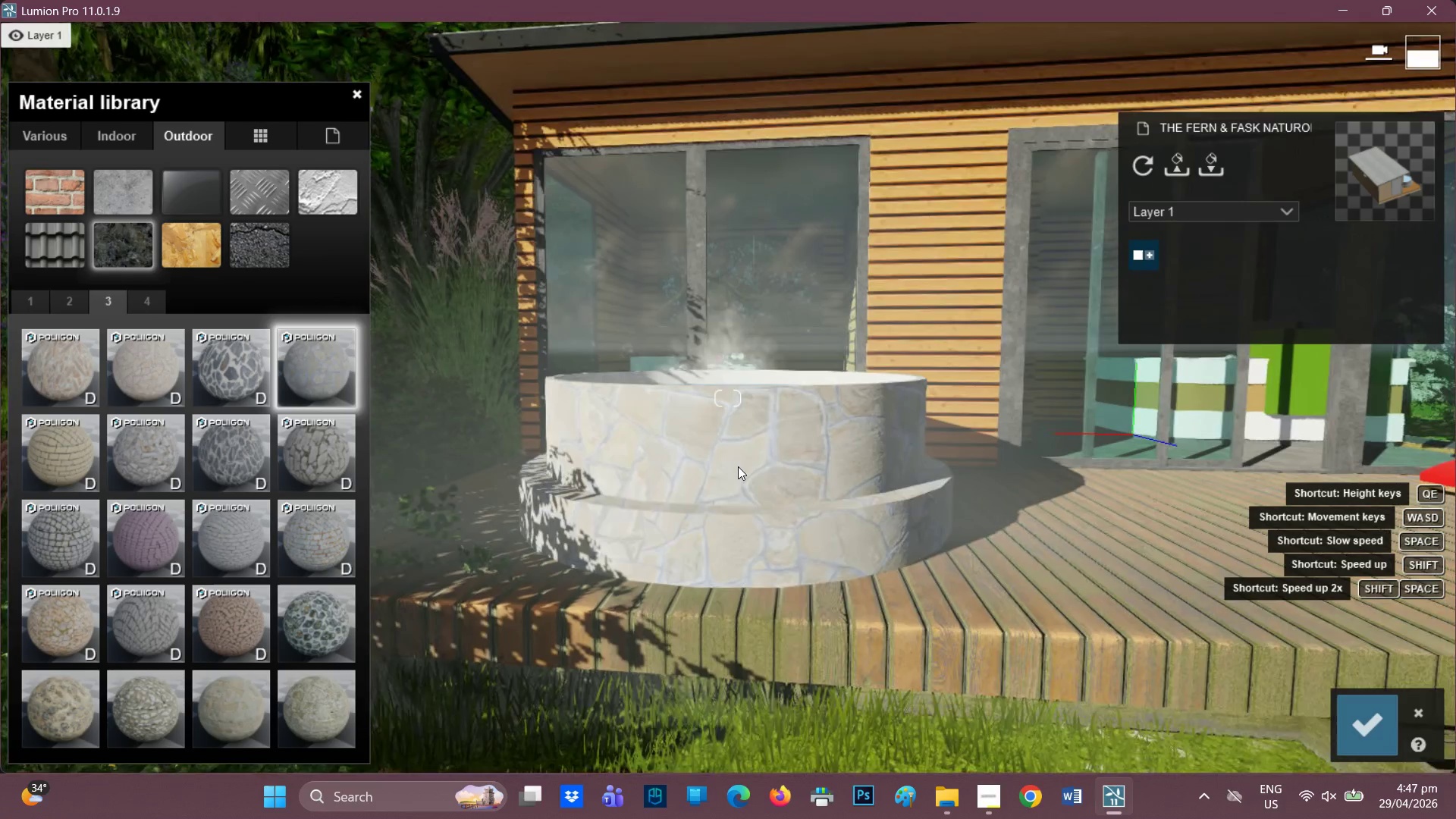 
type(QW)
 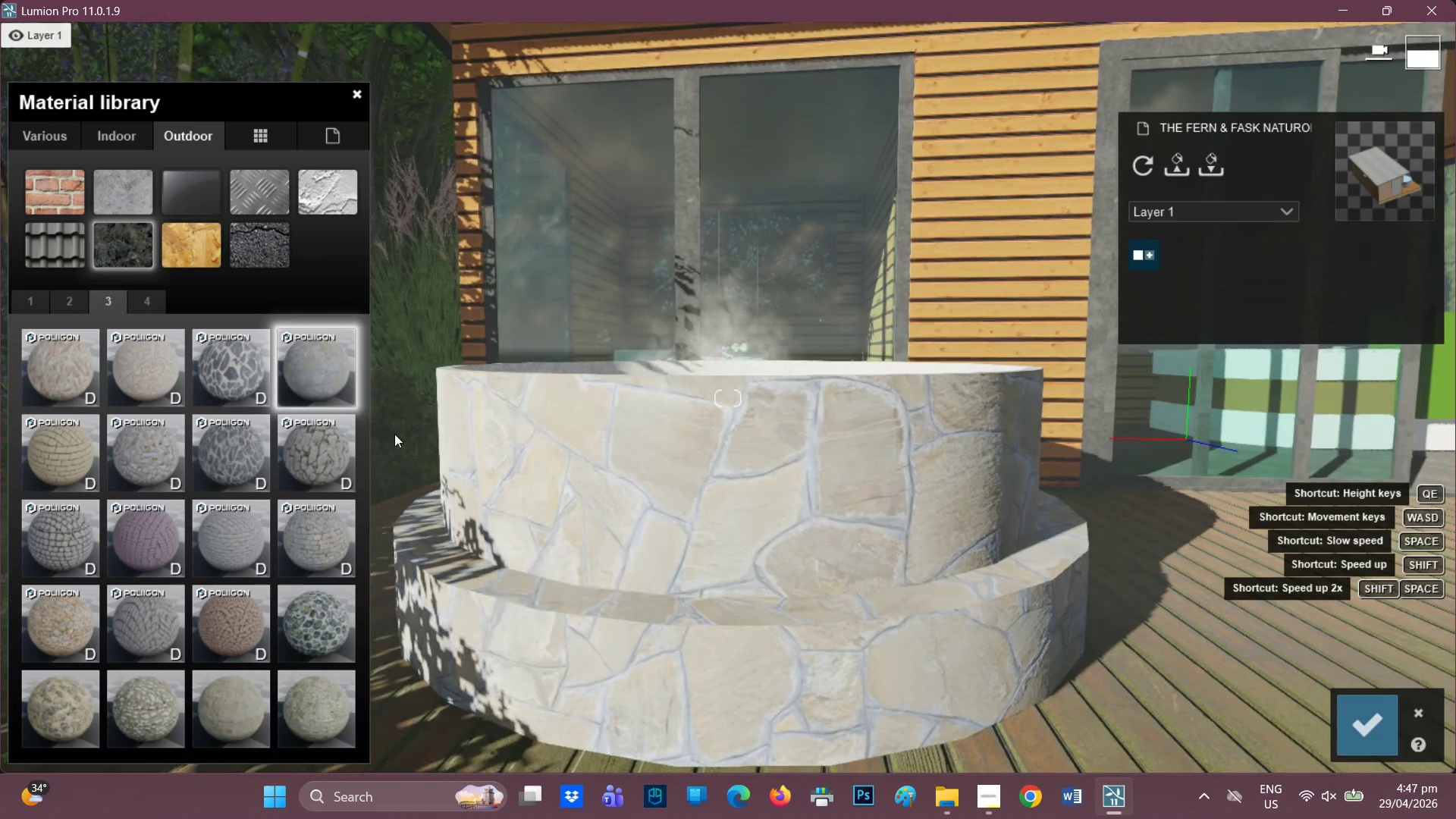 
left_click([214, 348])
 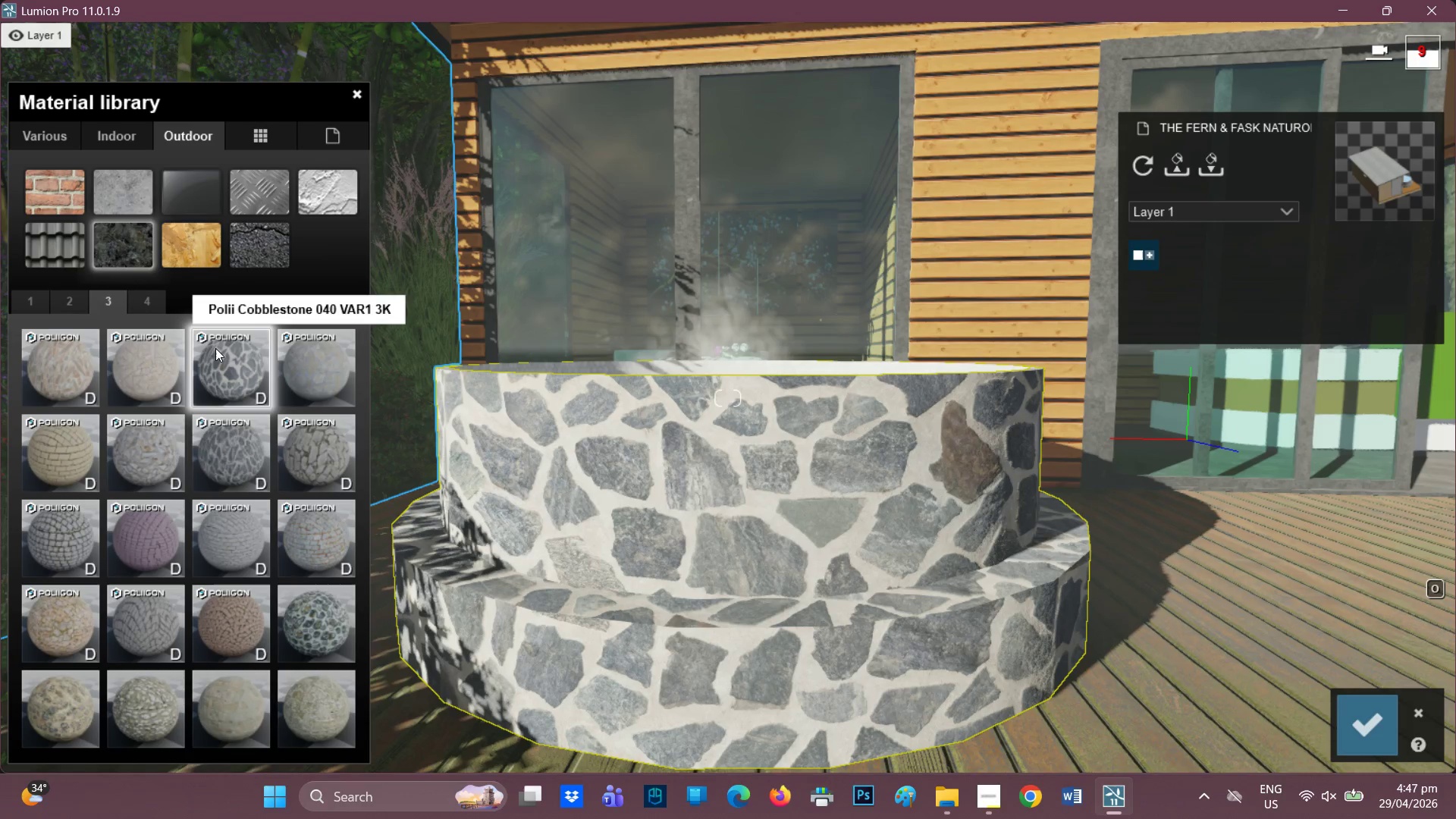 
type(QE)
 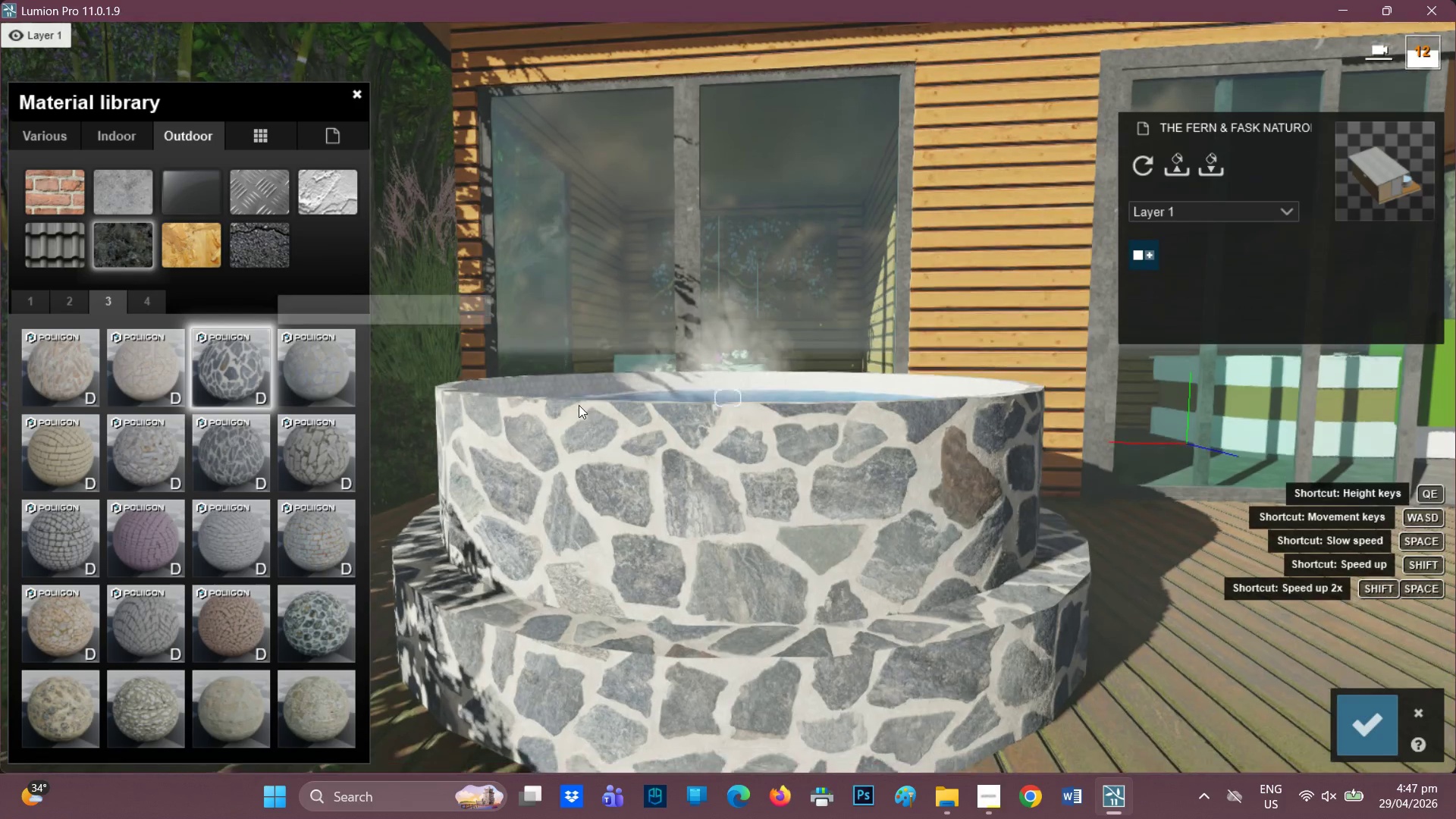 
key(Q)
 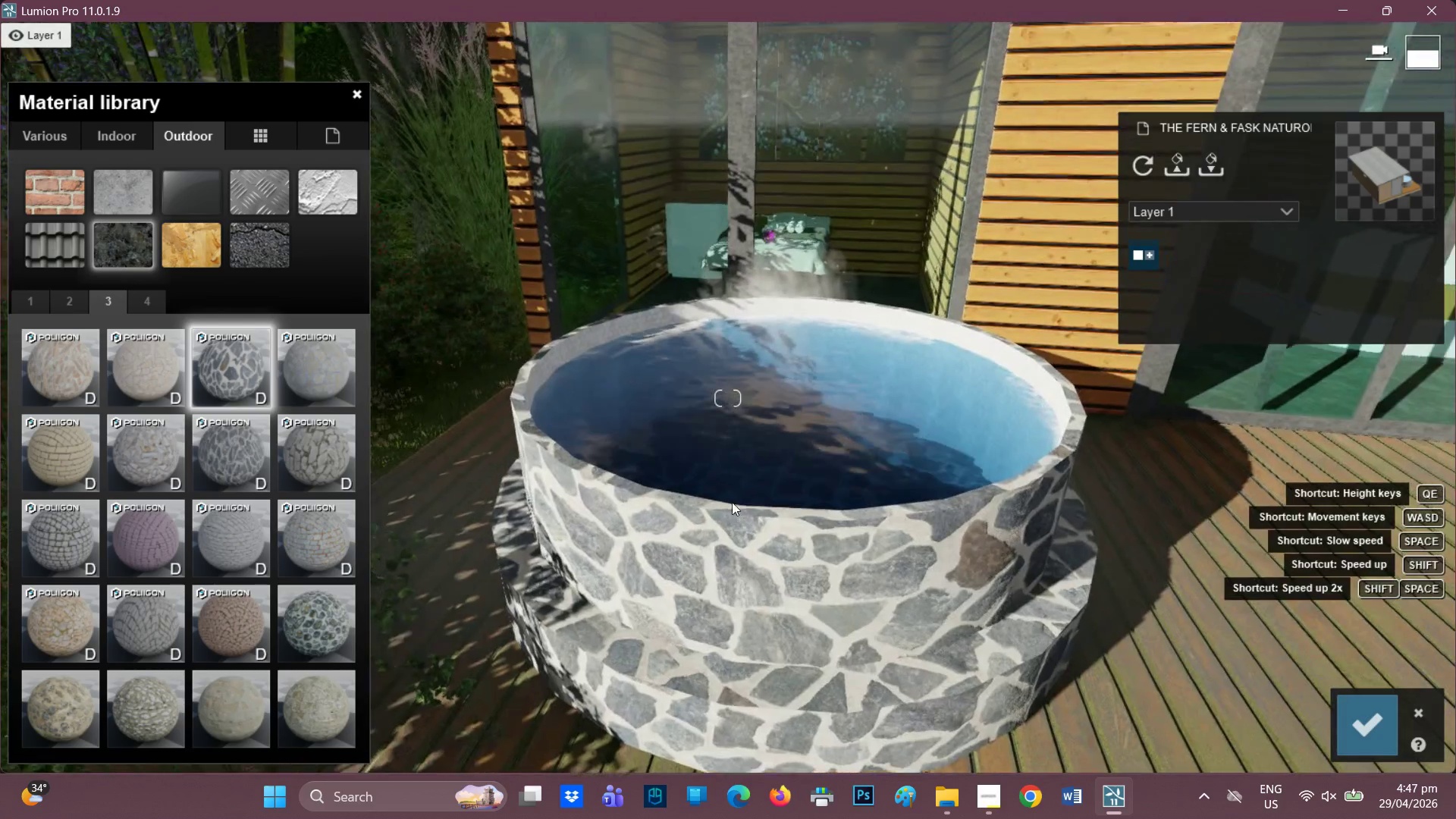 
scroll: coordinate [868, 492], scroll_direction: down, amount: 7.0
 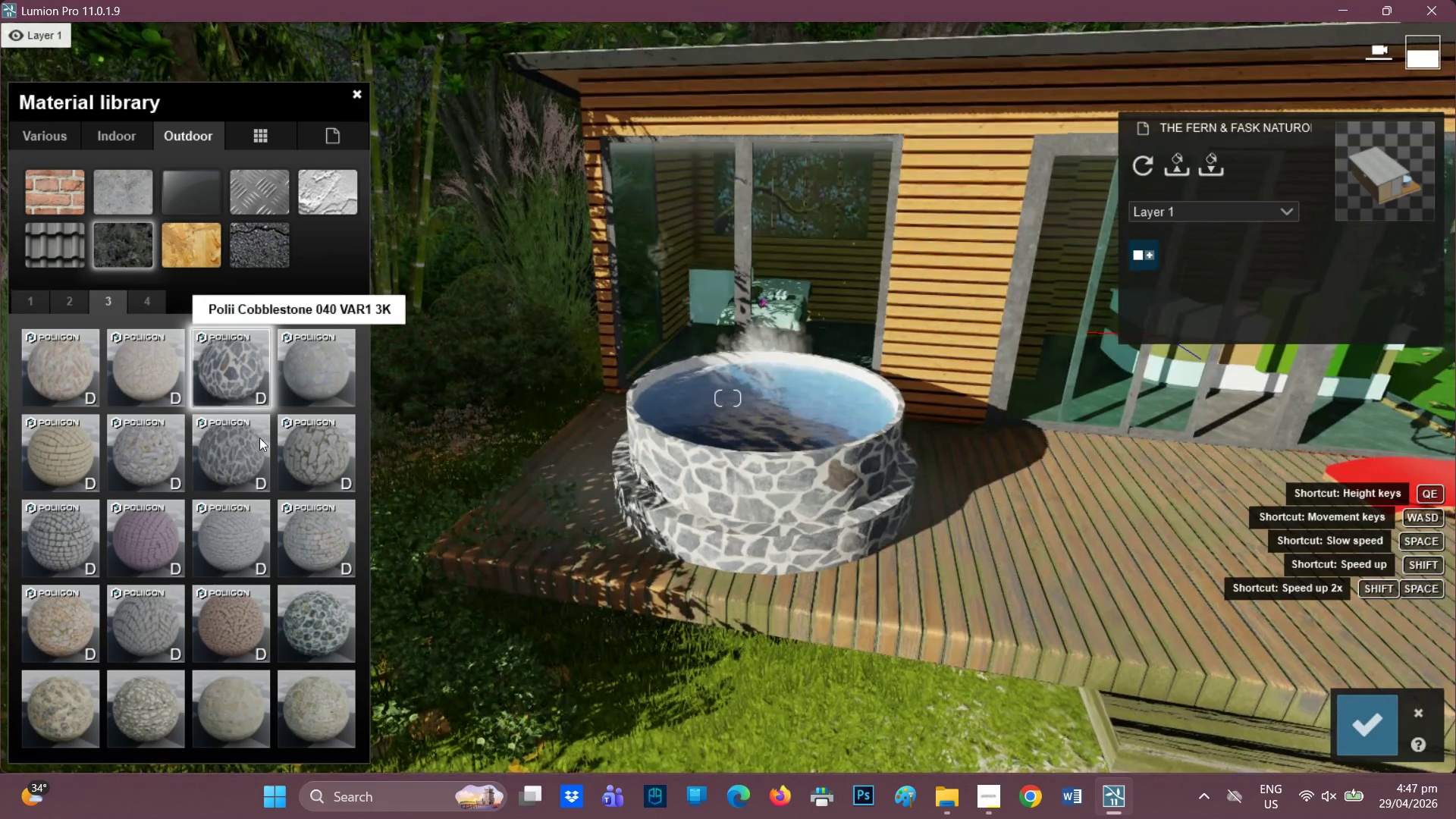 
left_click([331, 468])
 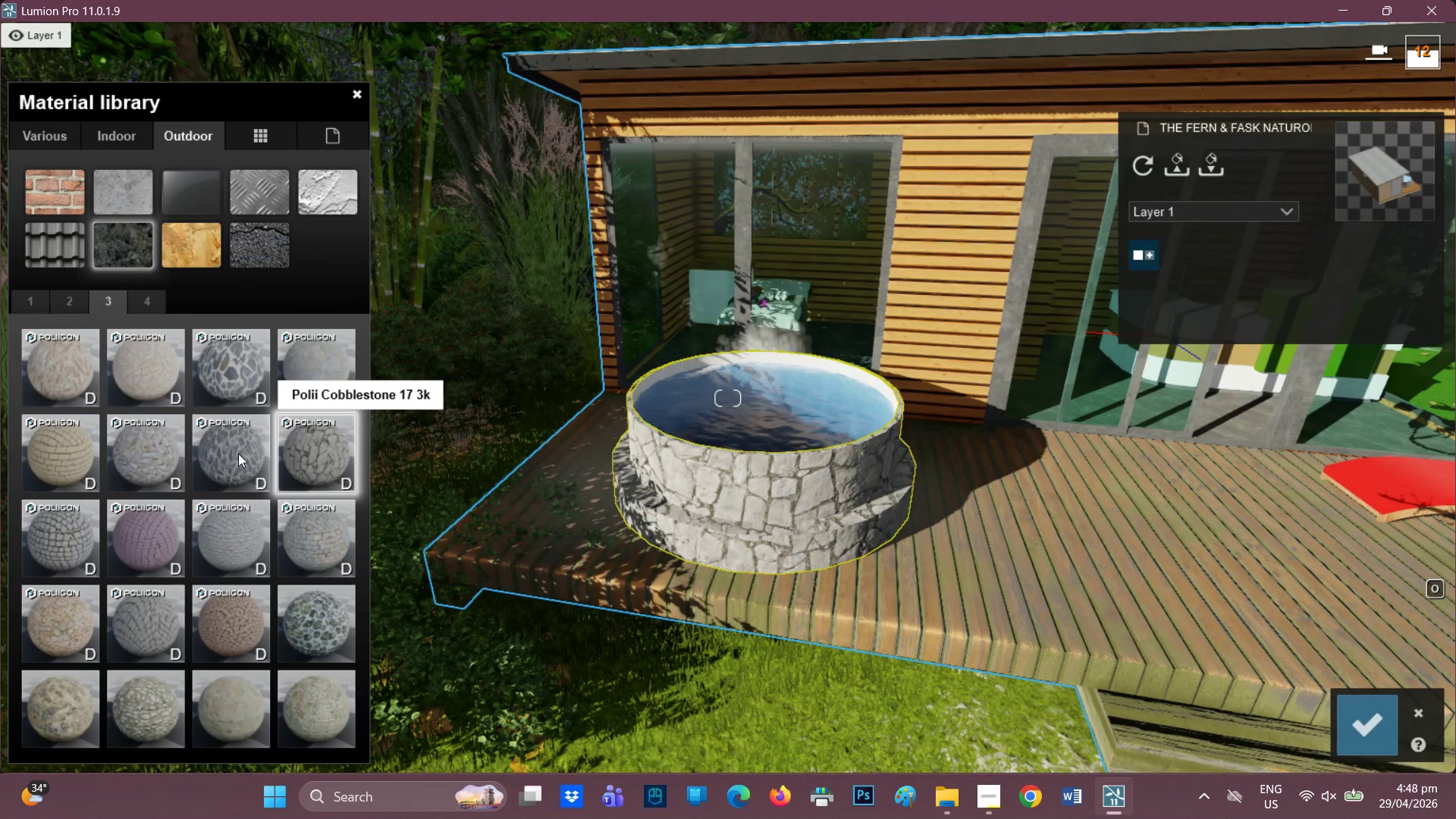 
left_click([237, 453])
 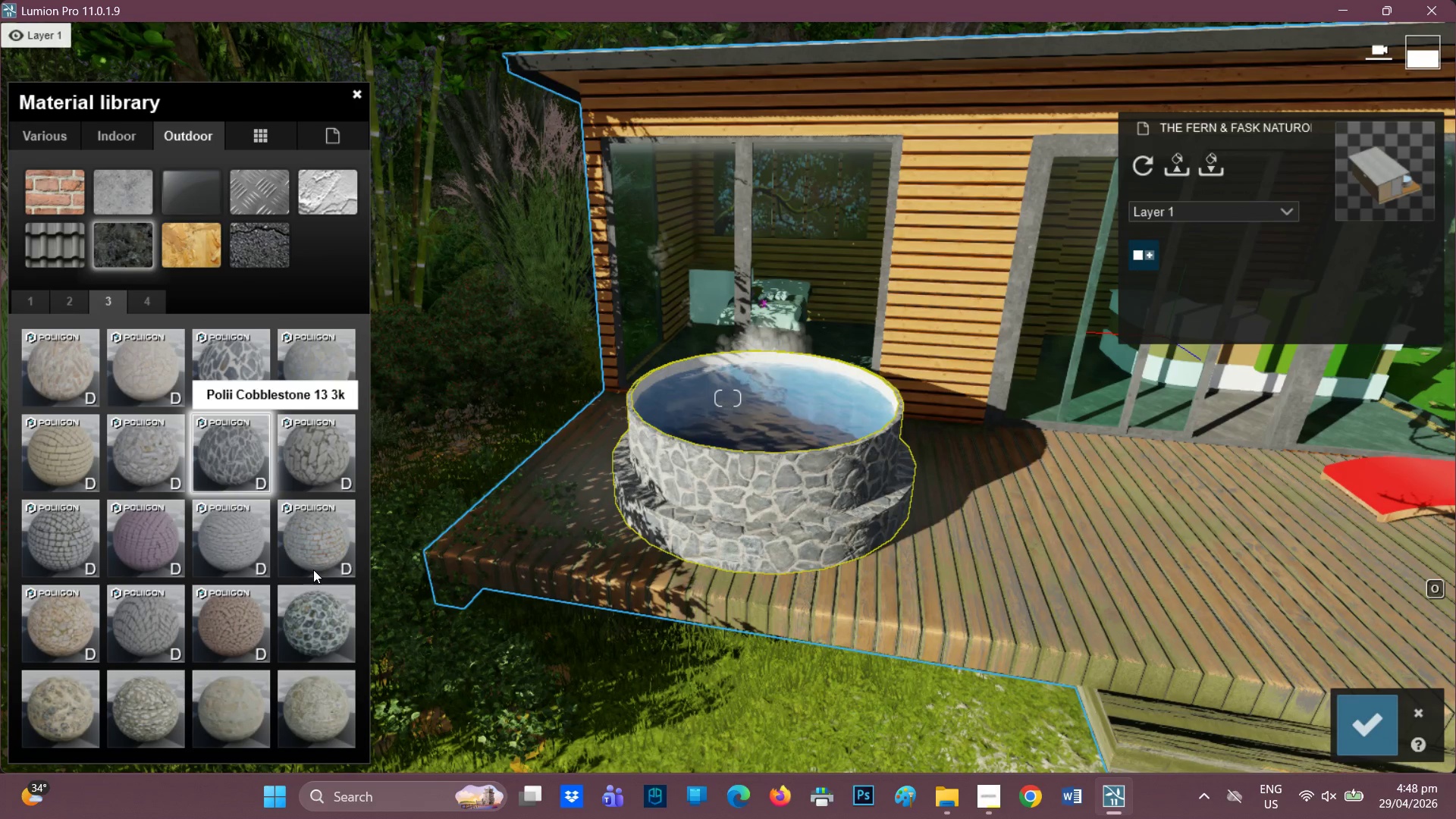 
left_click([313, 570])
 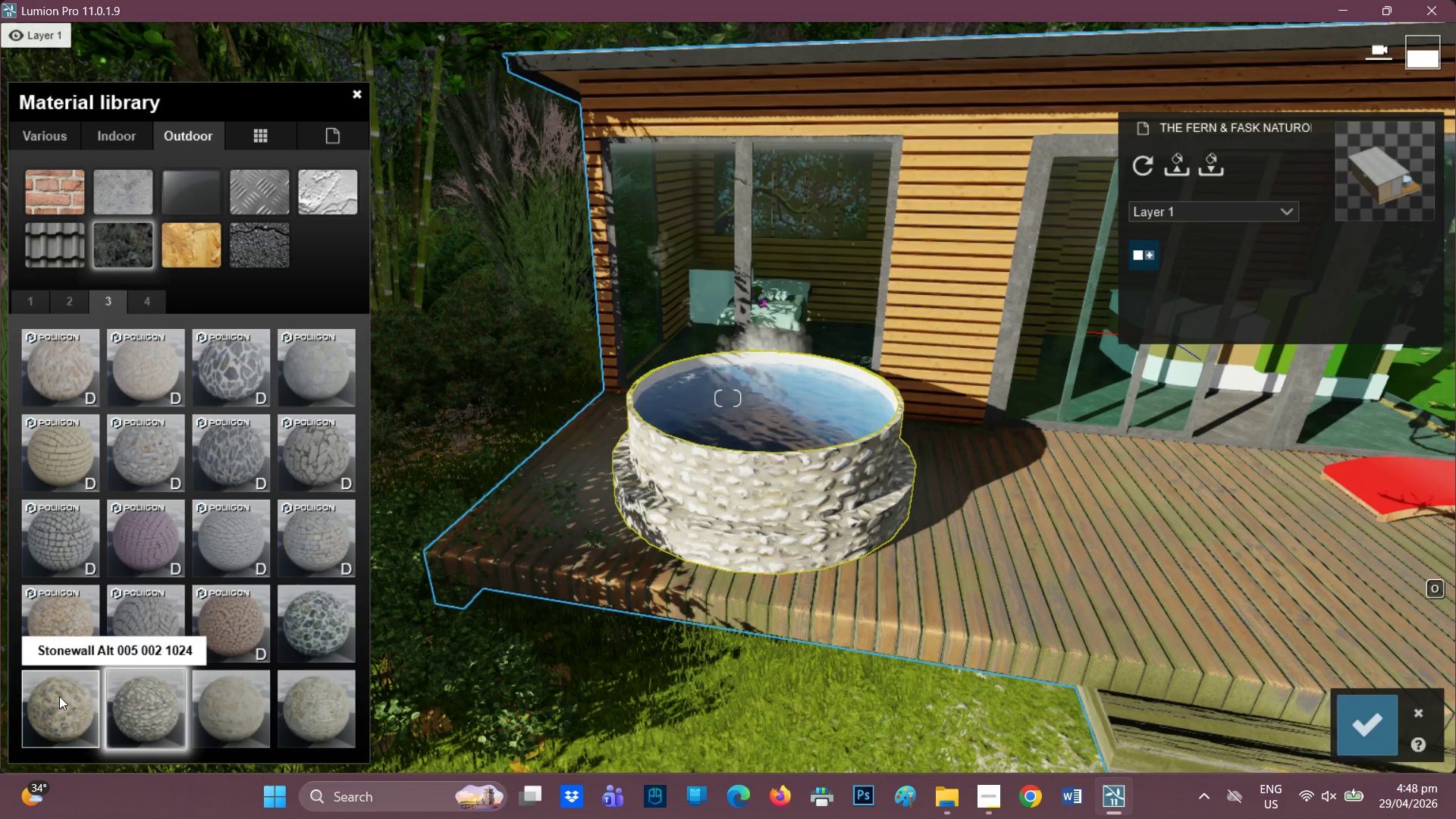 
wait(7.49)
 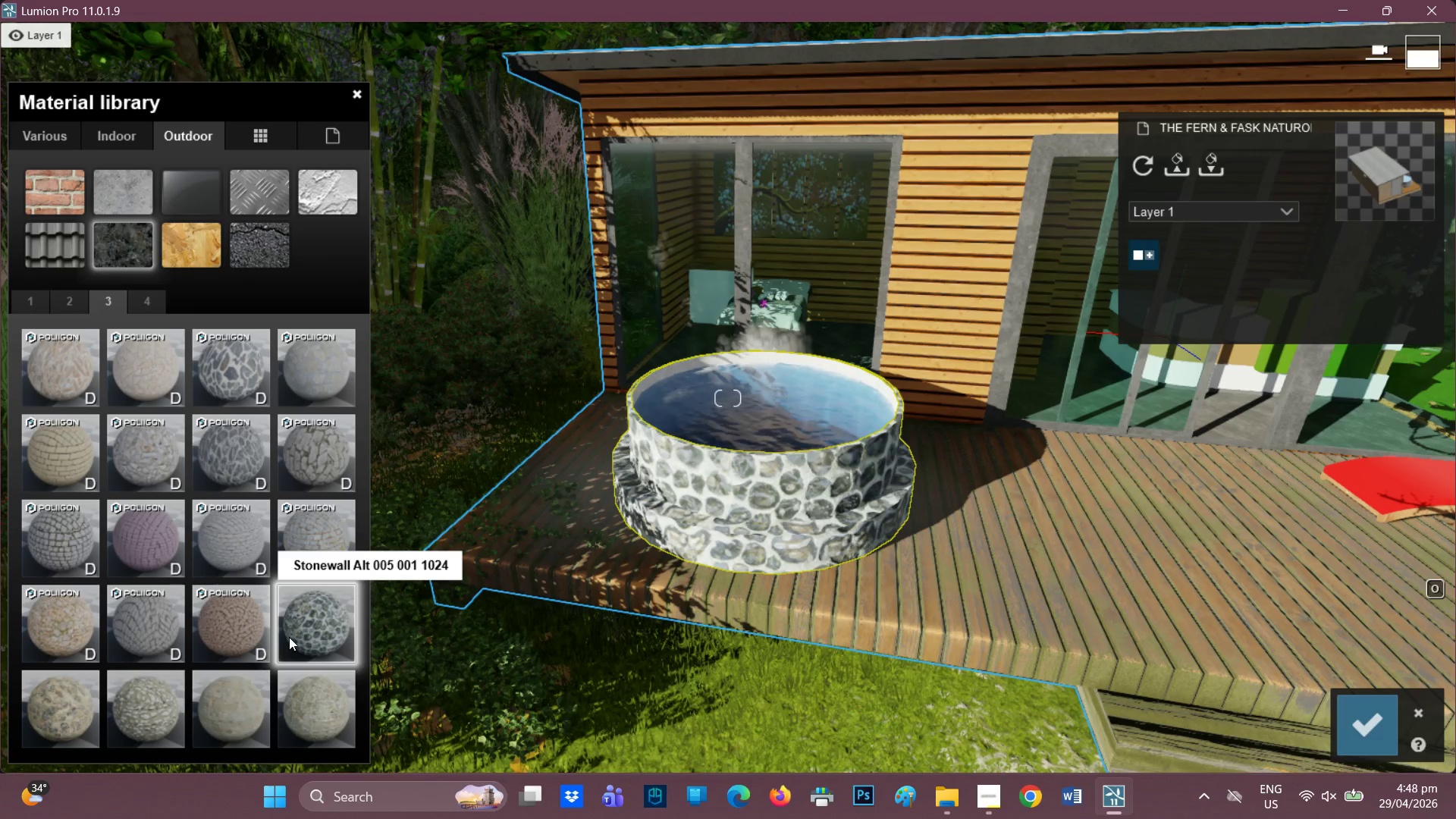 
left_click([61, 623])
 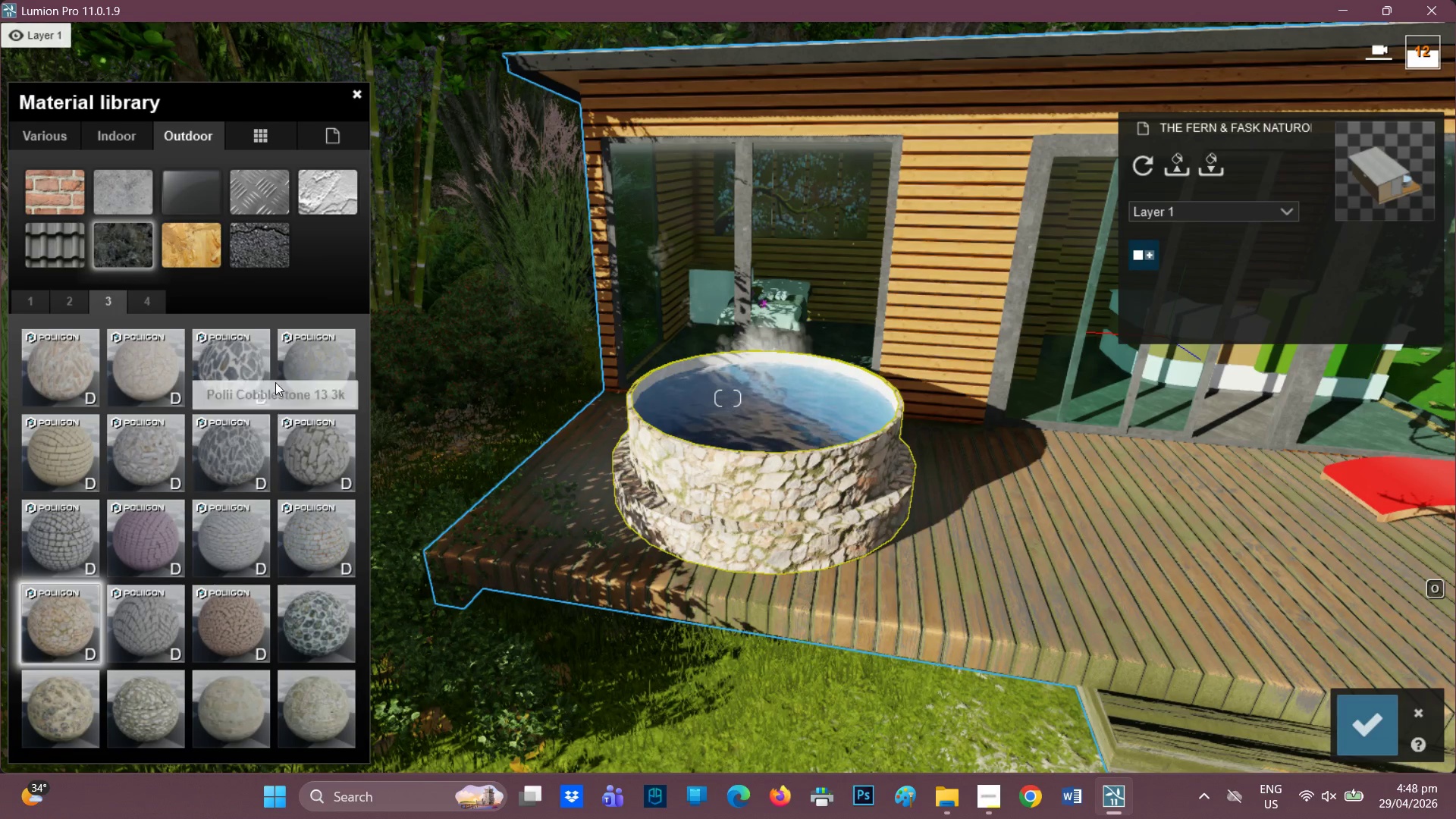 
left_click([316, 351])
 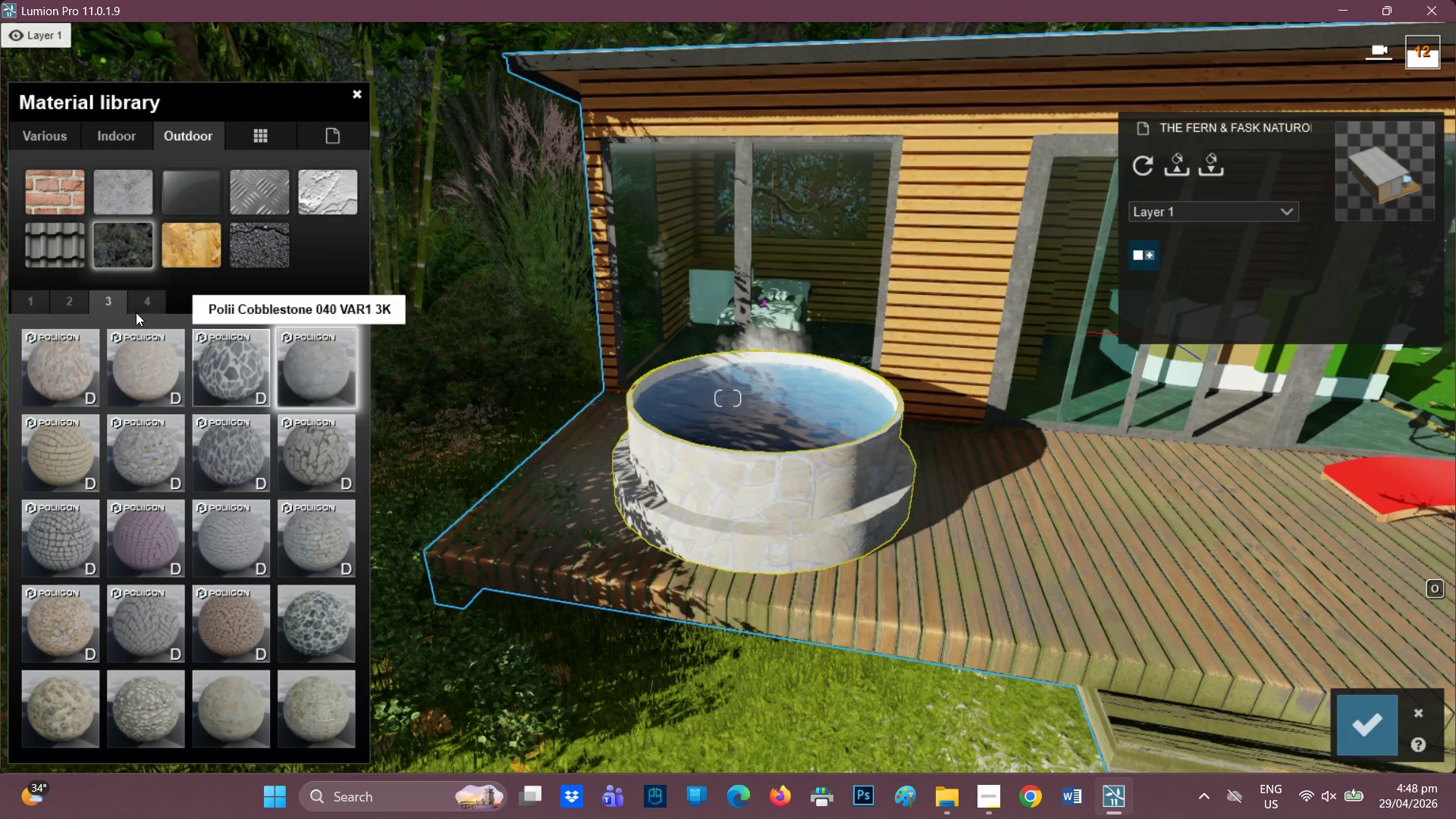 
left_click([140, 298])
 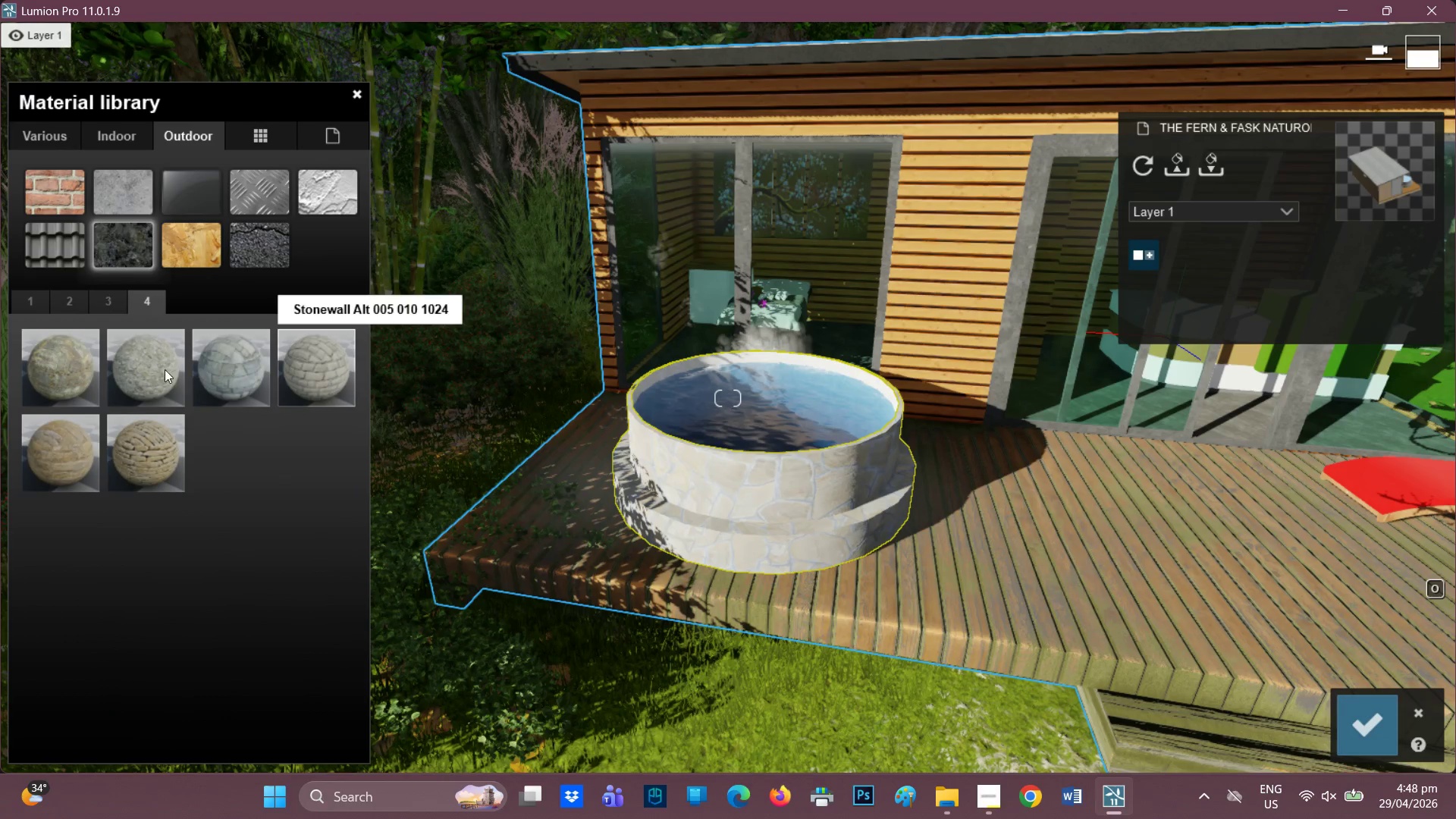 
left_click([58, 375])
 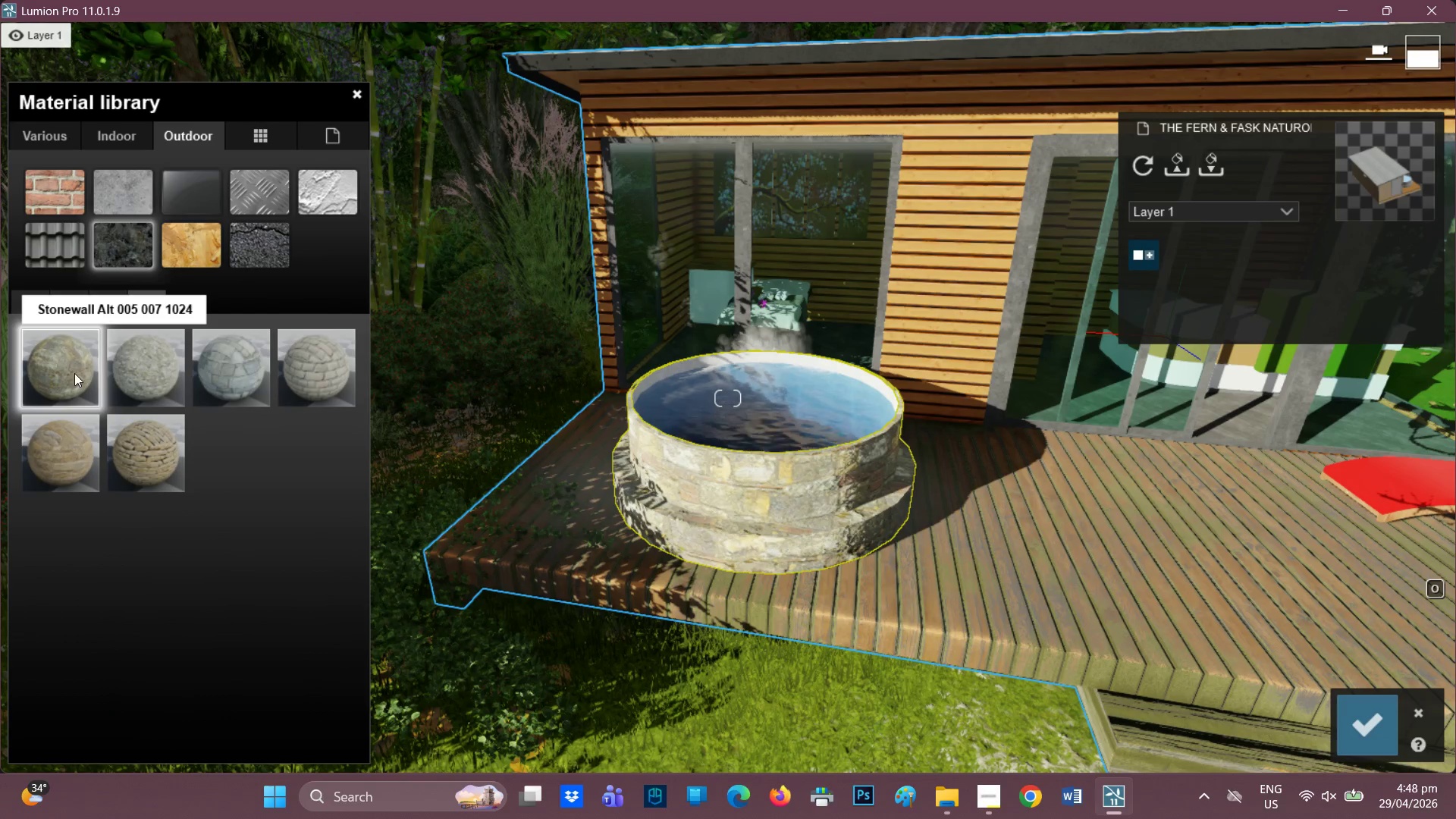 
left_click([111, 372])
 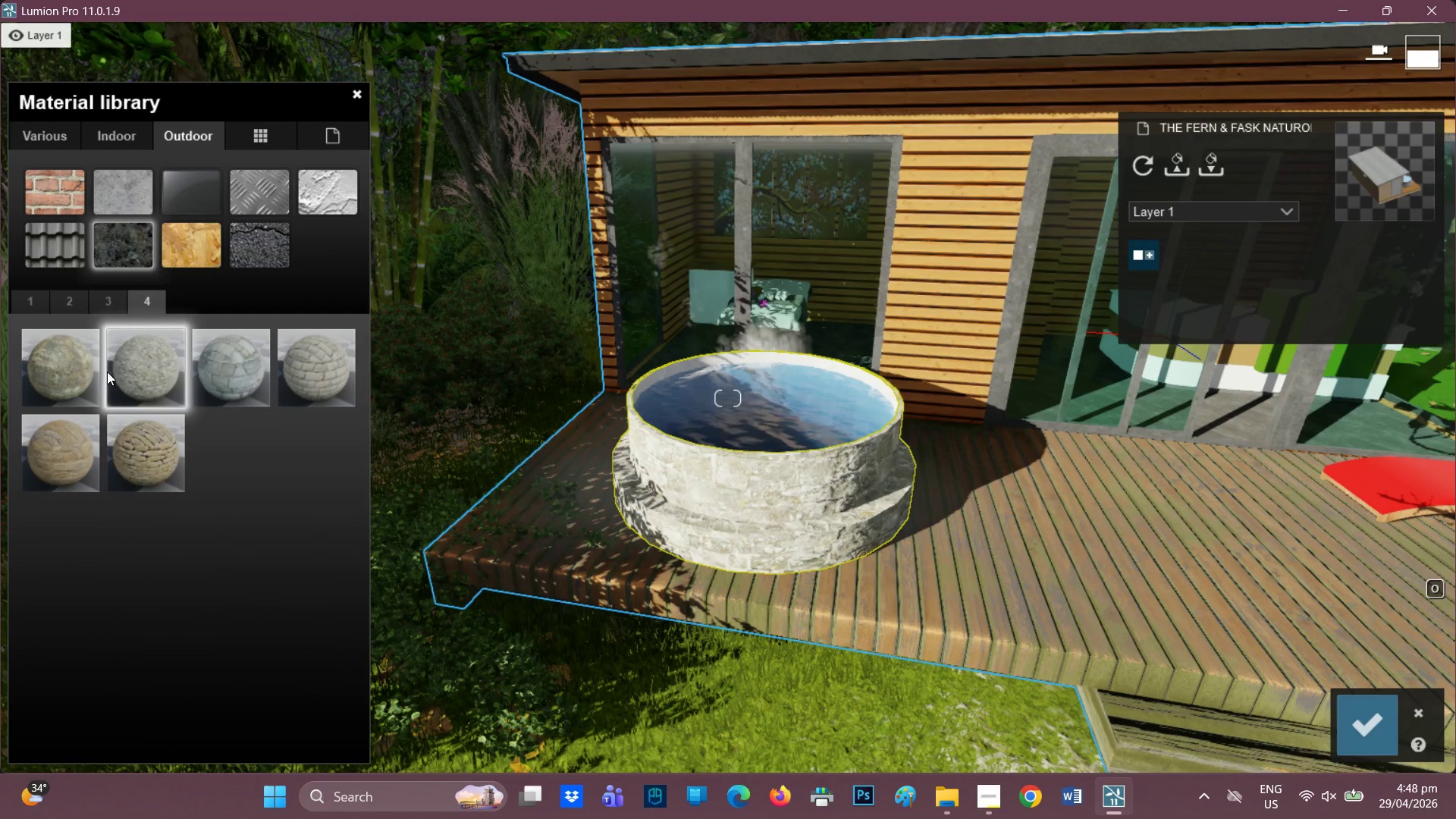 
wait(5.11)
 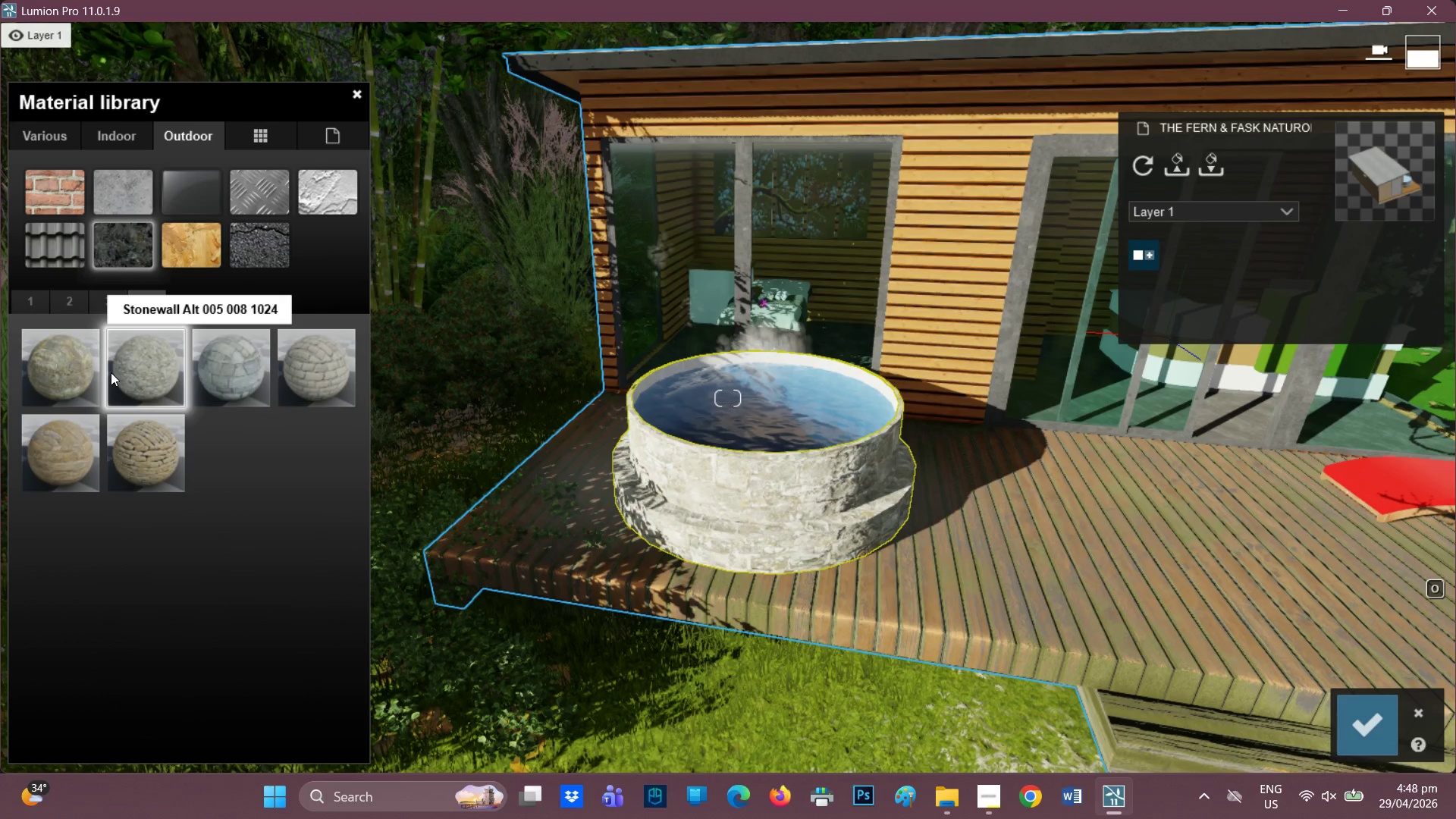 
left_click([105, 304])
 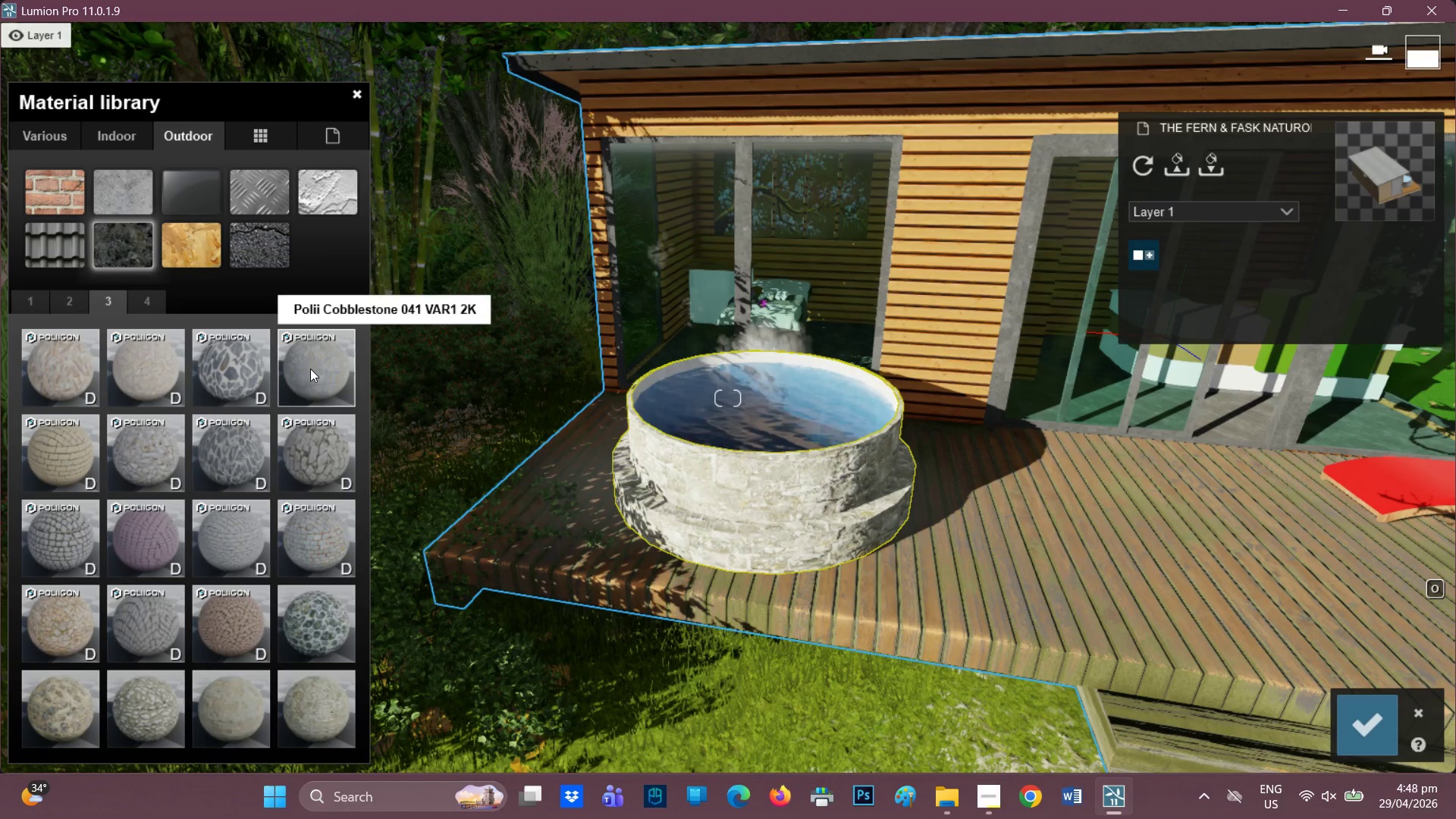 
left_click([230, 356])
 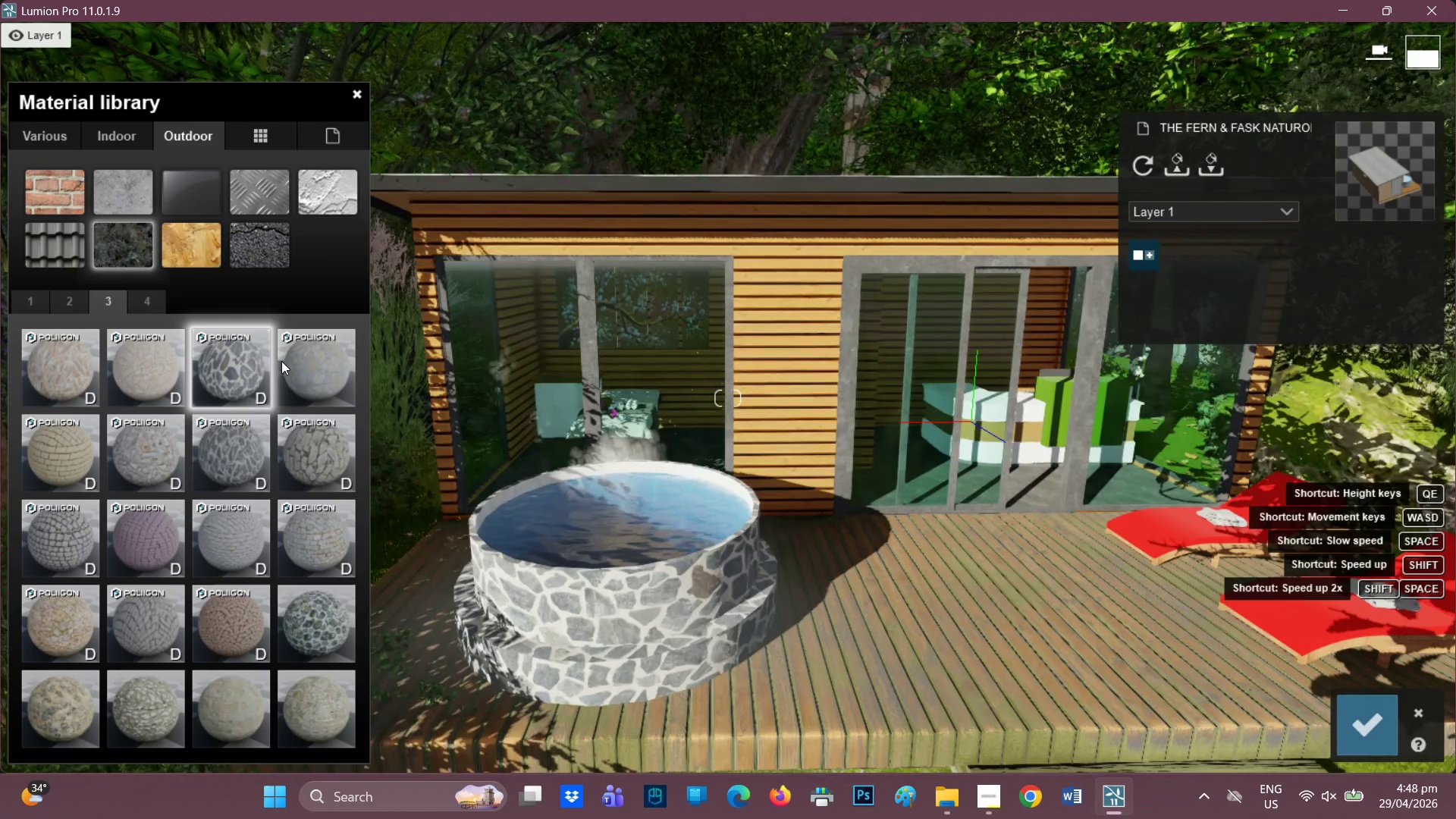 
double_click([234, 366])
 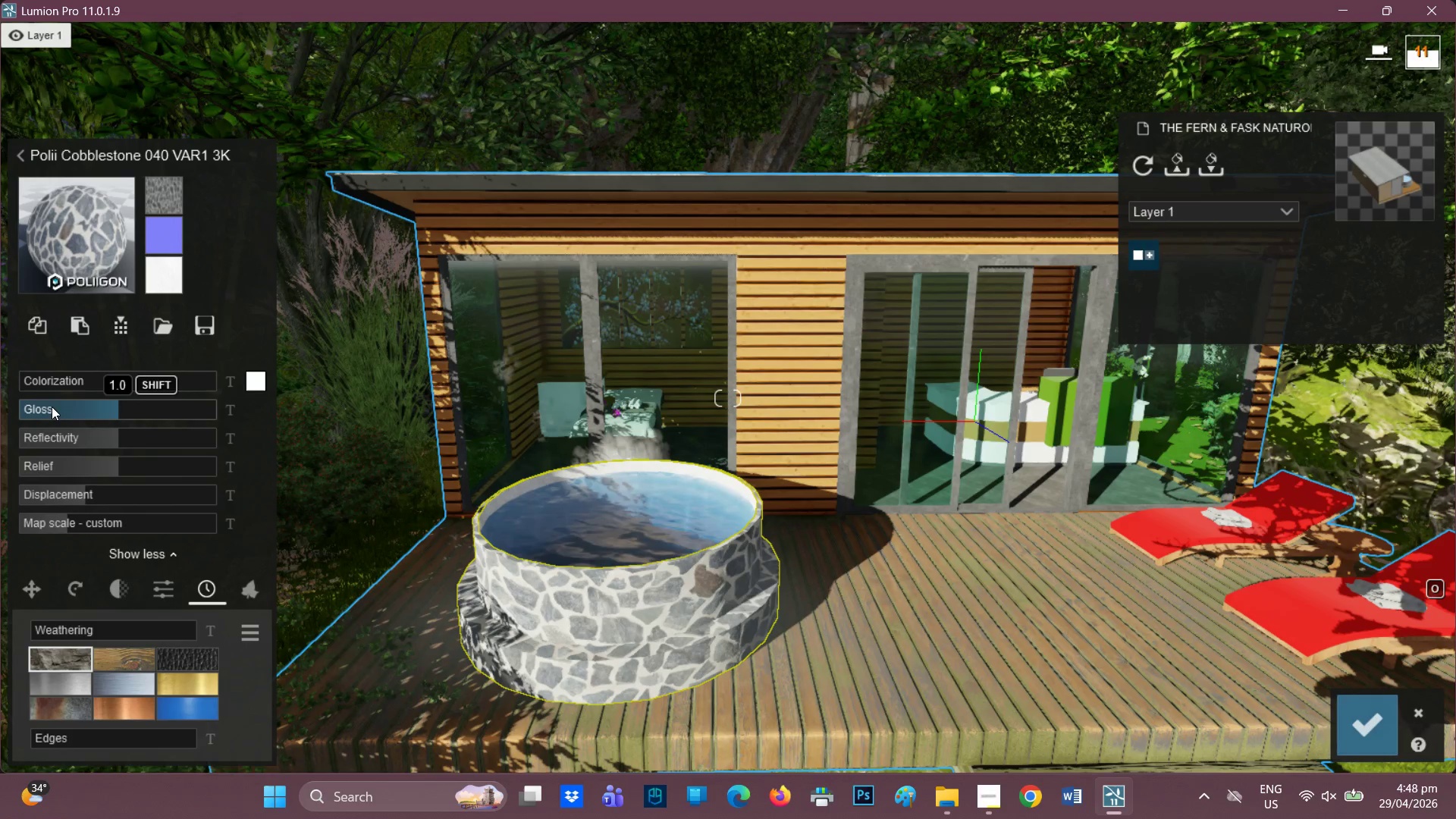 
left_click_drag(start_coordinate=[88, 410], to_coordinate=[0, 425])
 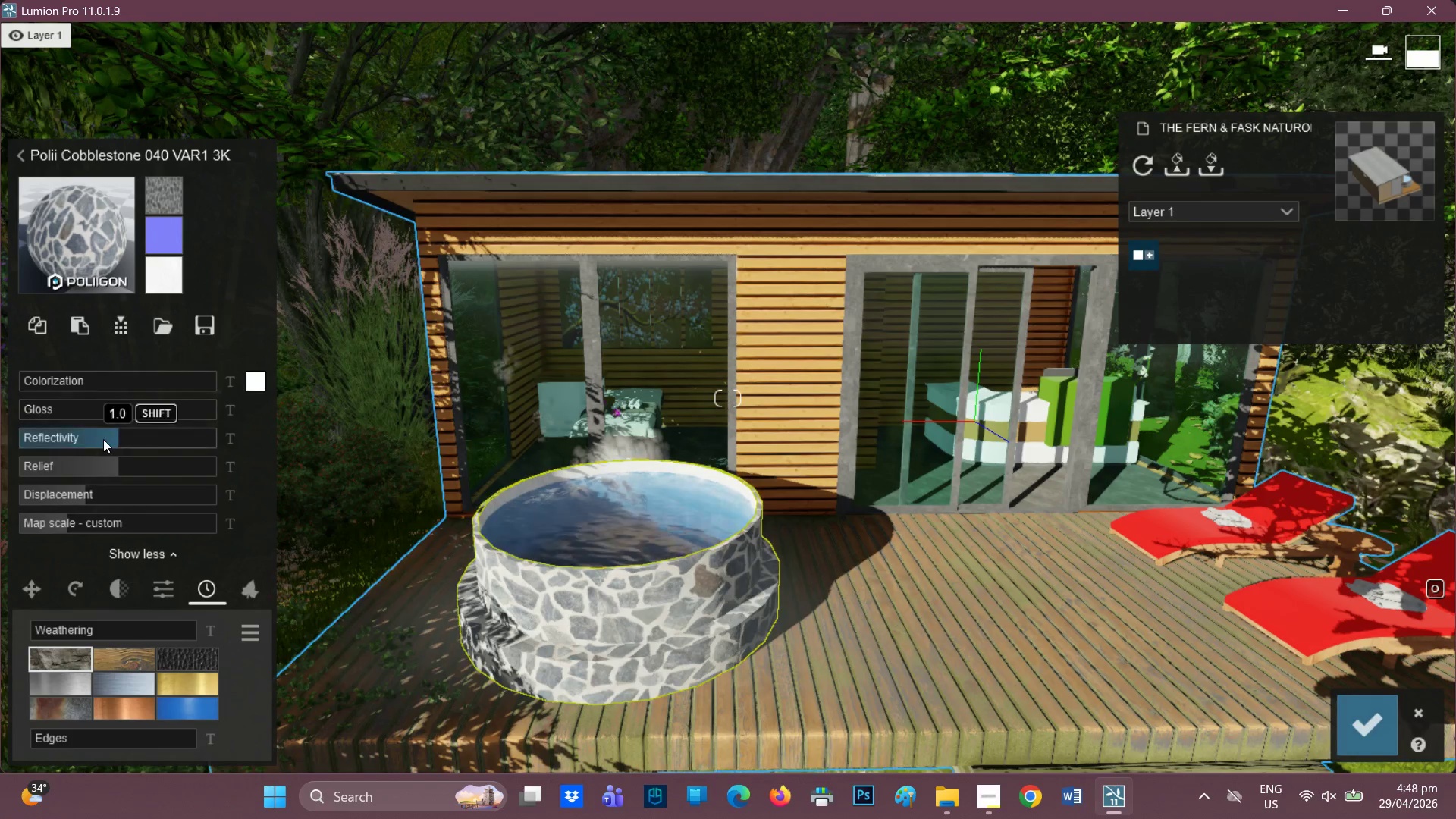 
left_click_drag(start_coordinate=[104, 440], to_coordinate=[6, 453])
 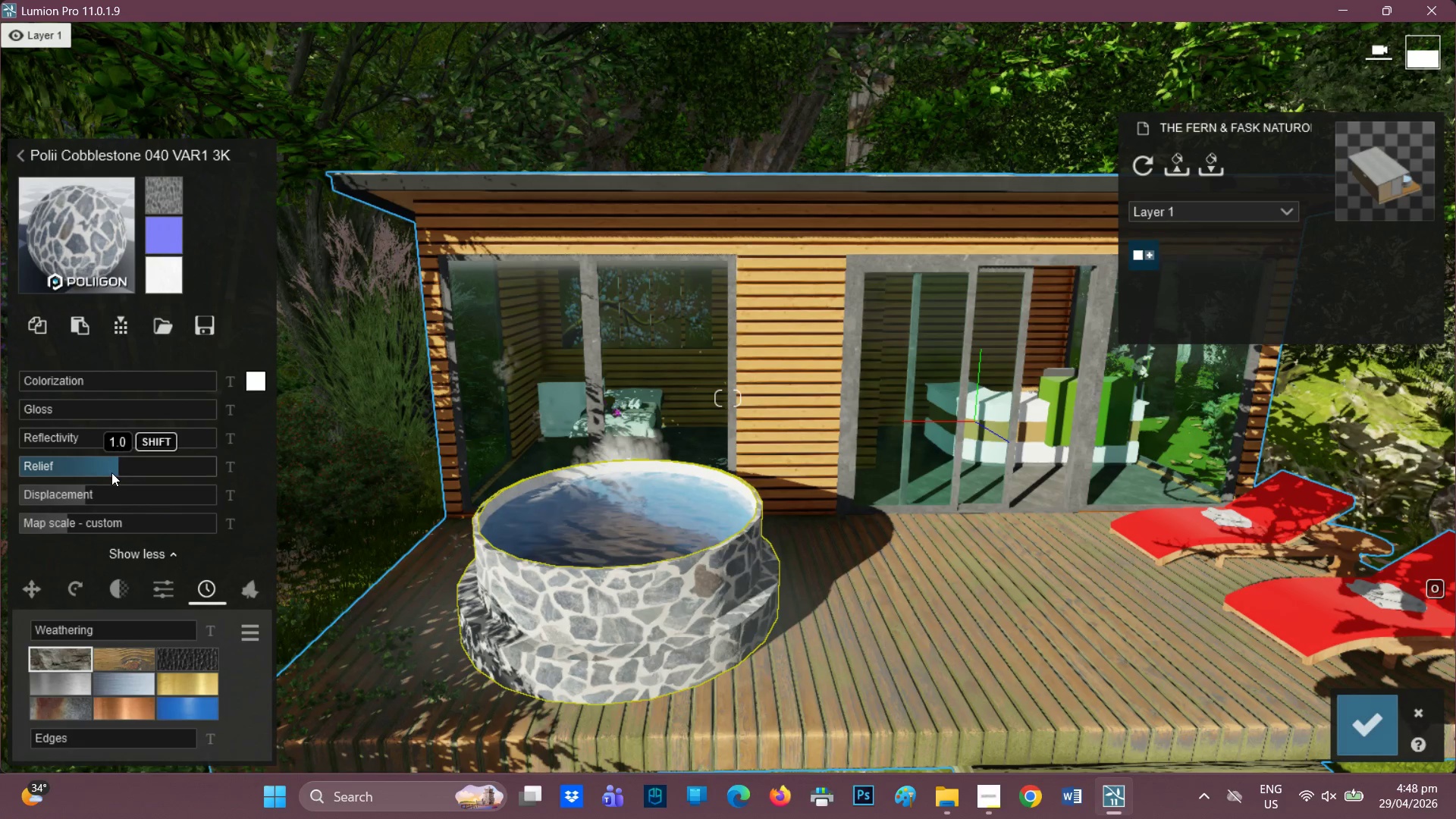 
left_click_drag(start_coordinate=[112, 472], to_coordinate=[258, 469])
 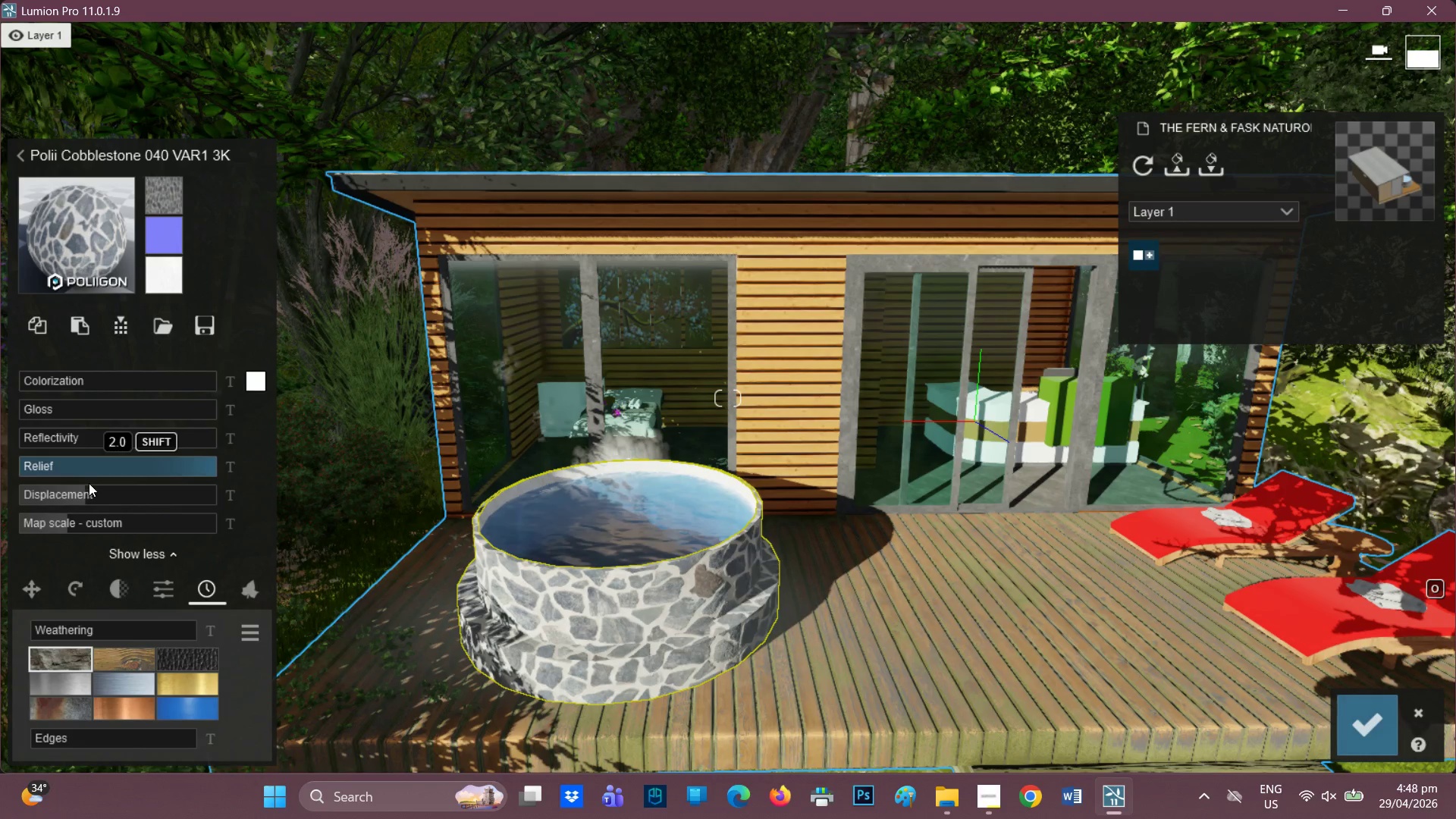 
left_click_drag(start_coordinate=[86, 491], to_coordinate=[293, 496])
 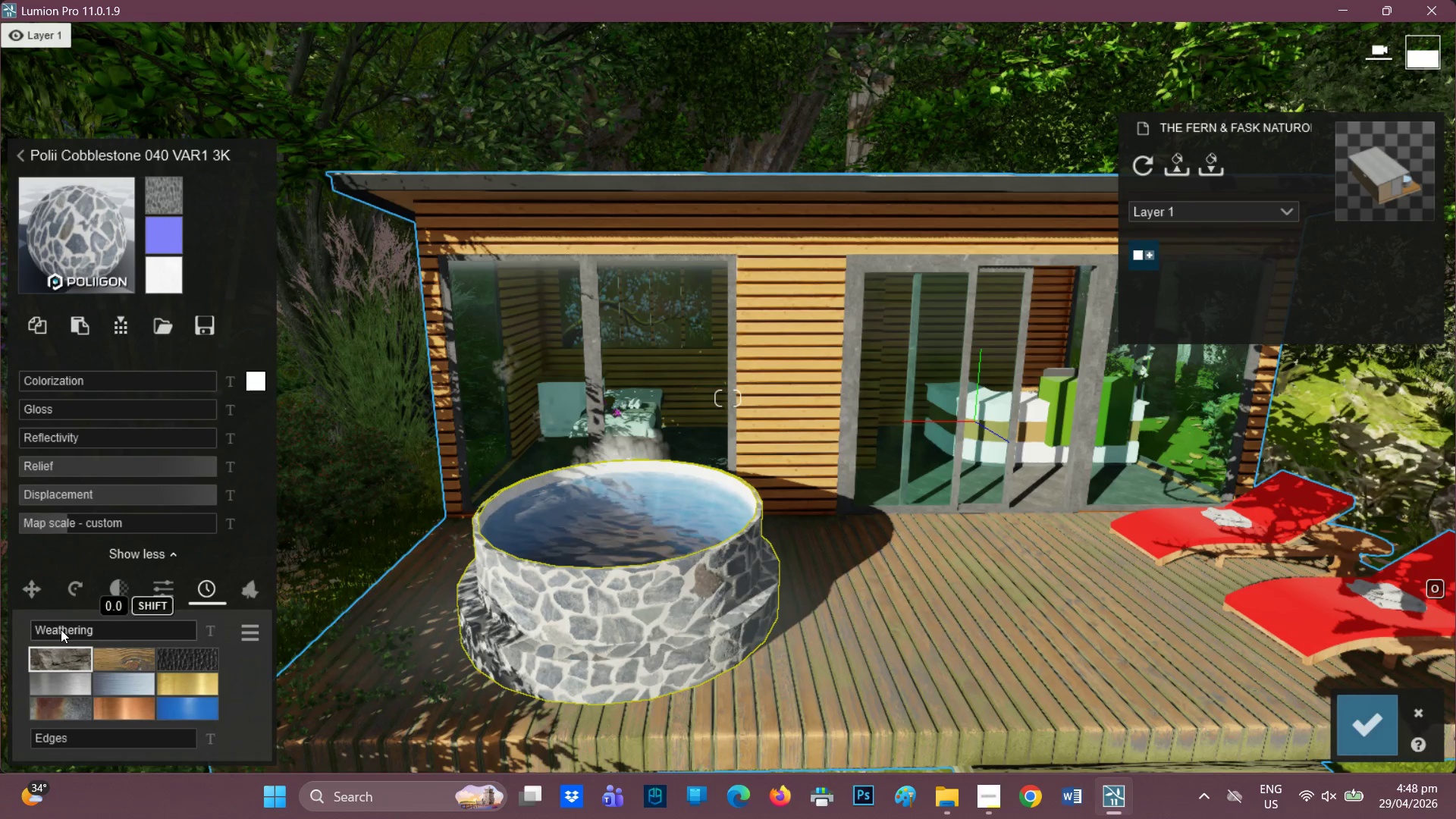 
wait(8.09)
 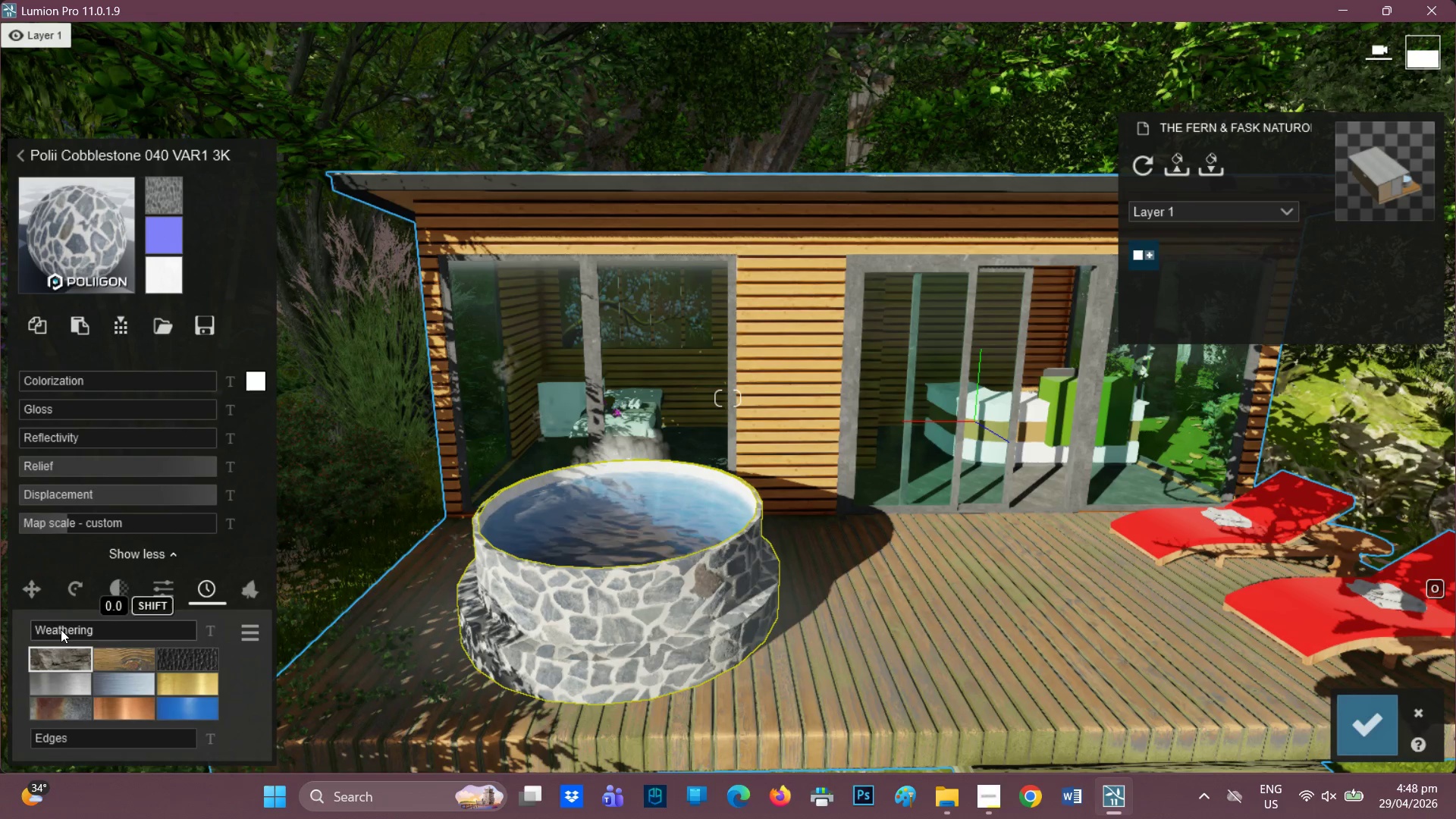 
scroll: coordinate [513, 479], scroll_direction: up, amount: 1.0
 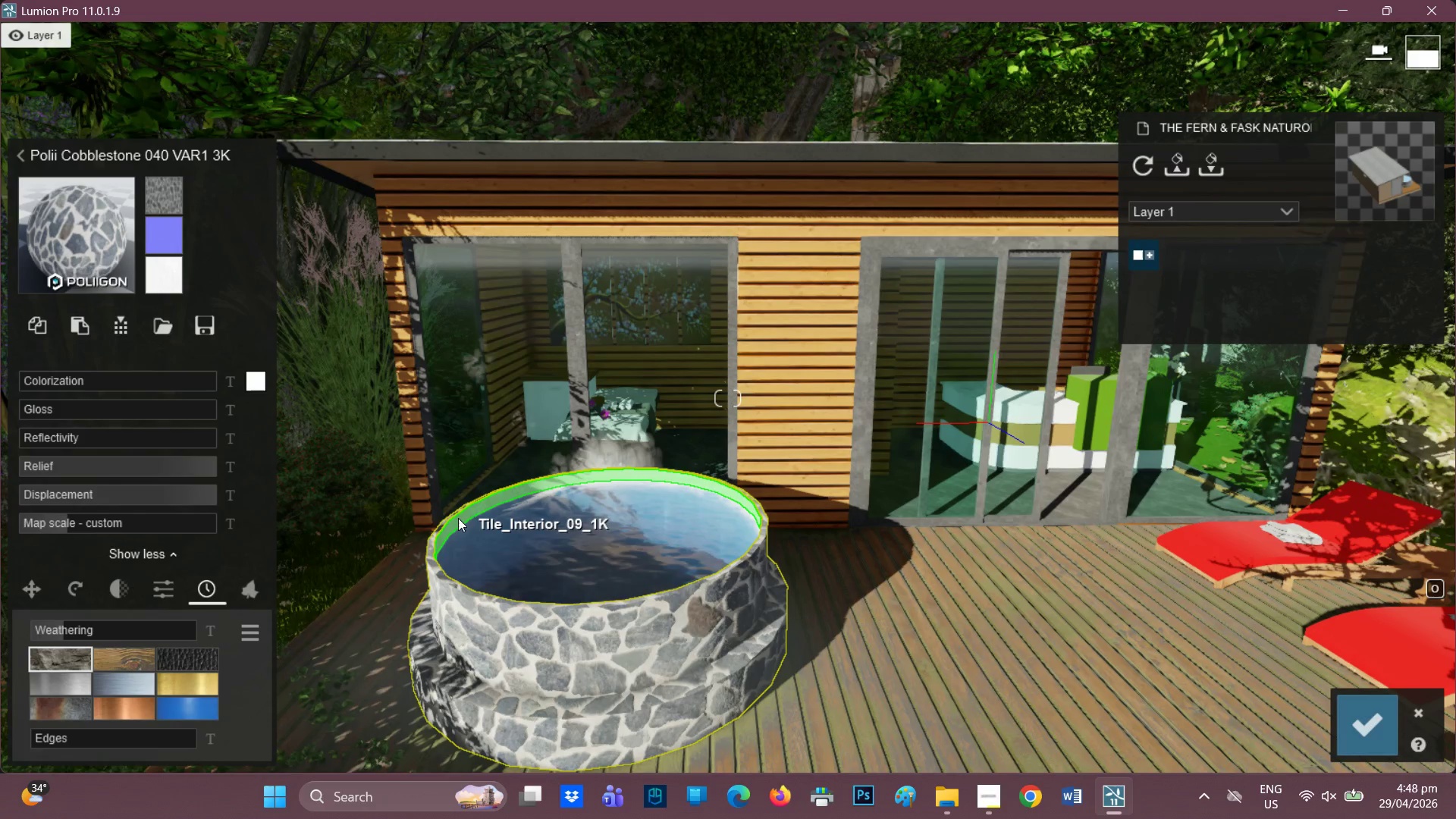 
left_click([450, 522])
 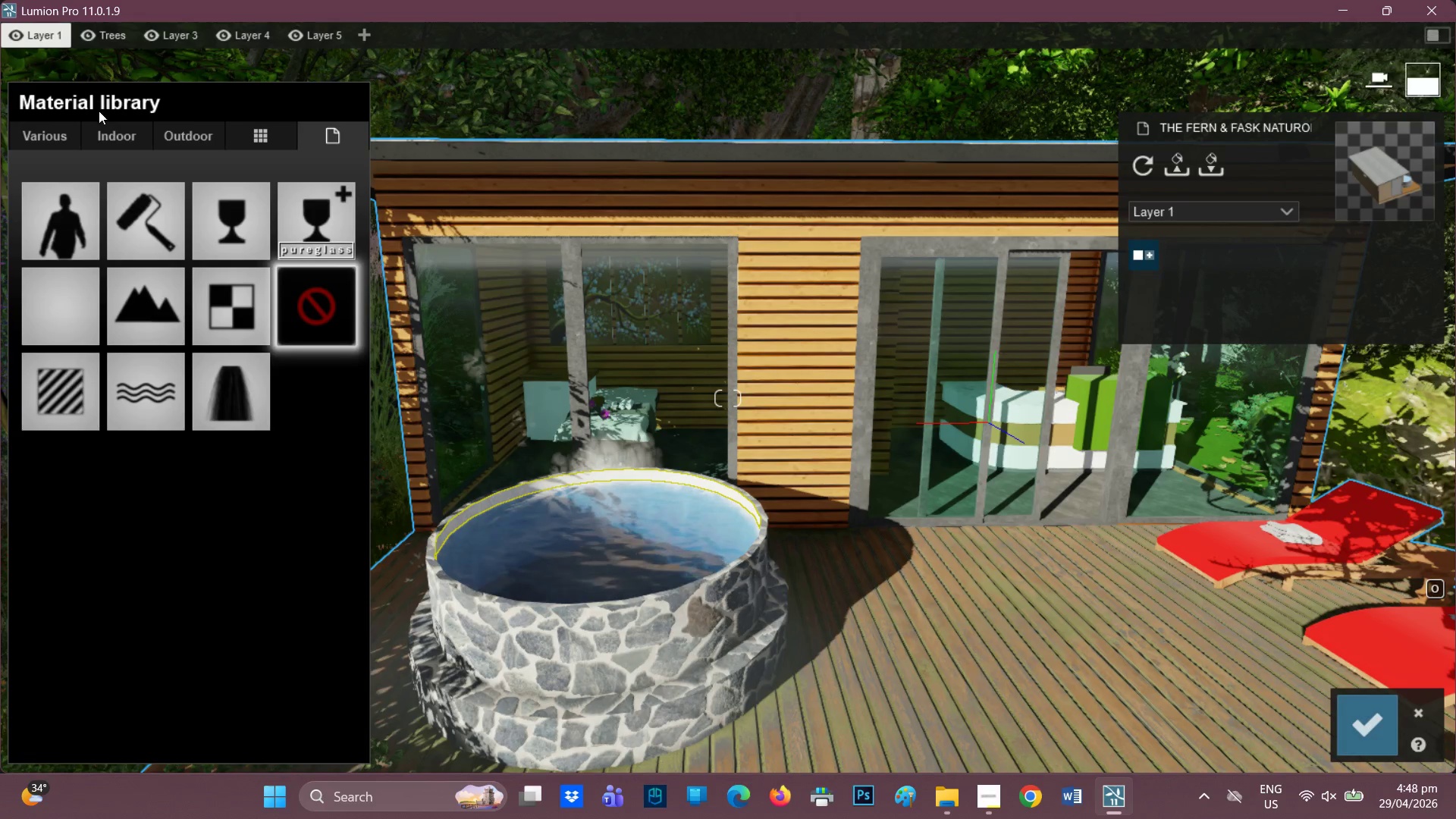 
left_click([121, 144])
 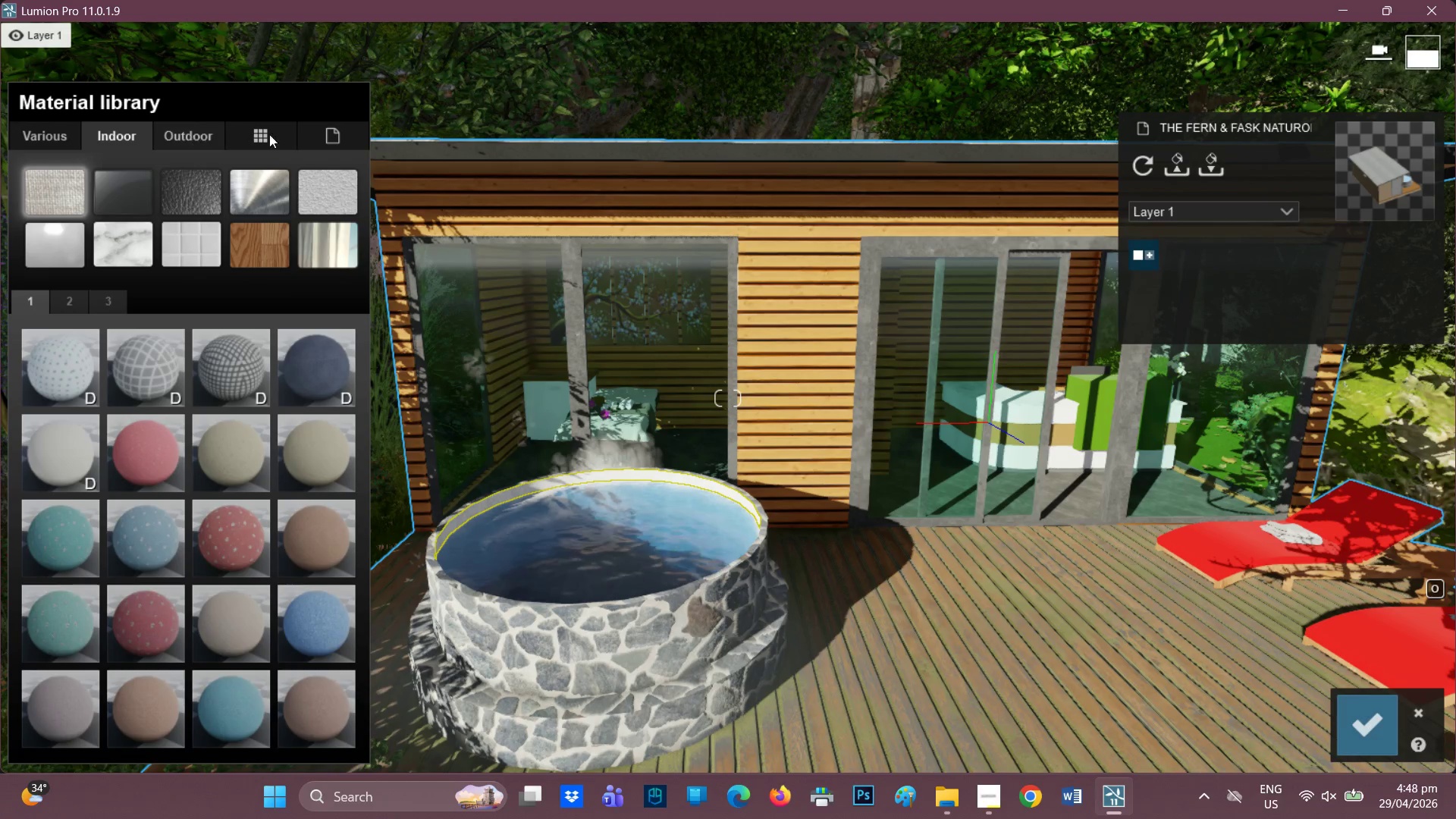 
left_click([256, 133])
 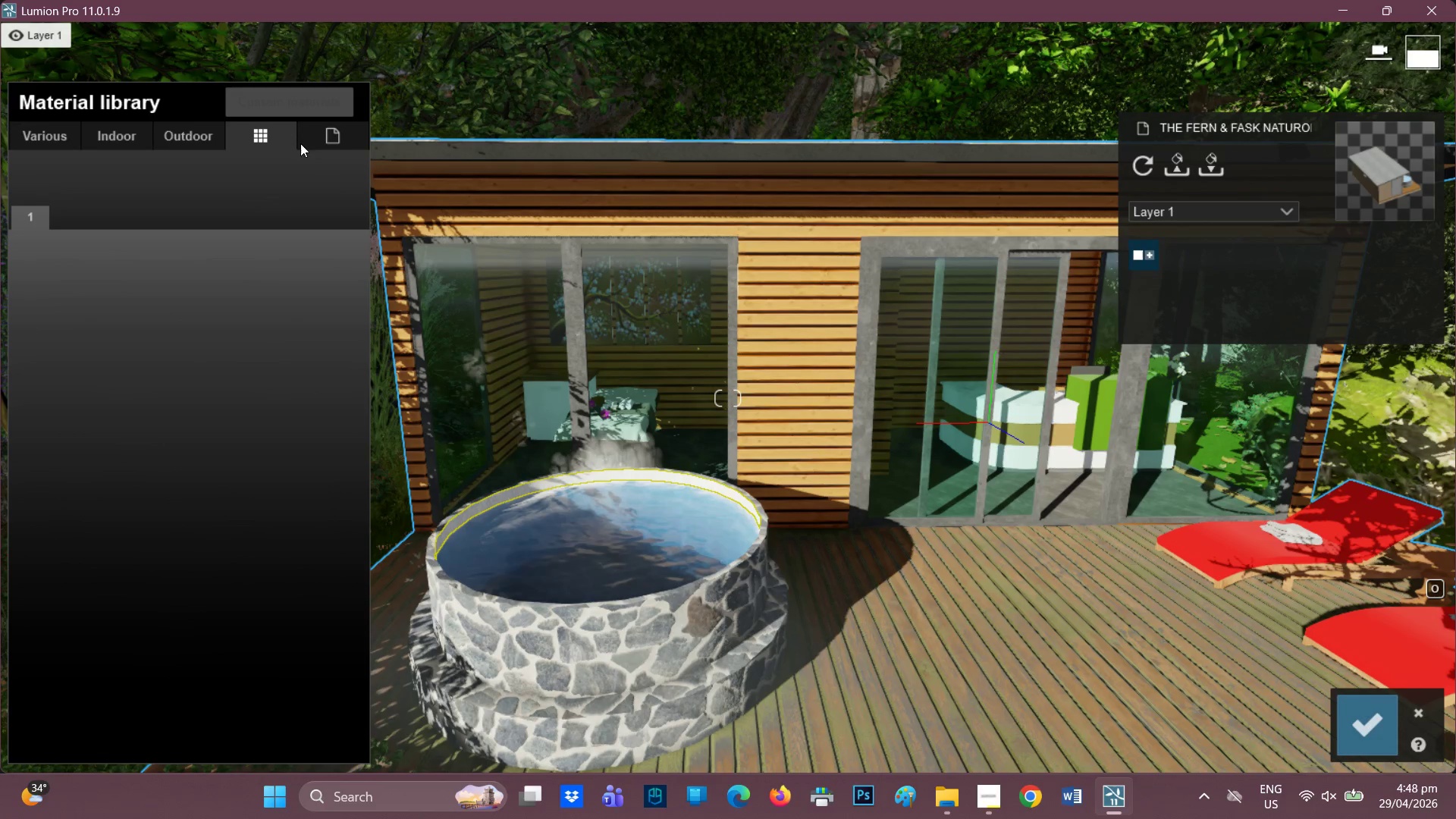 
left_click([318, 132])
 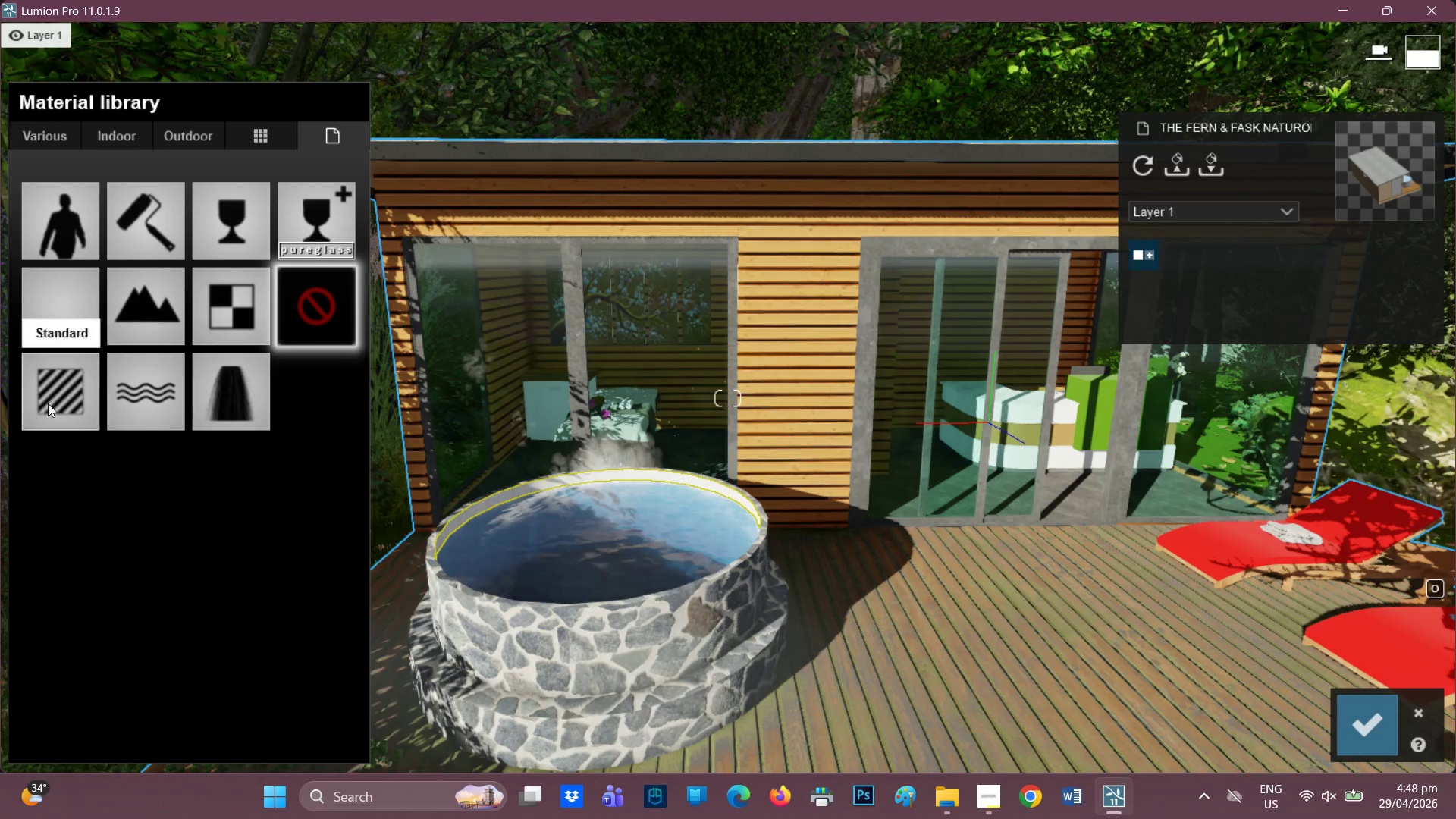 
double_click([70, 388])
 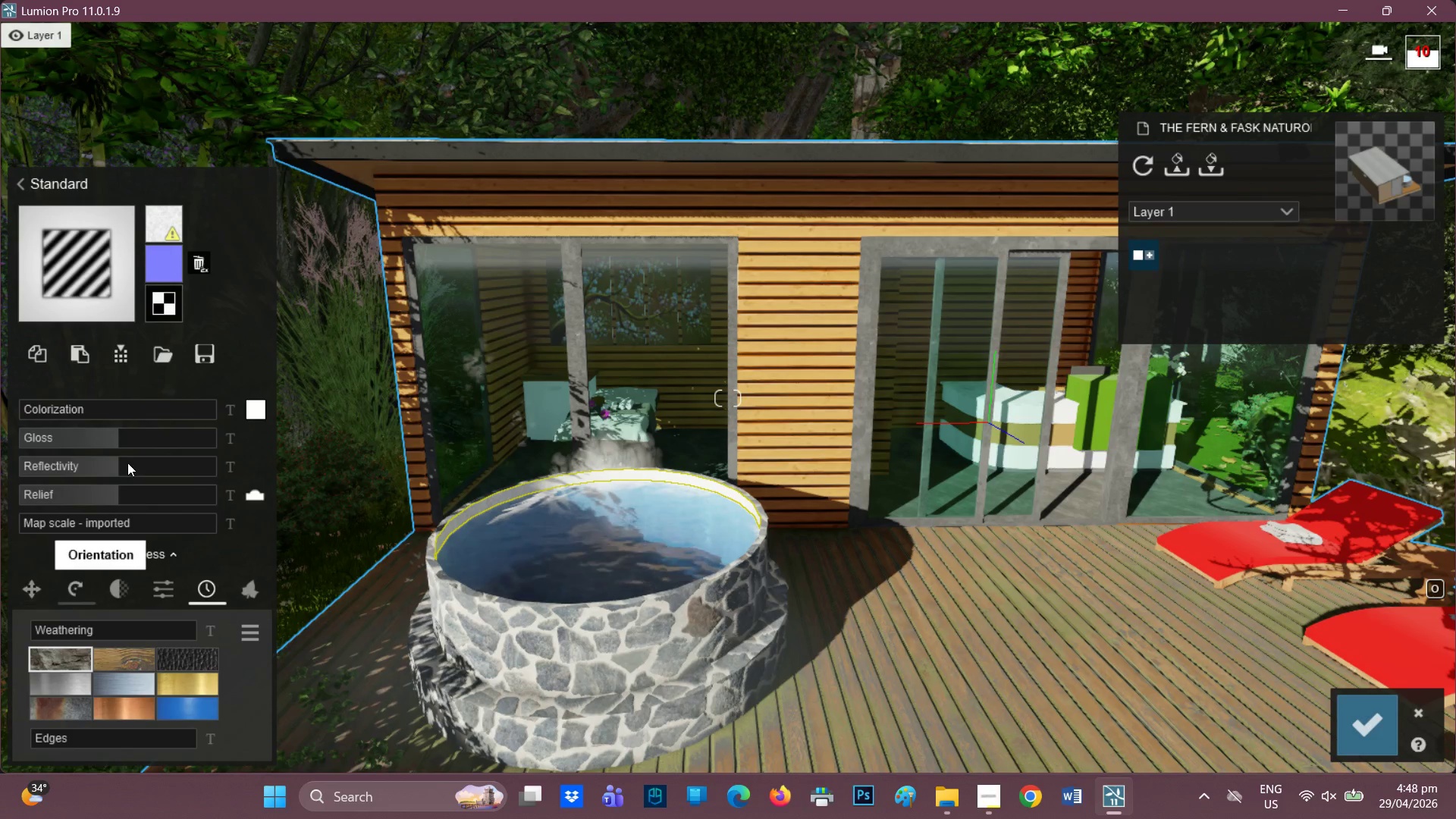 
left_click_drag(start_coordinate=[124, 443], to_coordinate=[5, 441])
 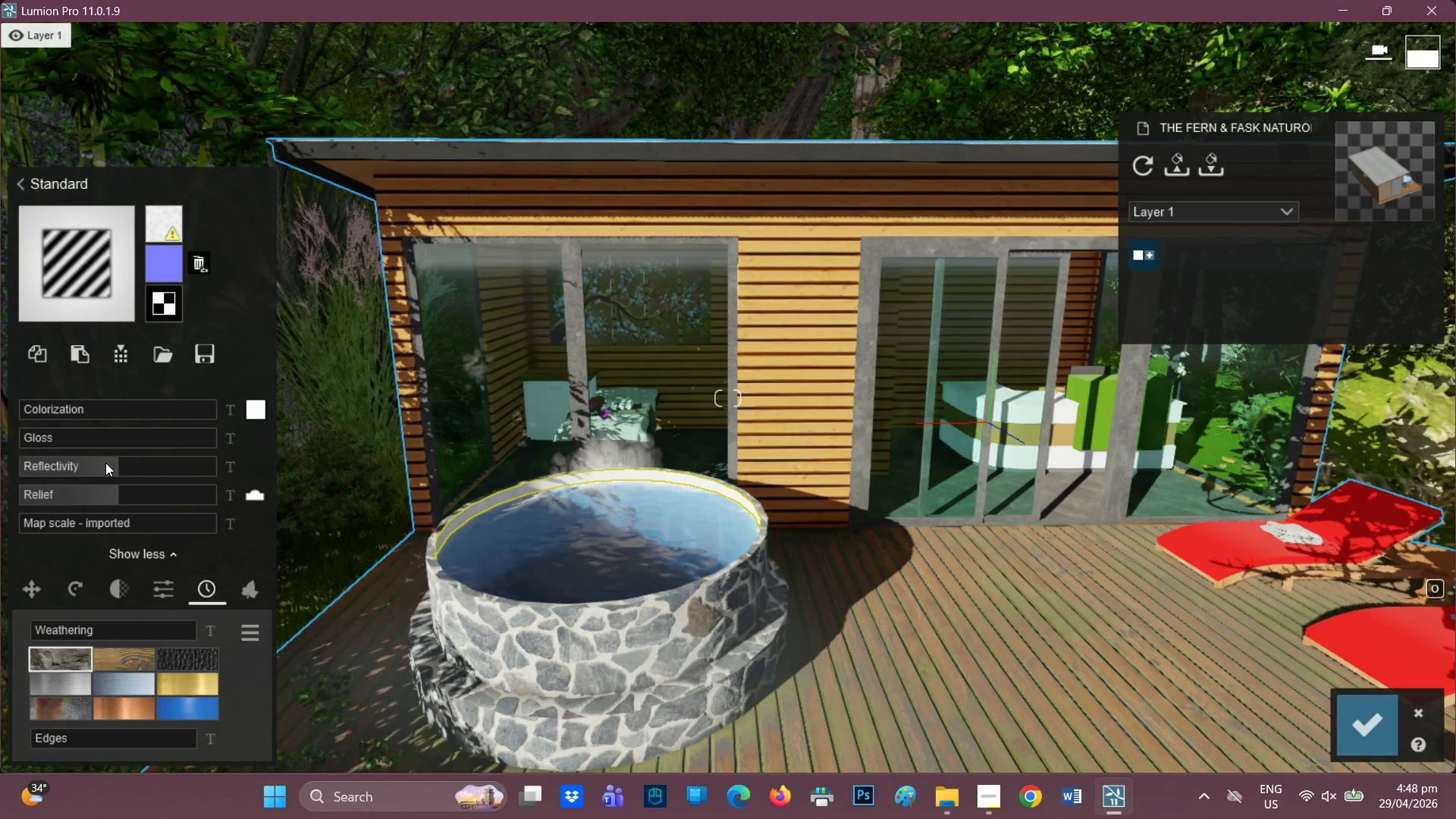 
left_click_drag(start_coordinate=[105, 463], to_coordinate=[8, 457])
 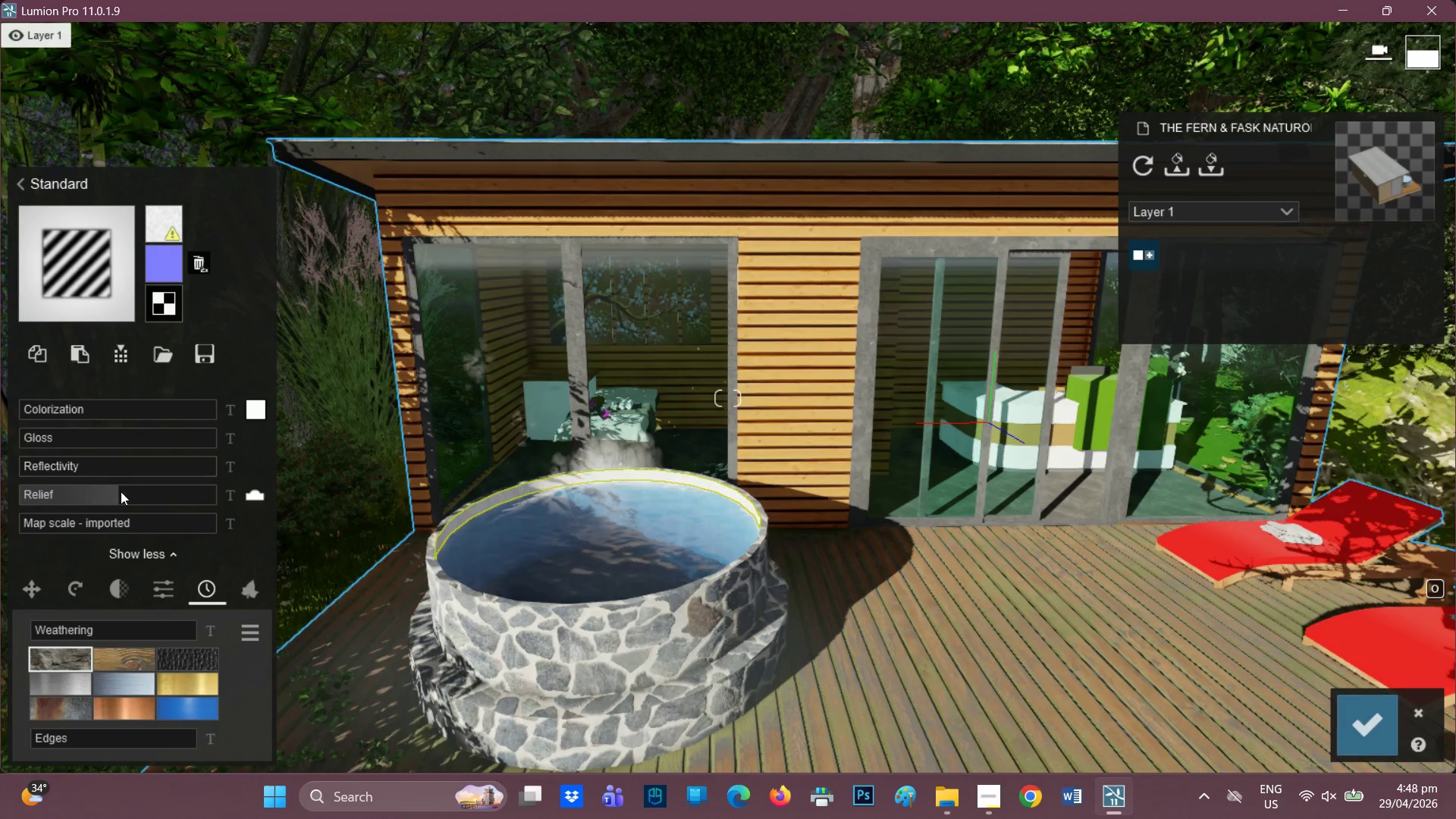 
left_click_drag(start_coordinate=[121, 491], to_coordinate=[271, 497])
 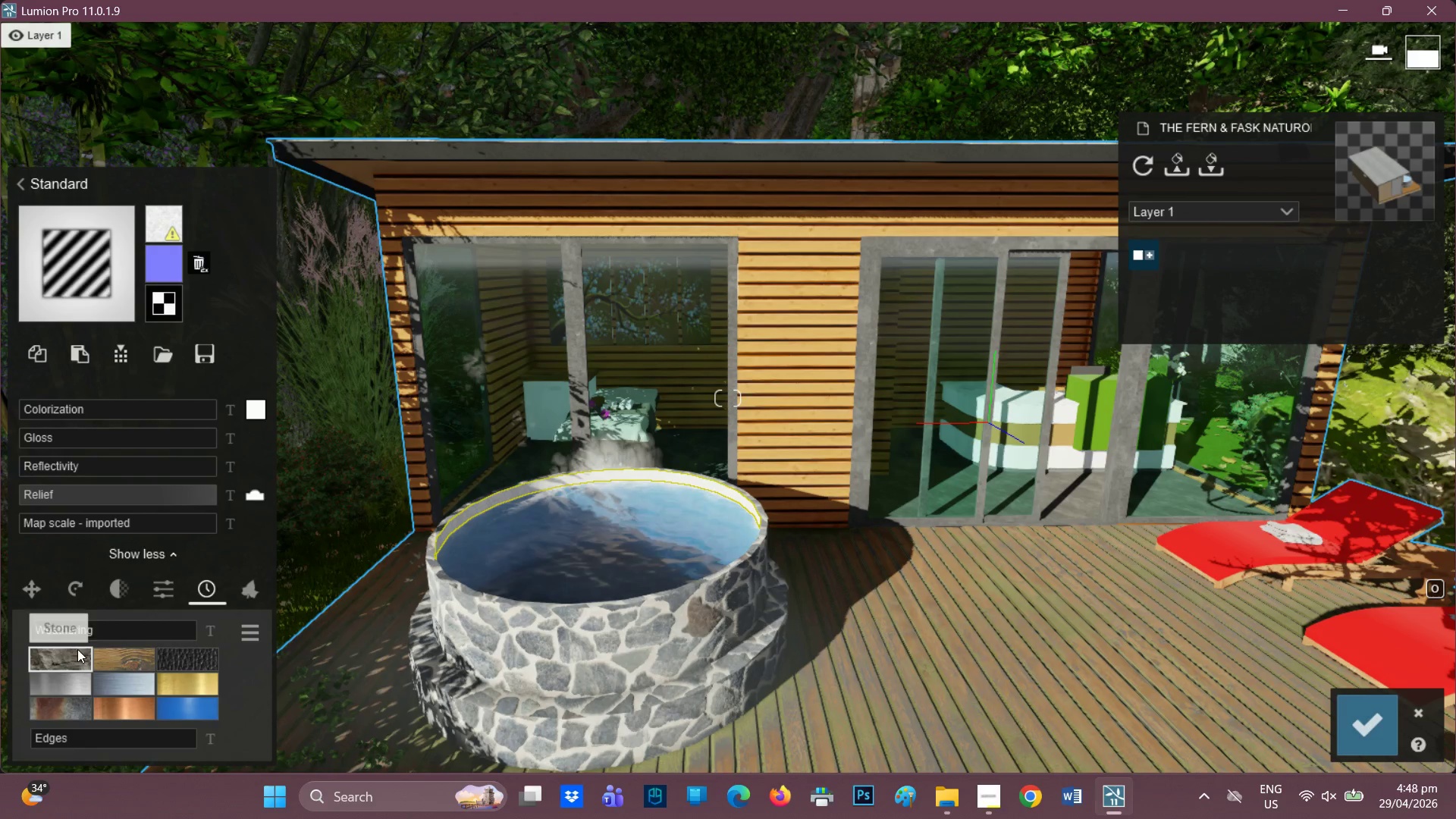 
left_click_drag(start_coordinate=[67, 633], to_coordinate=[63, 629])
 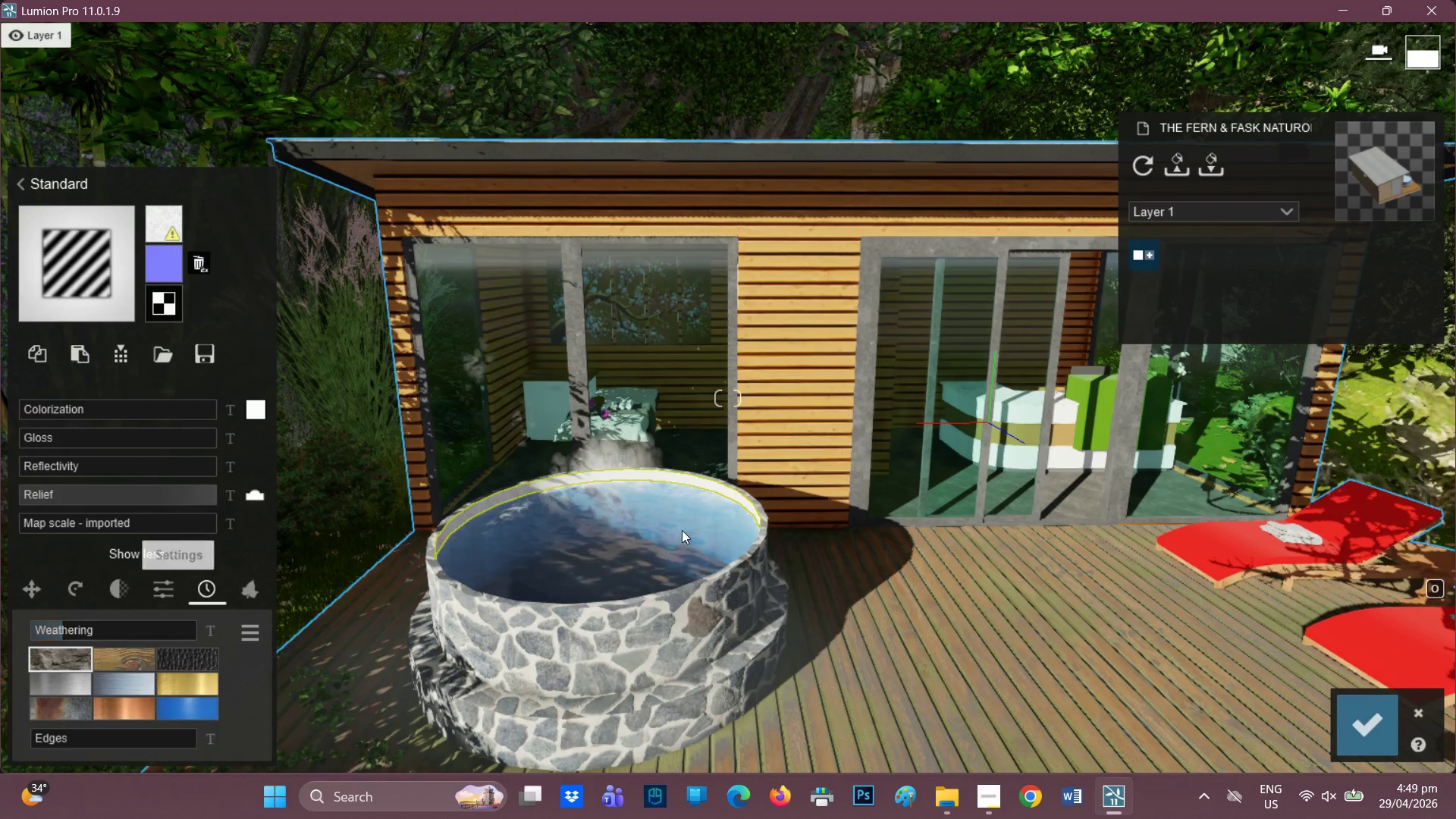 
scroll: coordinate [774, 510], scroll_direction: down, amount: 3.0
 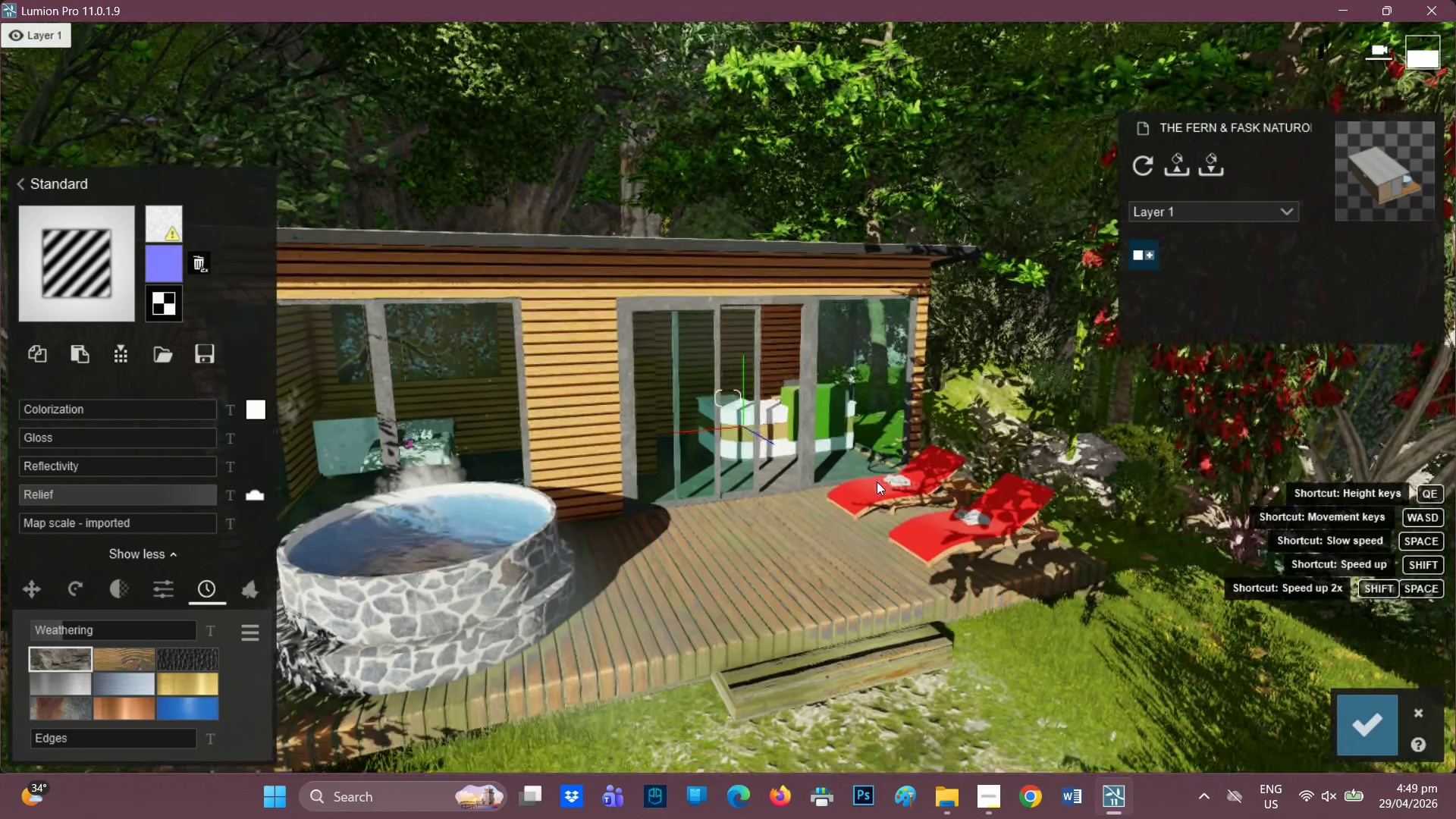 
scroll: coordinate [862, 586], scroll_direction: up, amount: 2.0
 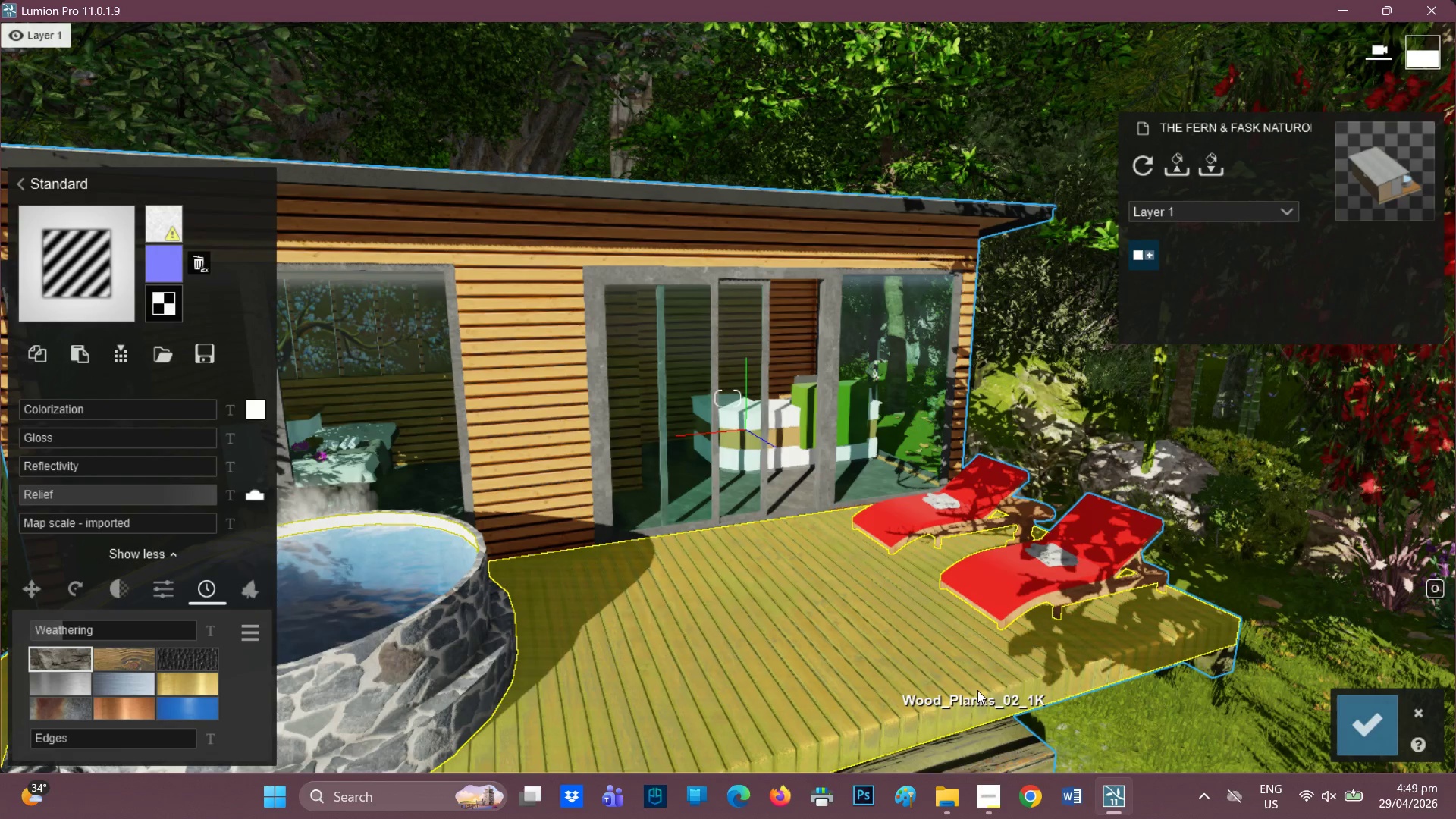 
wait(5.65)
 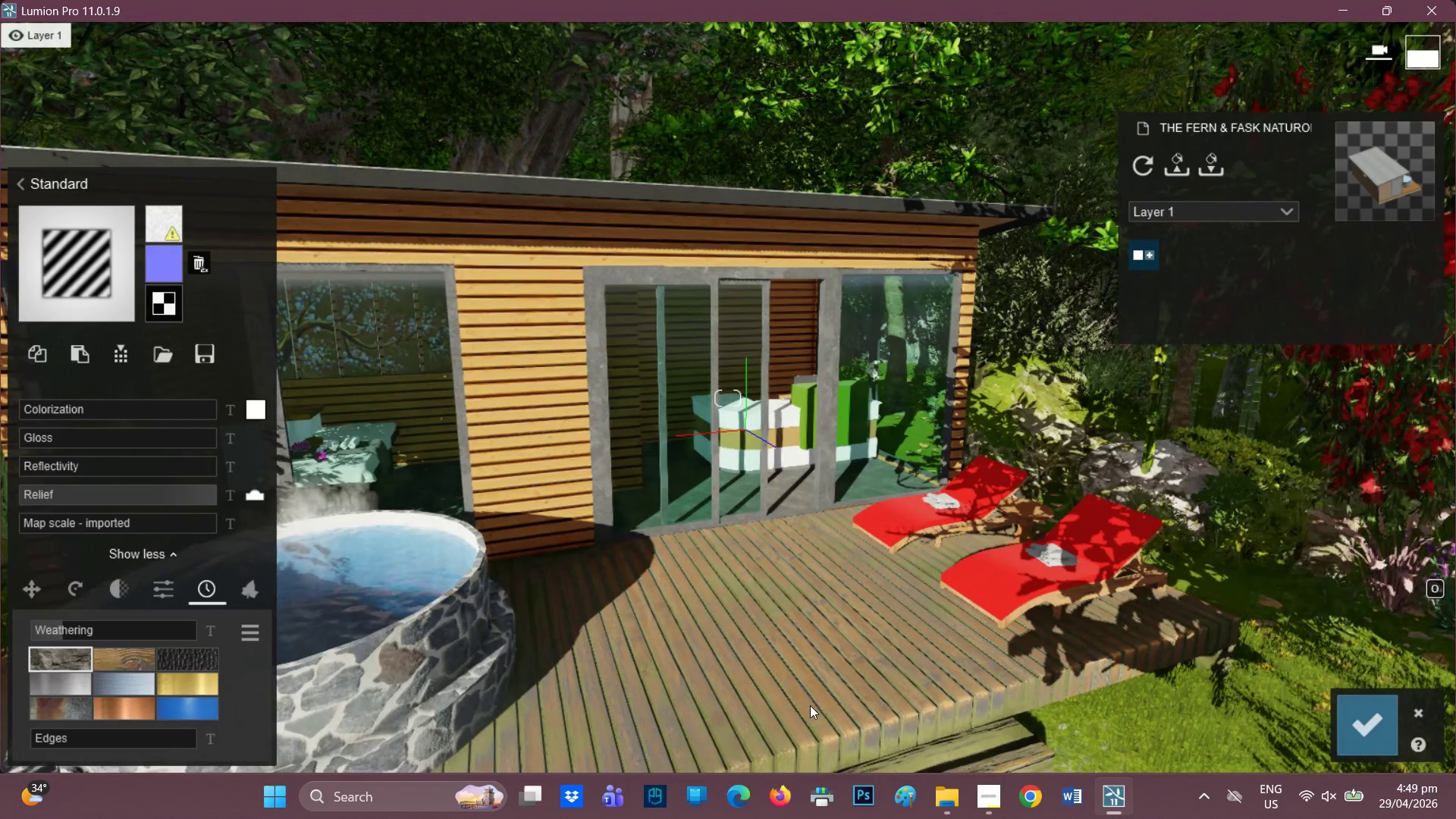 
left_click([1047, 578])
 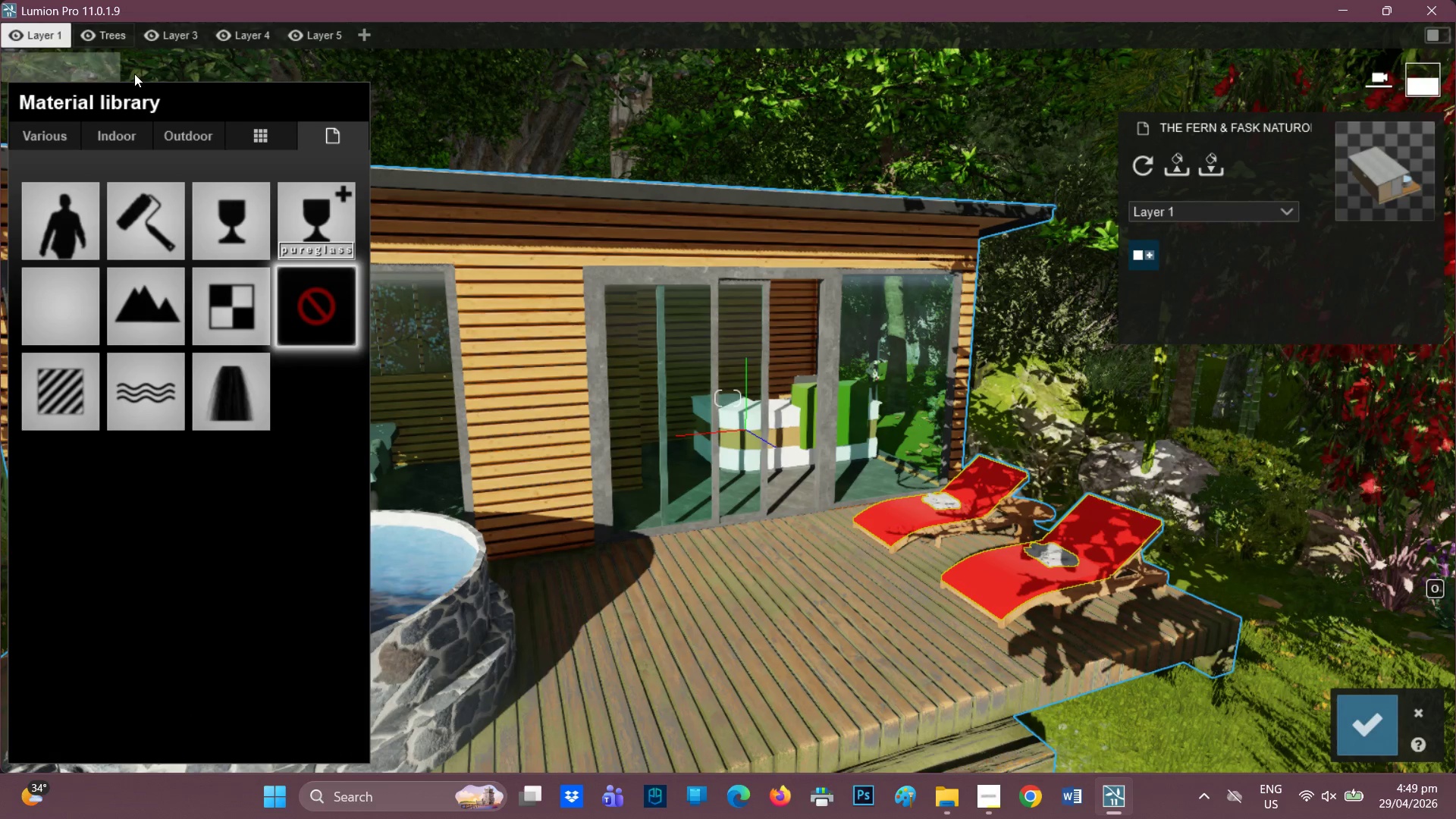 
left_click([101, 133])
 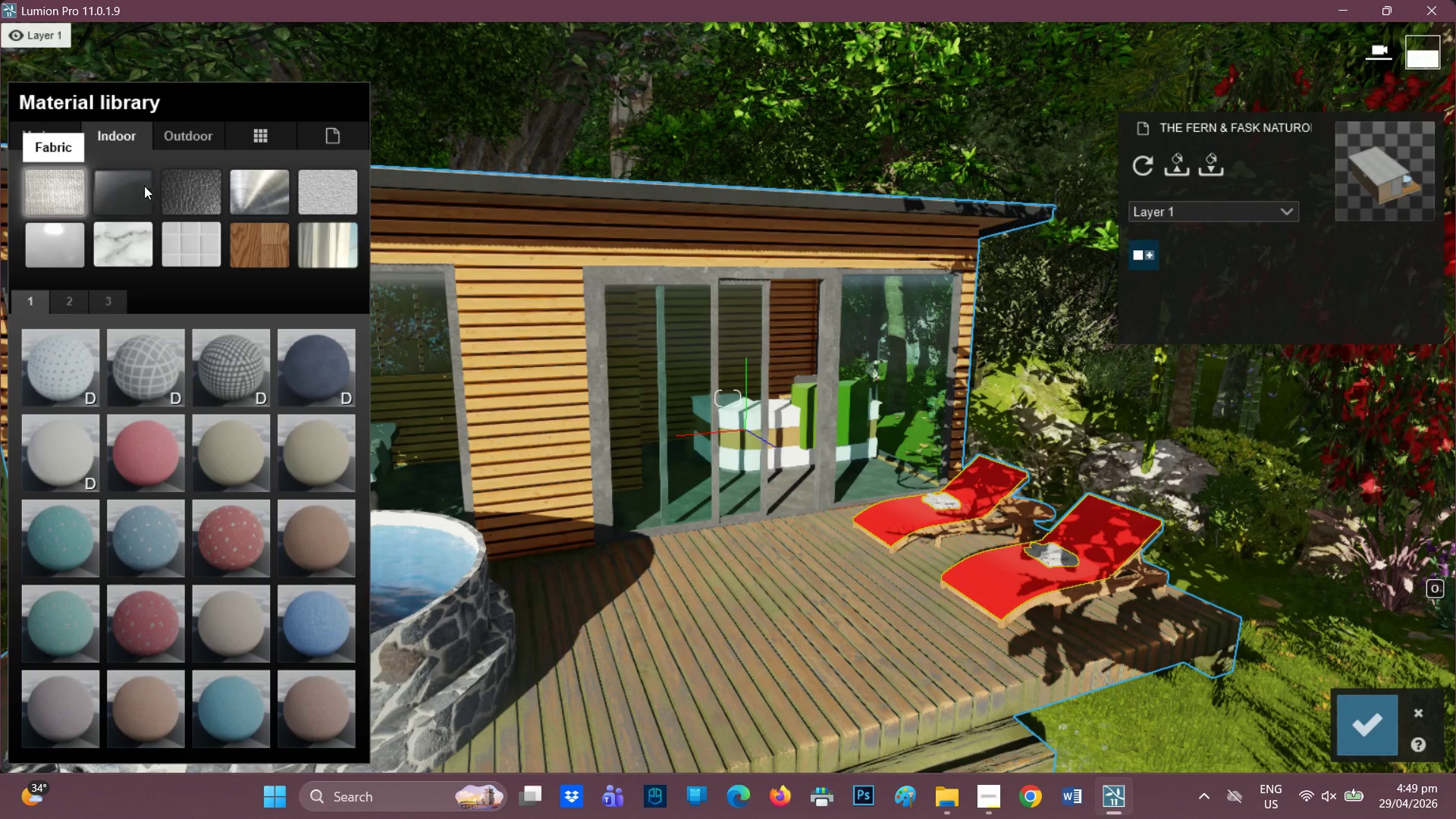 
left_click([50, 187])
 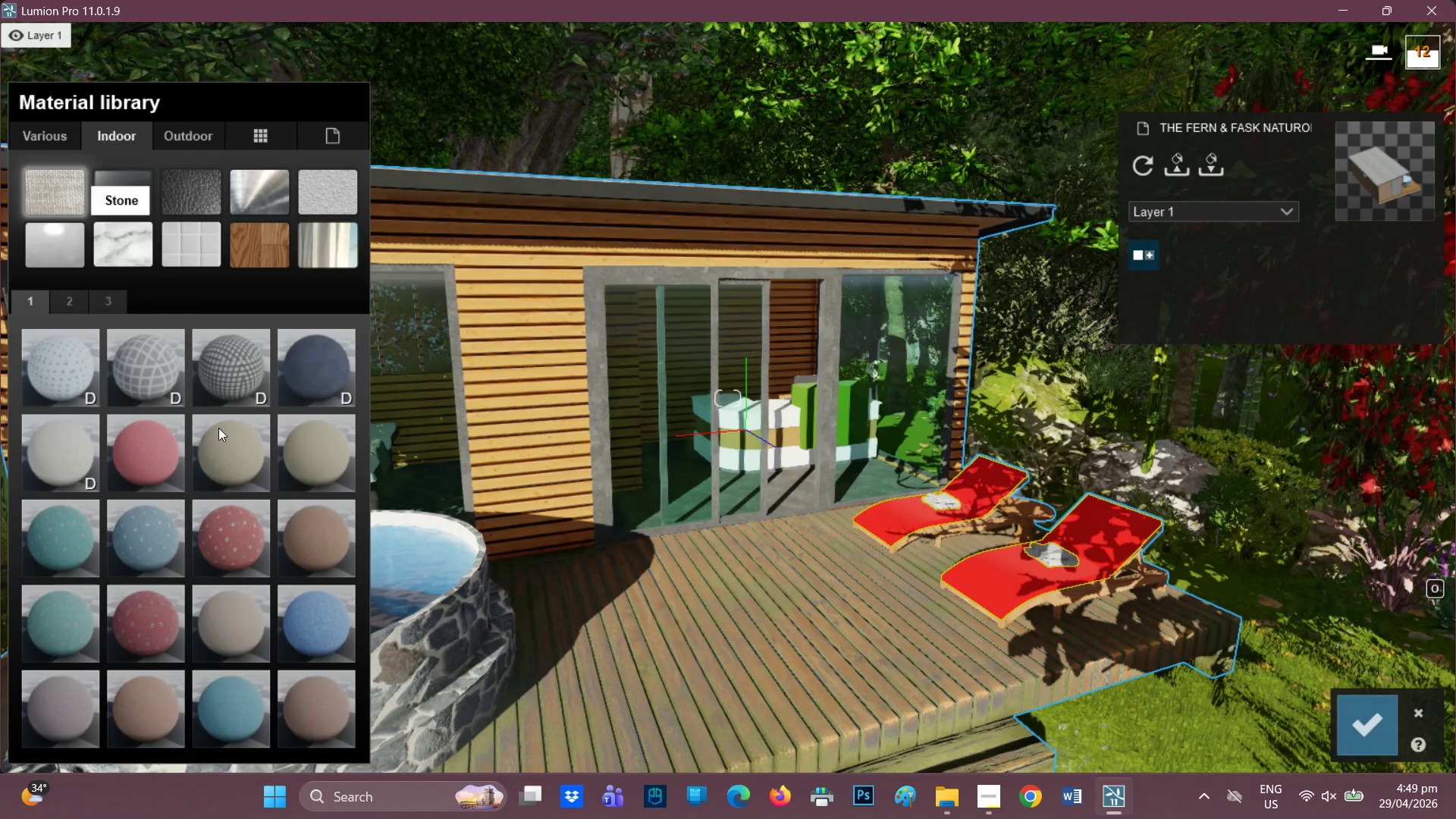 
left_click([234, 370])
 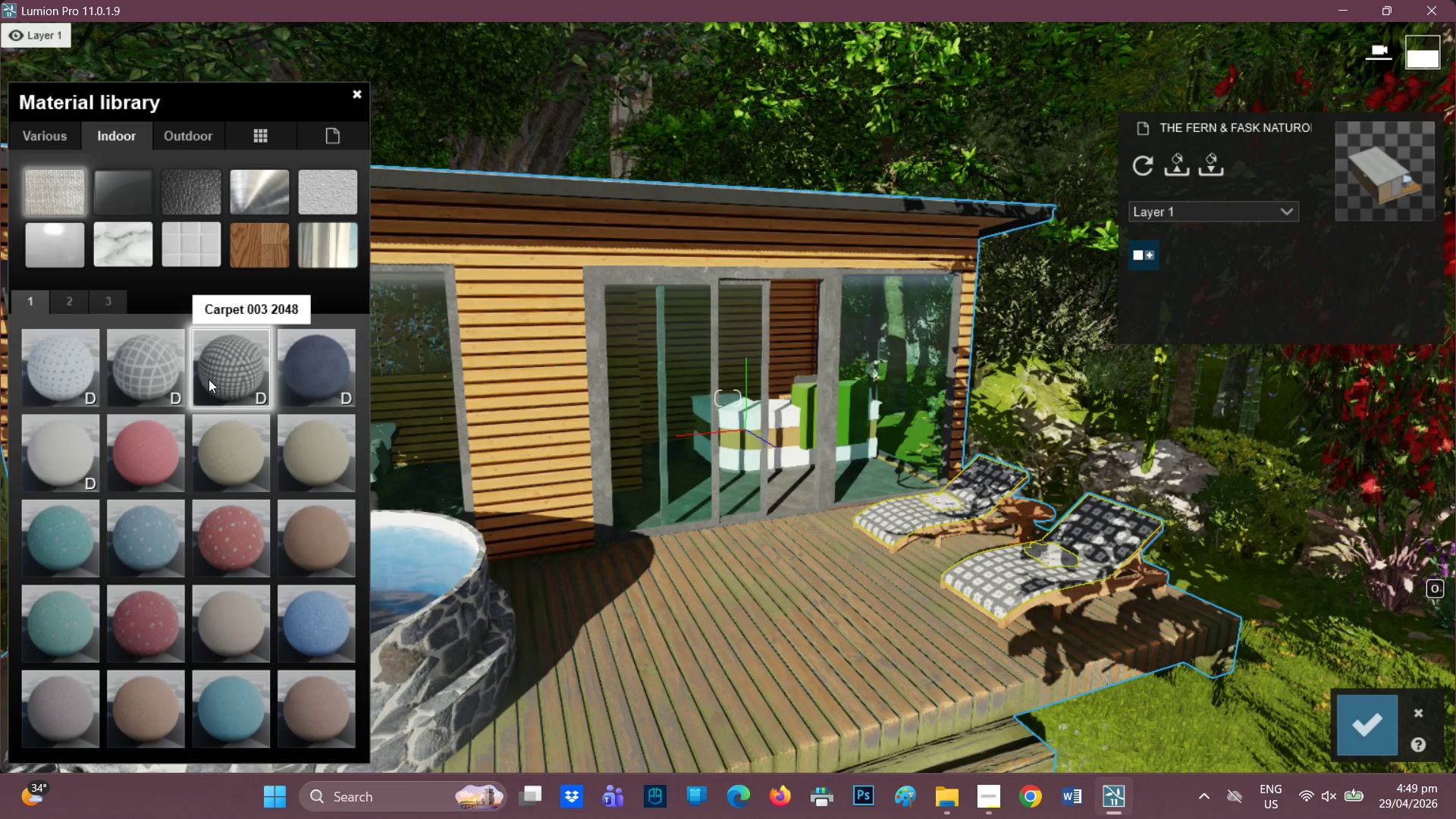 
left_click([180, 379])
 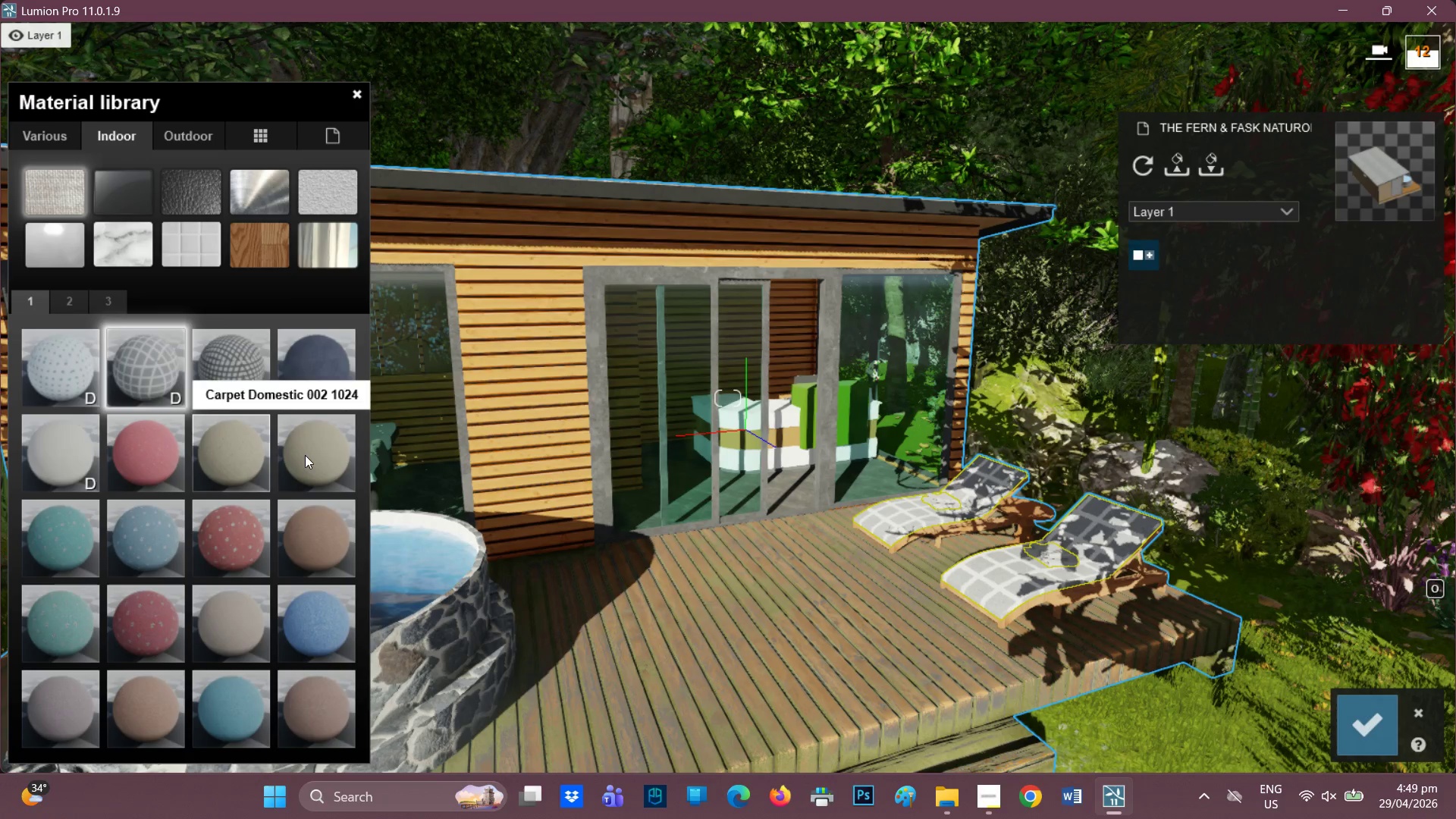 
left_click([44, 469])
 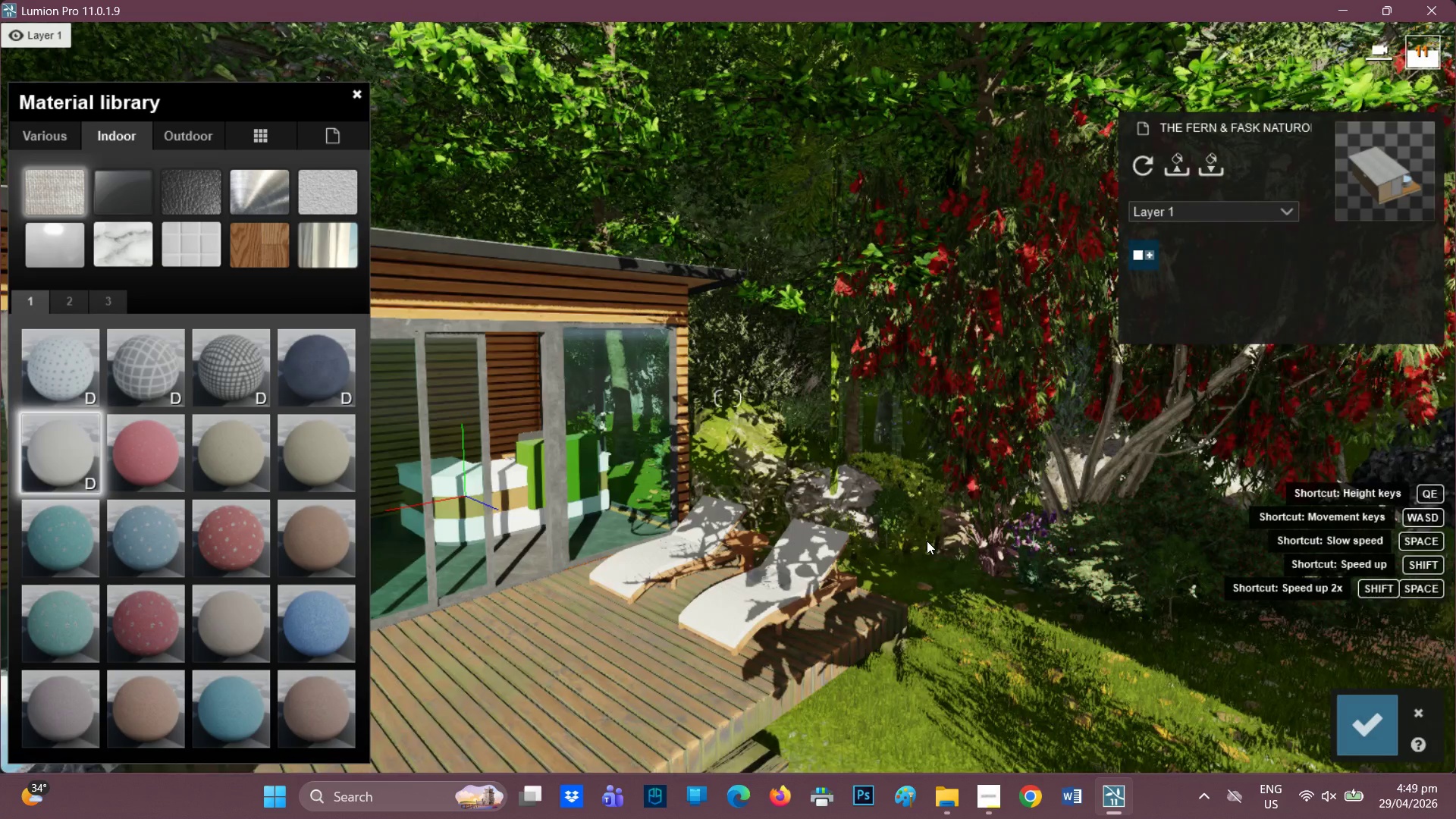 
scroll: coordinate [723, 636], scroll_direction: up, amount: 5.0
 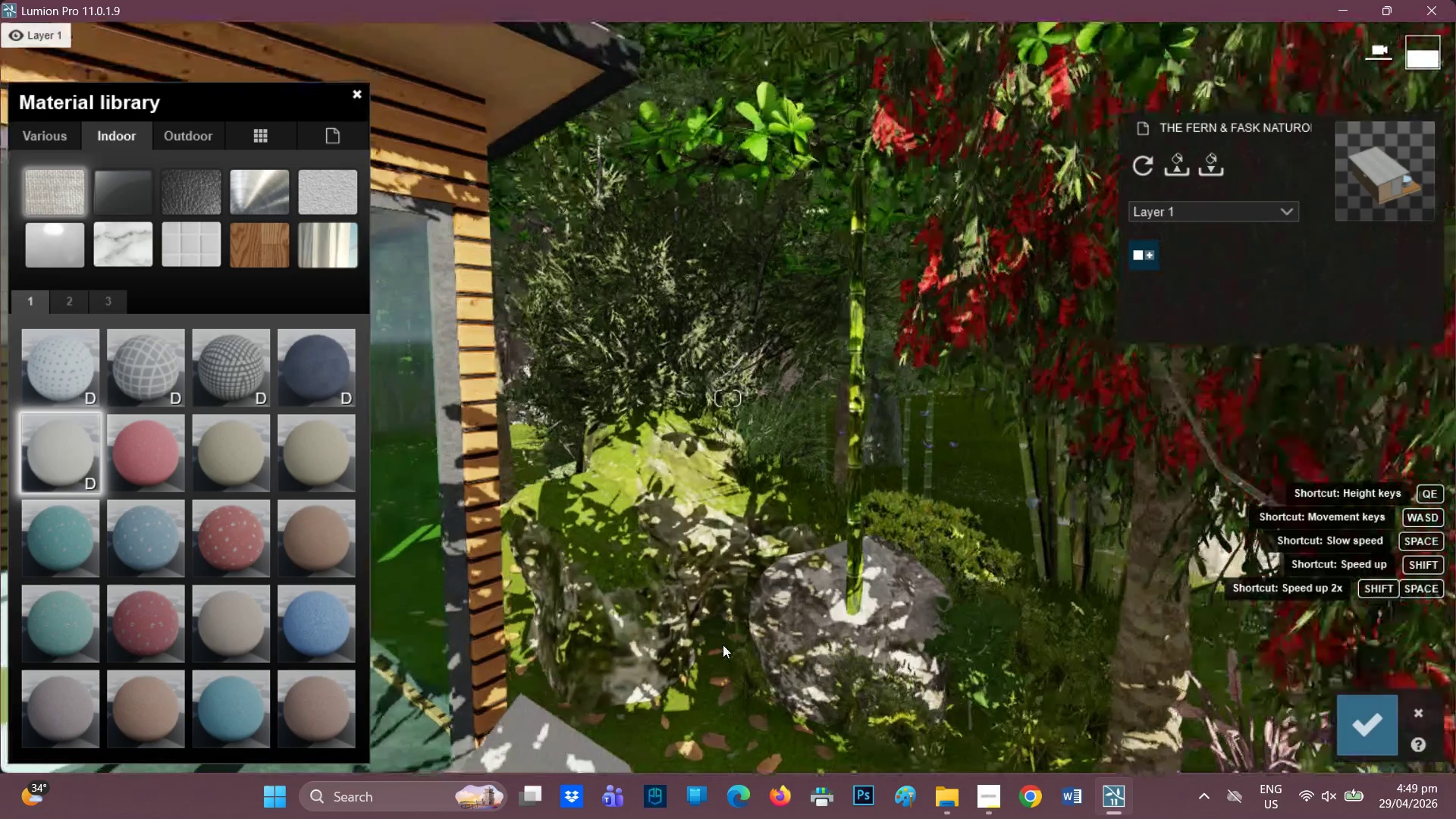 
scroll: coordinate [689, 649], scroll_direction: down, amount: 3.0
 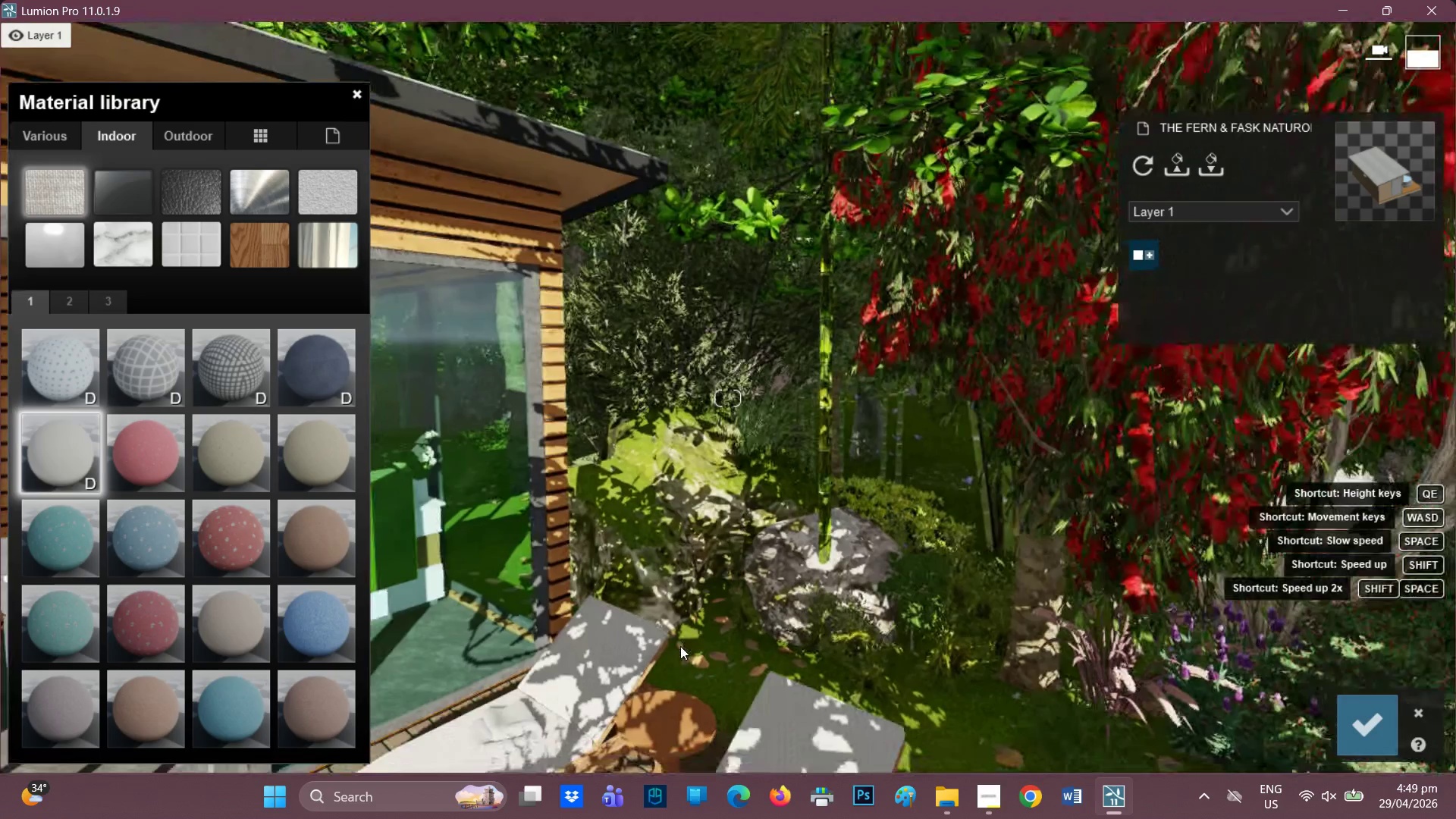 
key(E)
 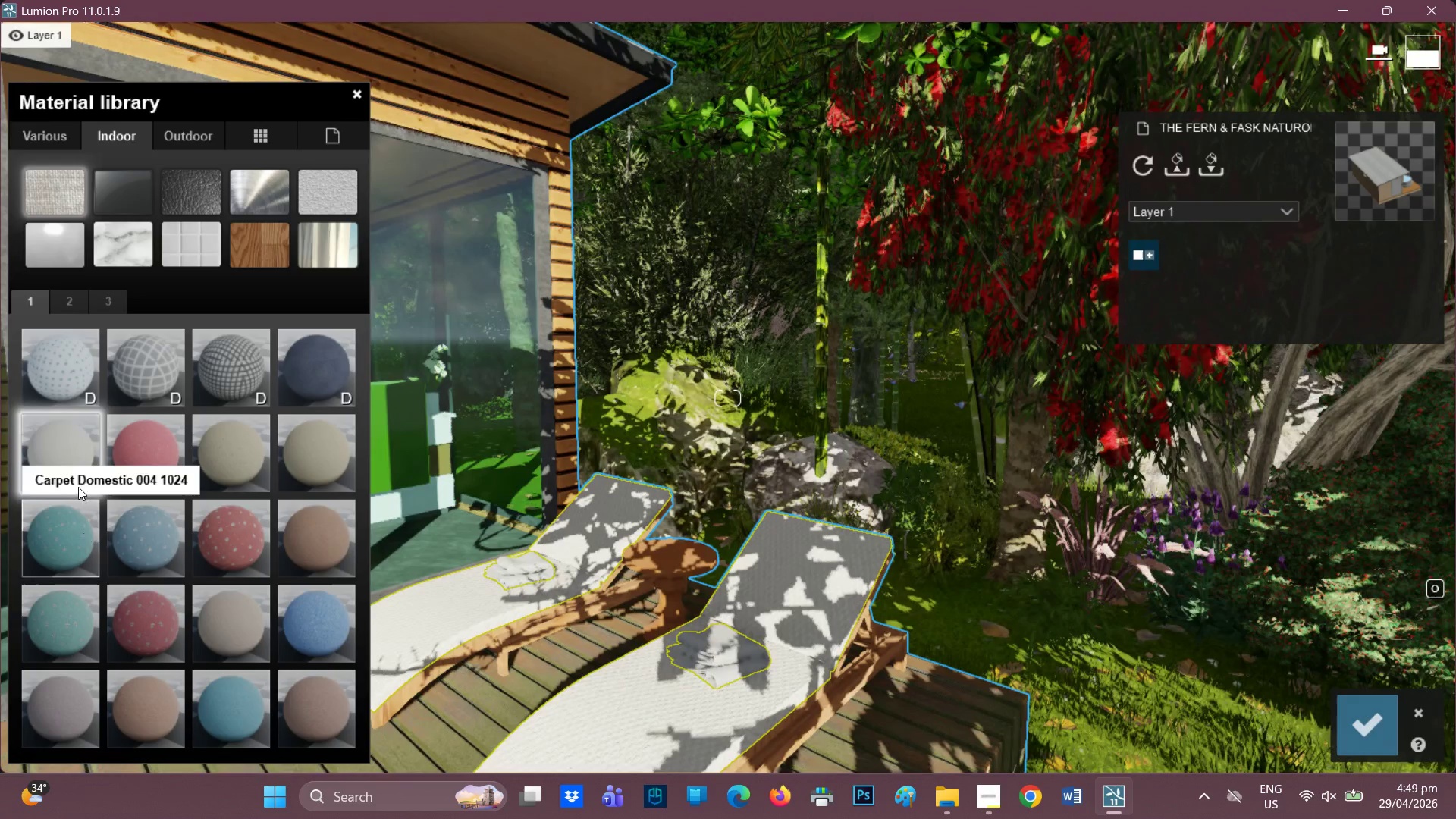 
double_click([70, 447])
 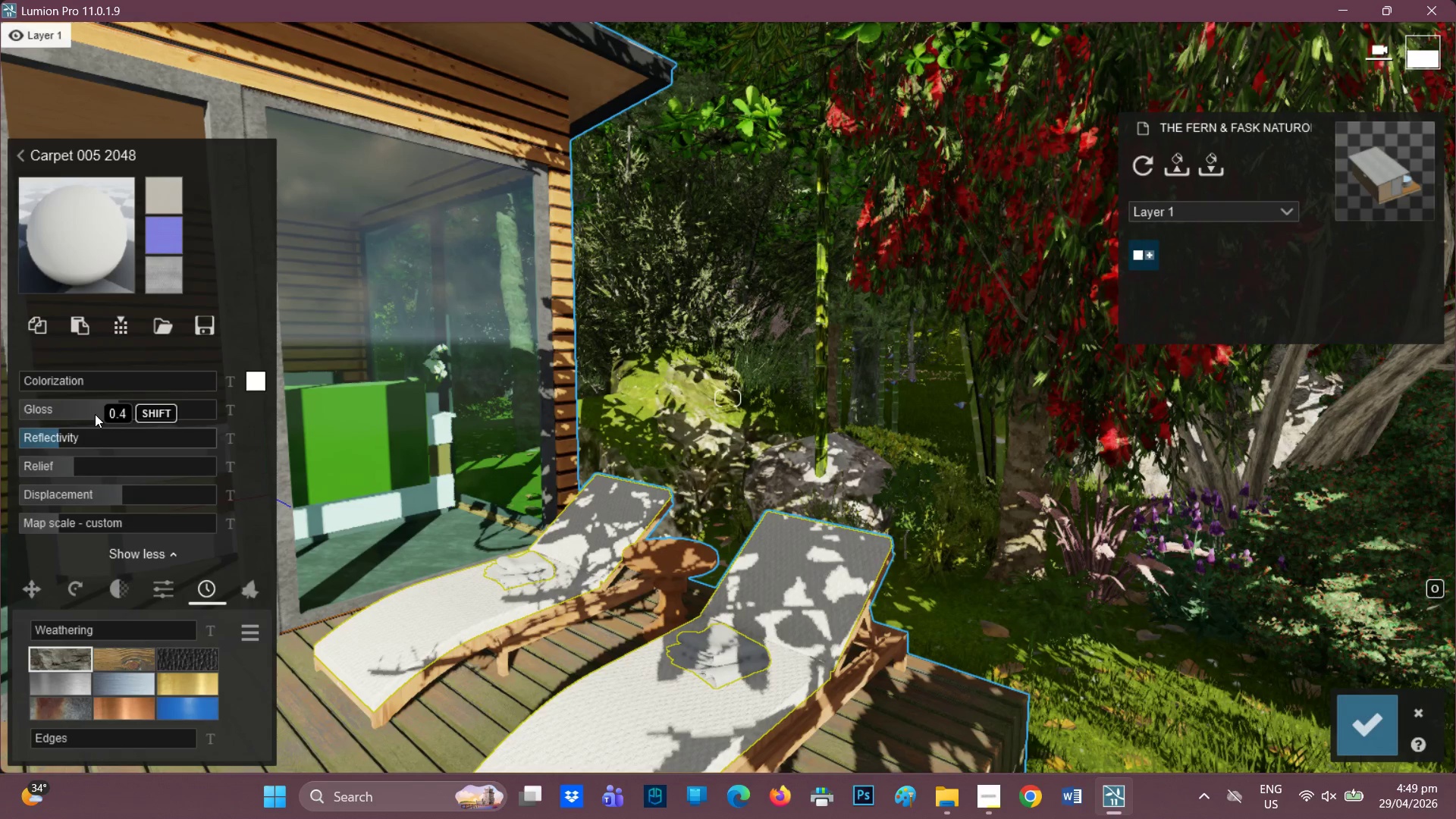 
left_click_drag(start_coordinate=[102, 404], to_coordinate=[0, 401])
 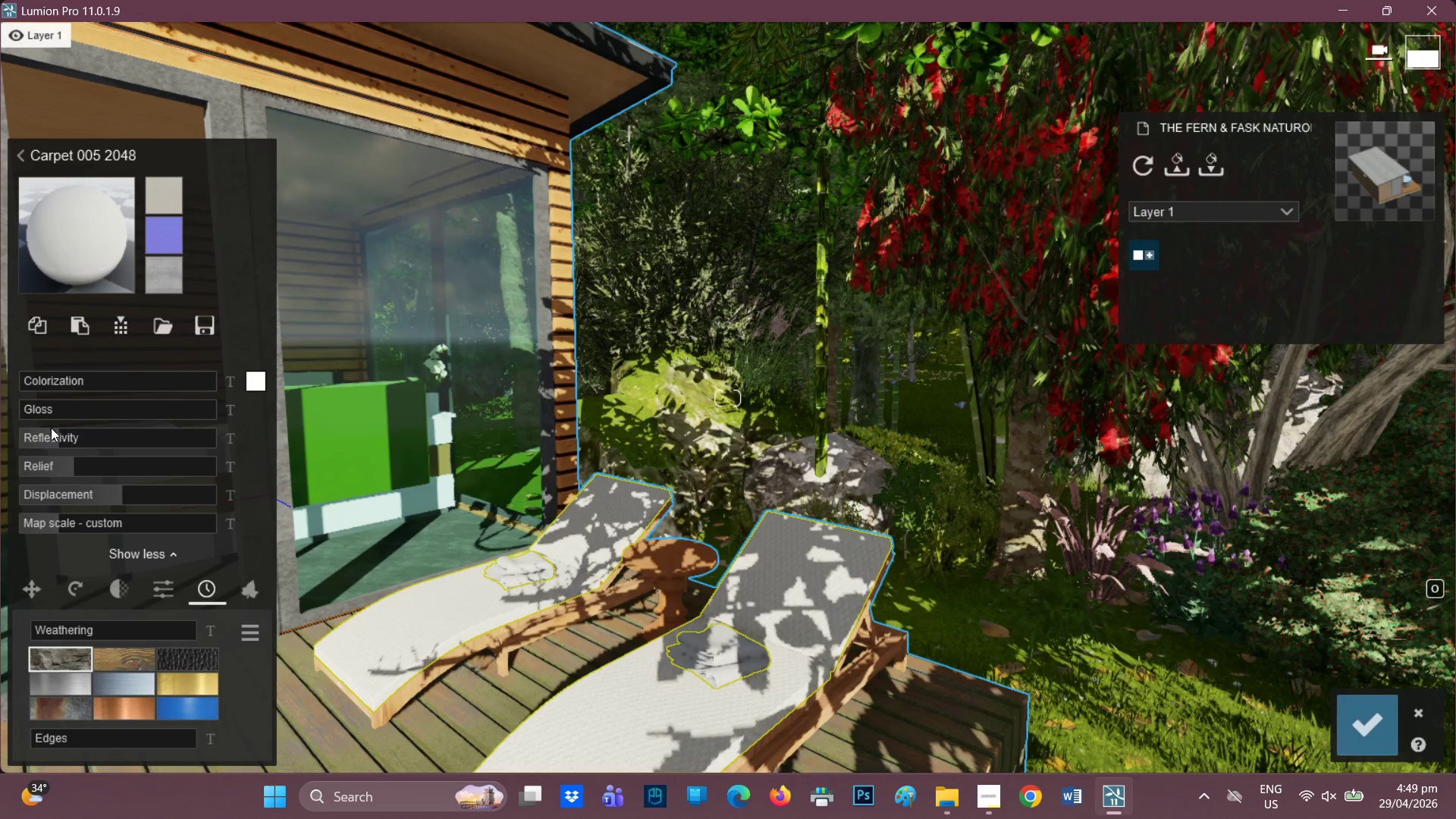 
left_click_drag(start_coordinate=[51, 431], to_coordinate=[0, 428])
 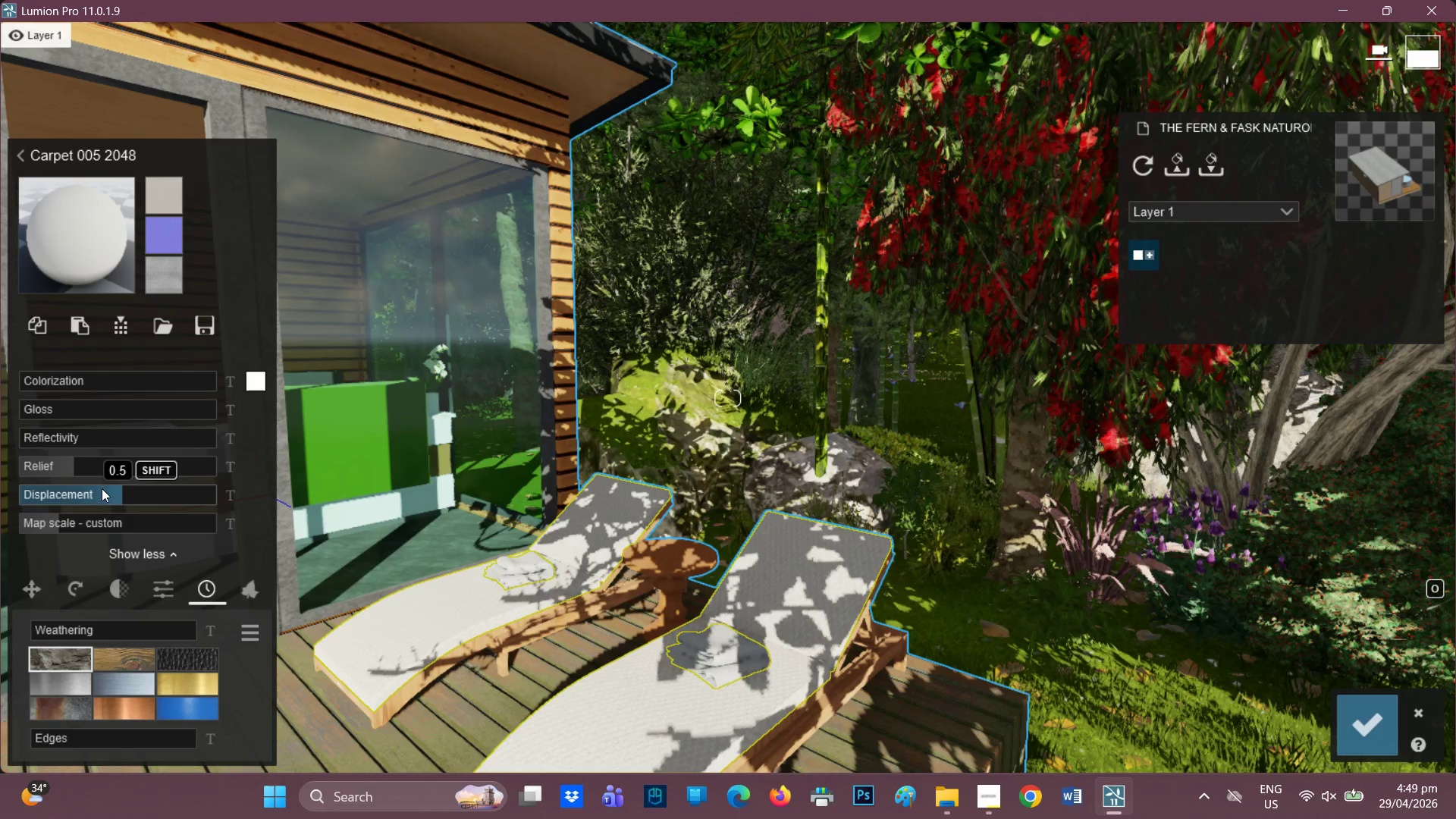 
left_click_drag(start_coordinate=[111, 491], to_coordinate=[147, 496])
 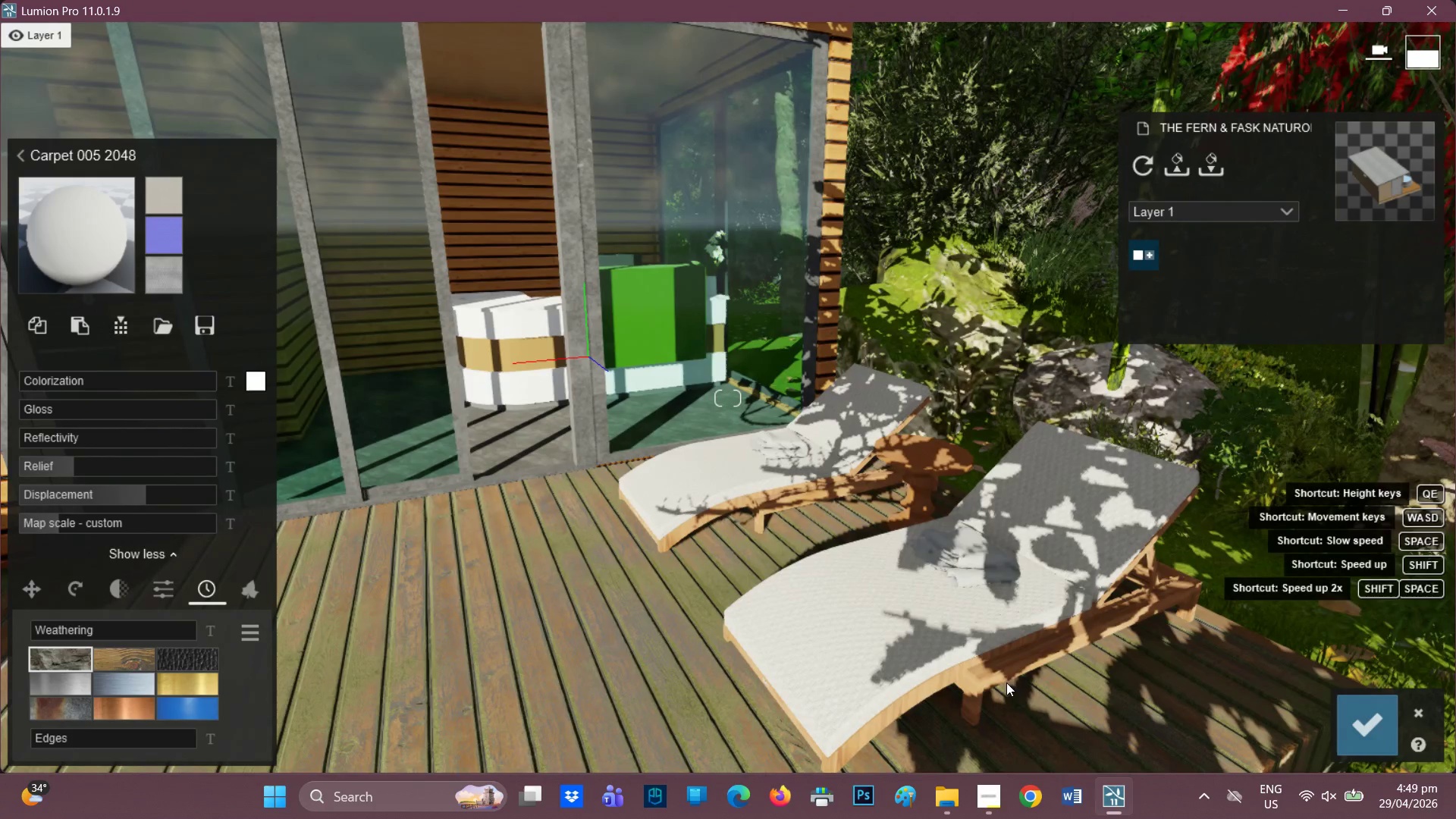 
left_click([1006, 664])
 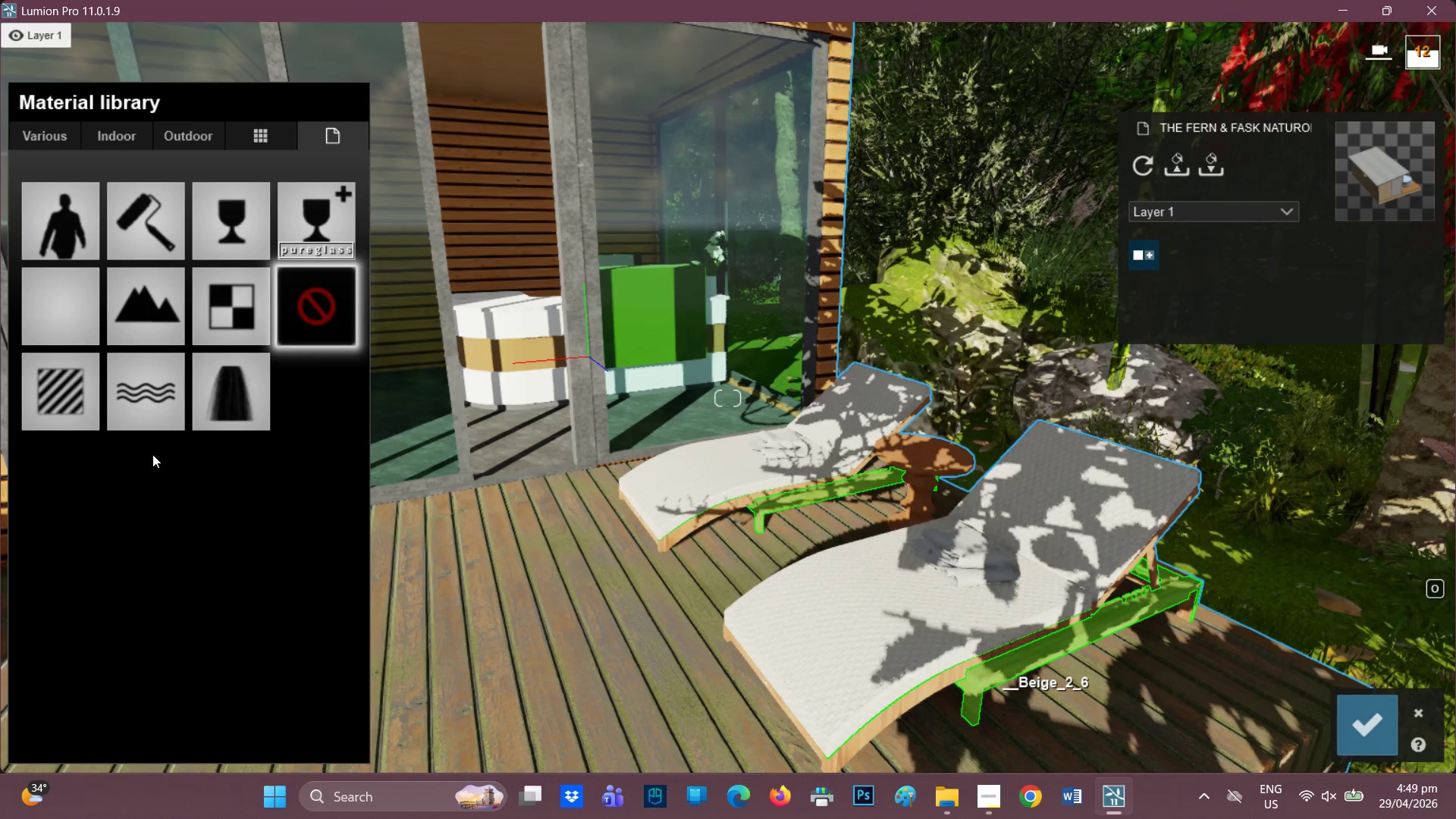 
left_click([70, 400])
 